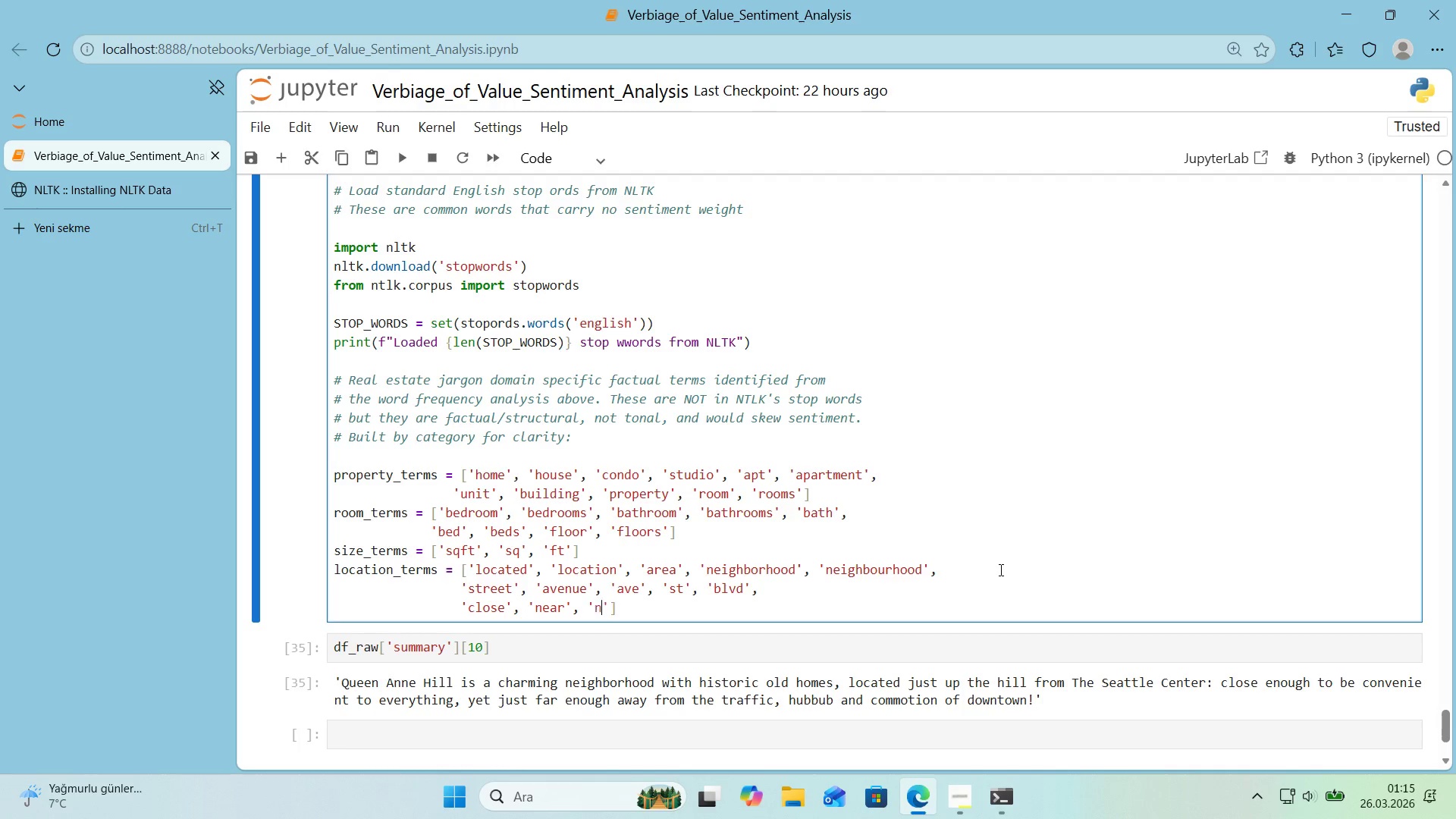 
 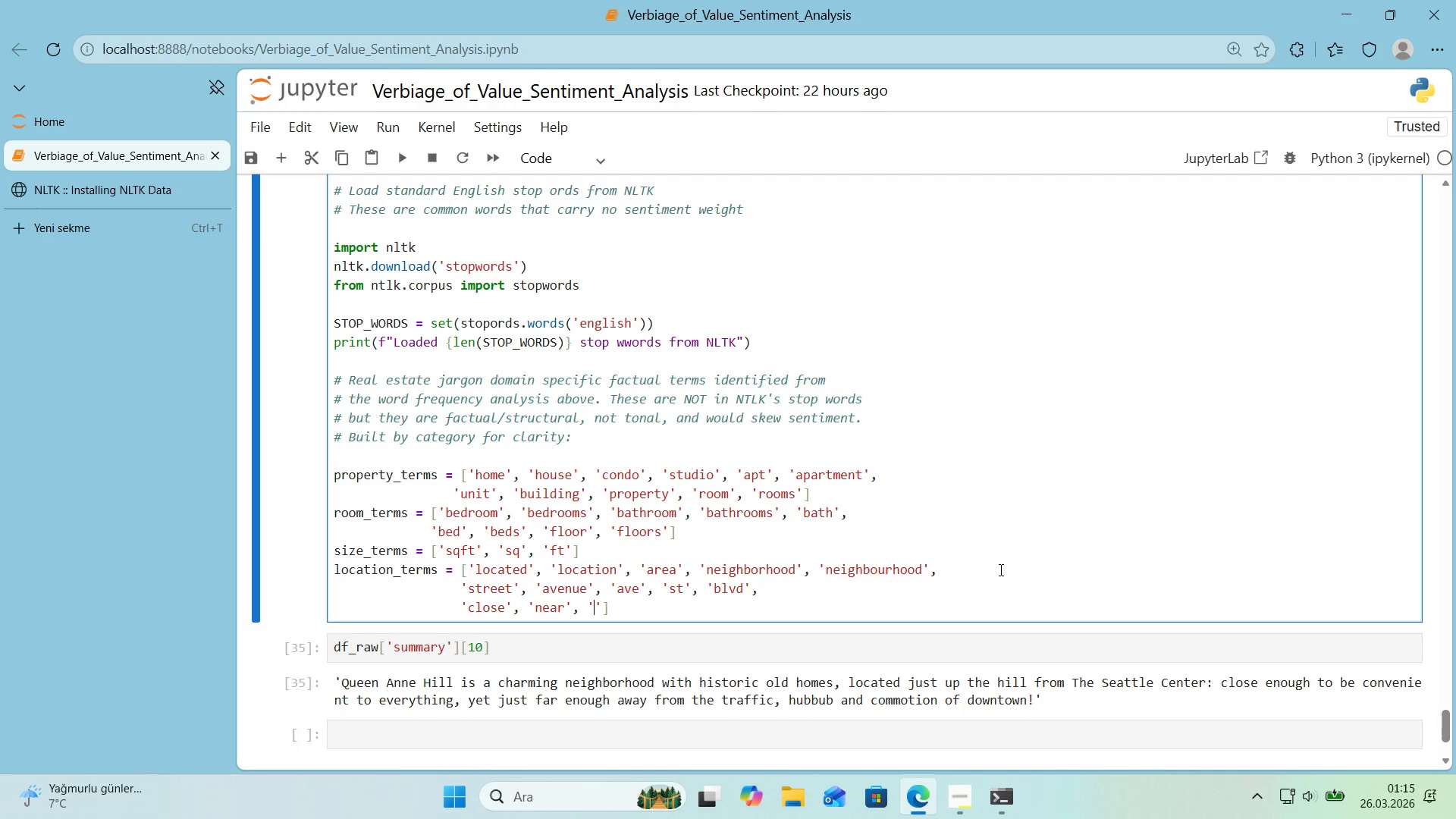 
key(ArrowLeft)
 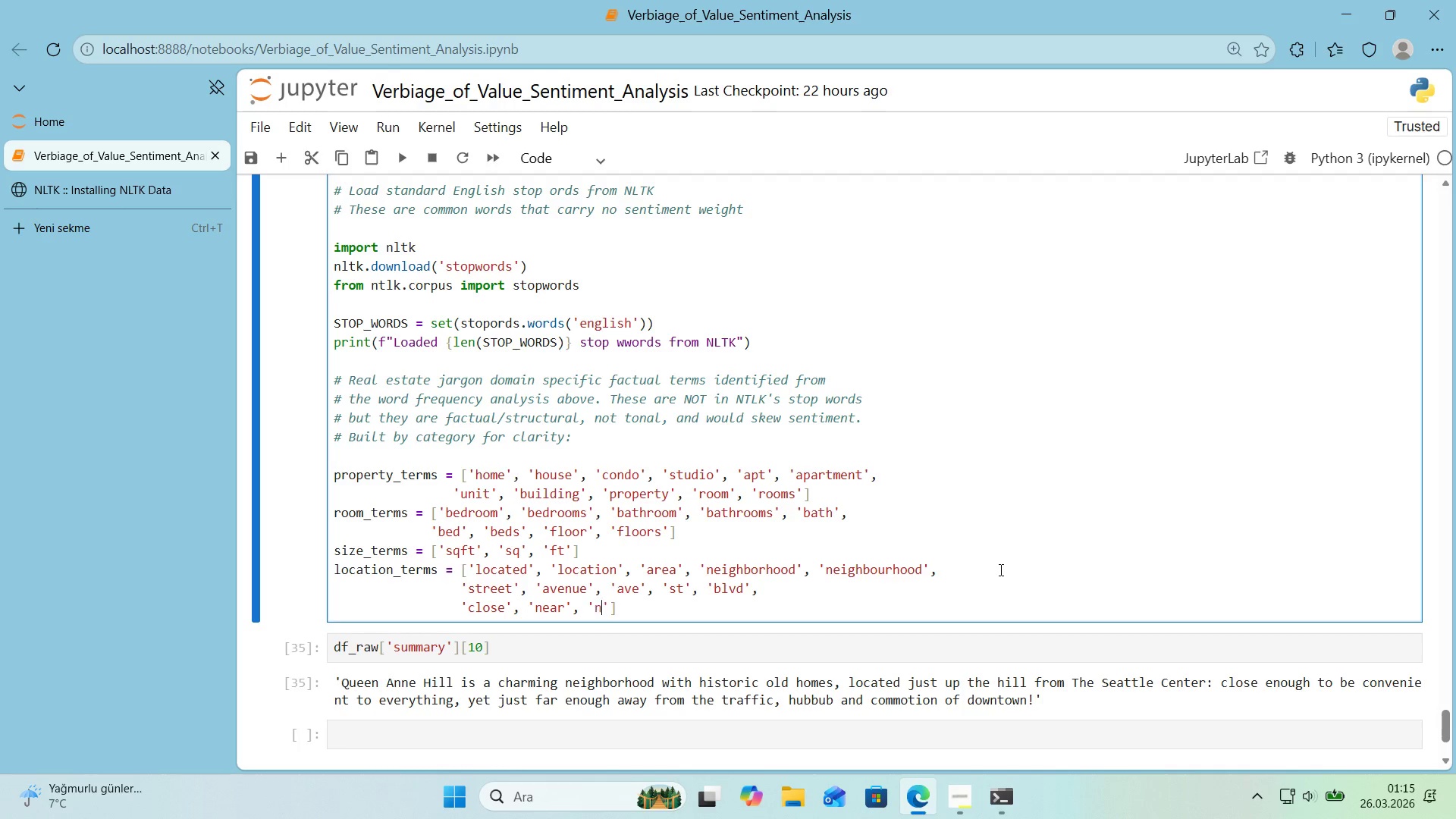 
type(nearby)
 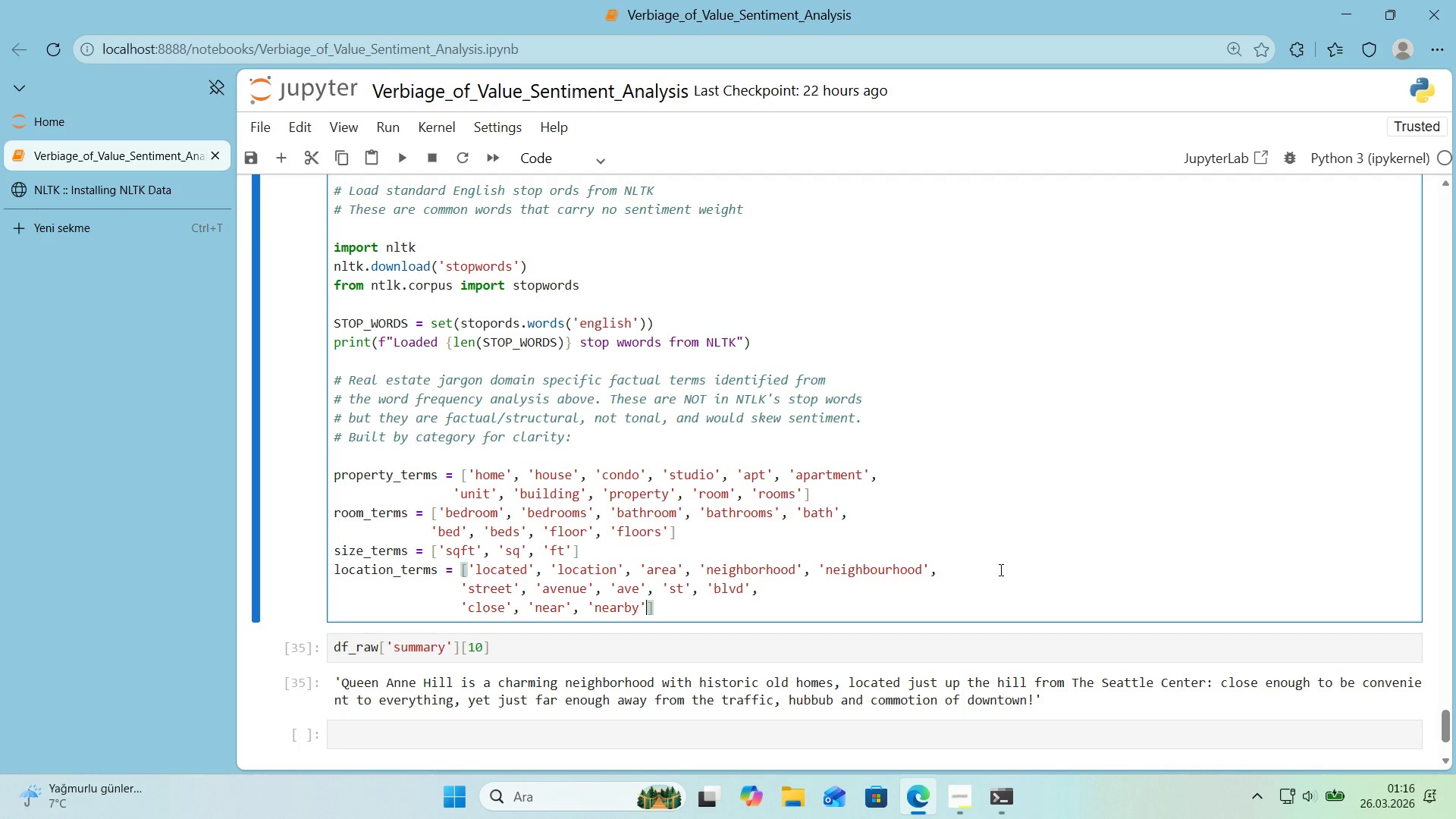 
key(ArrowRight)
 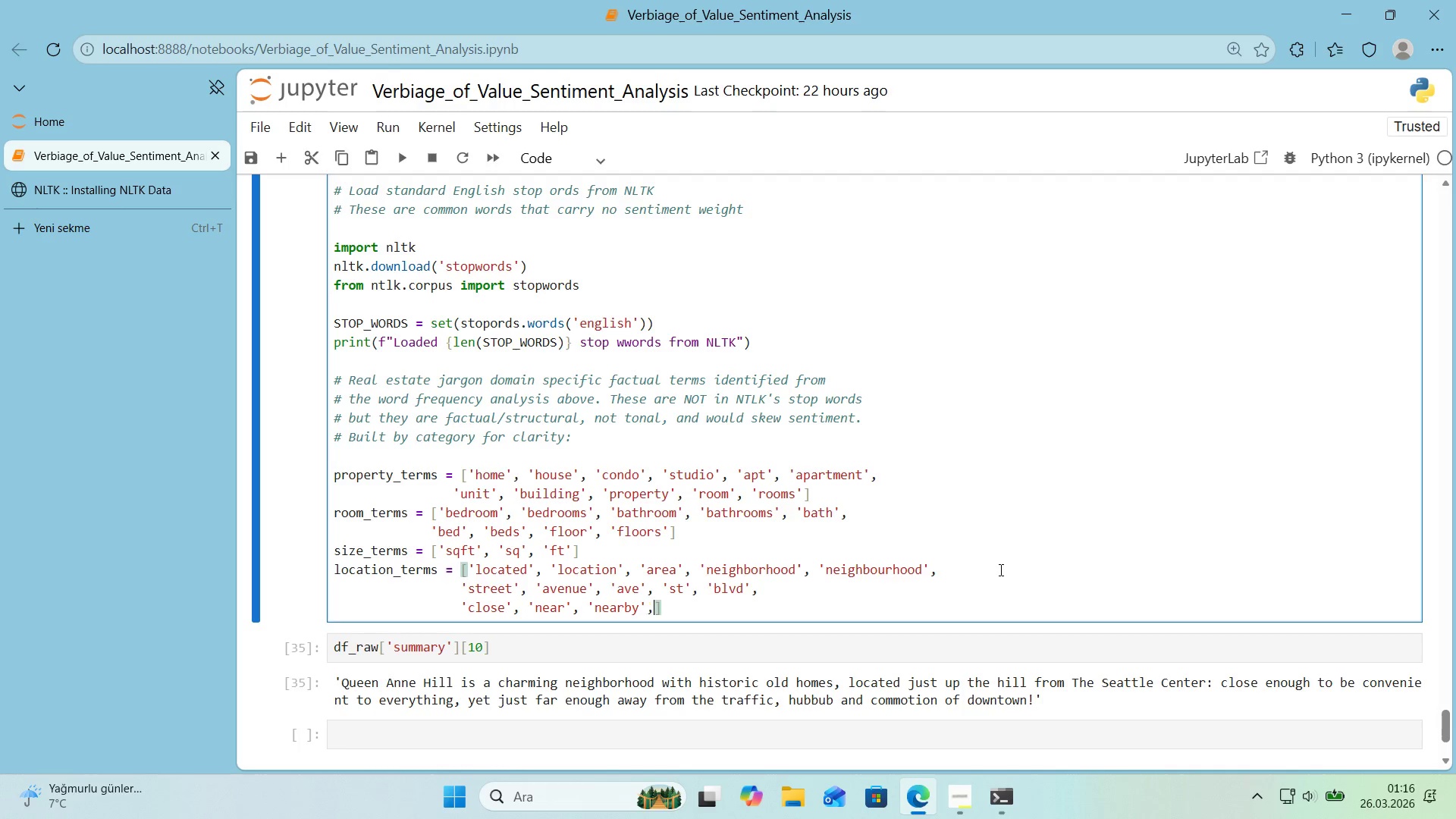 
type(, @@)
 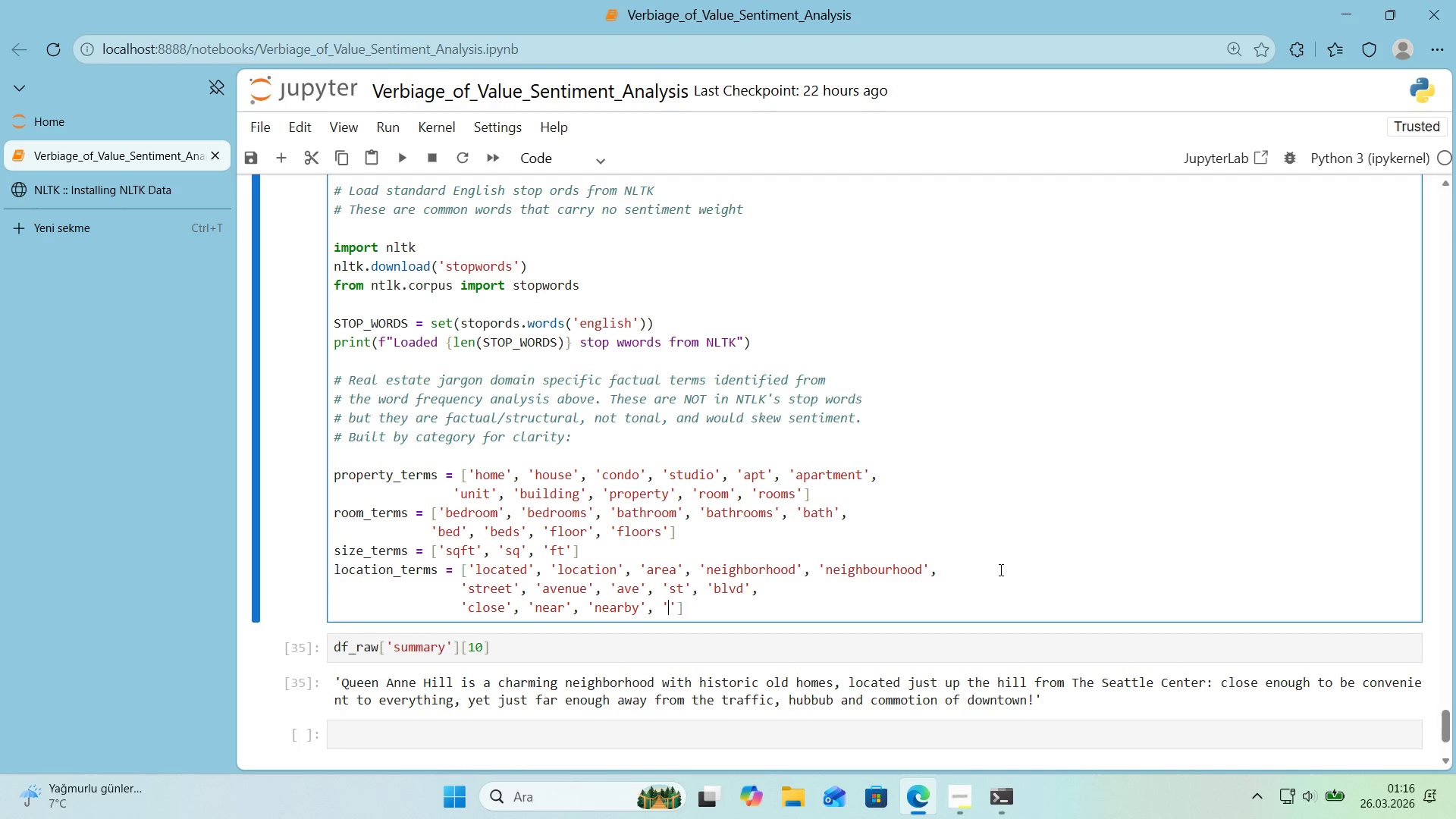 
key(ArrowLeft)
 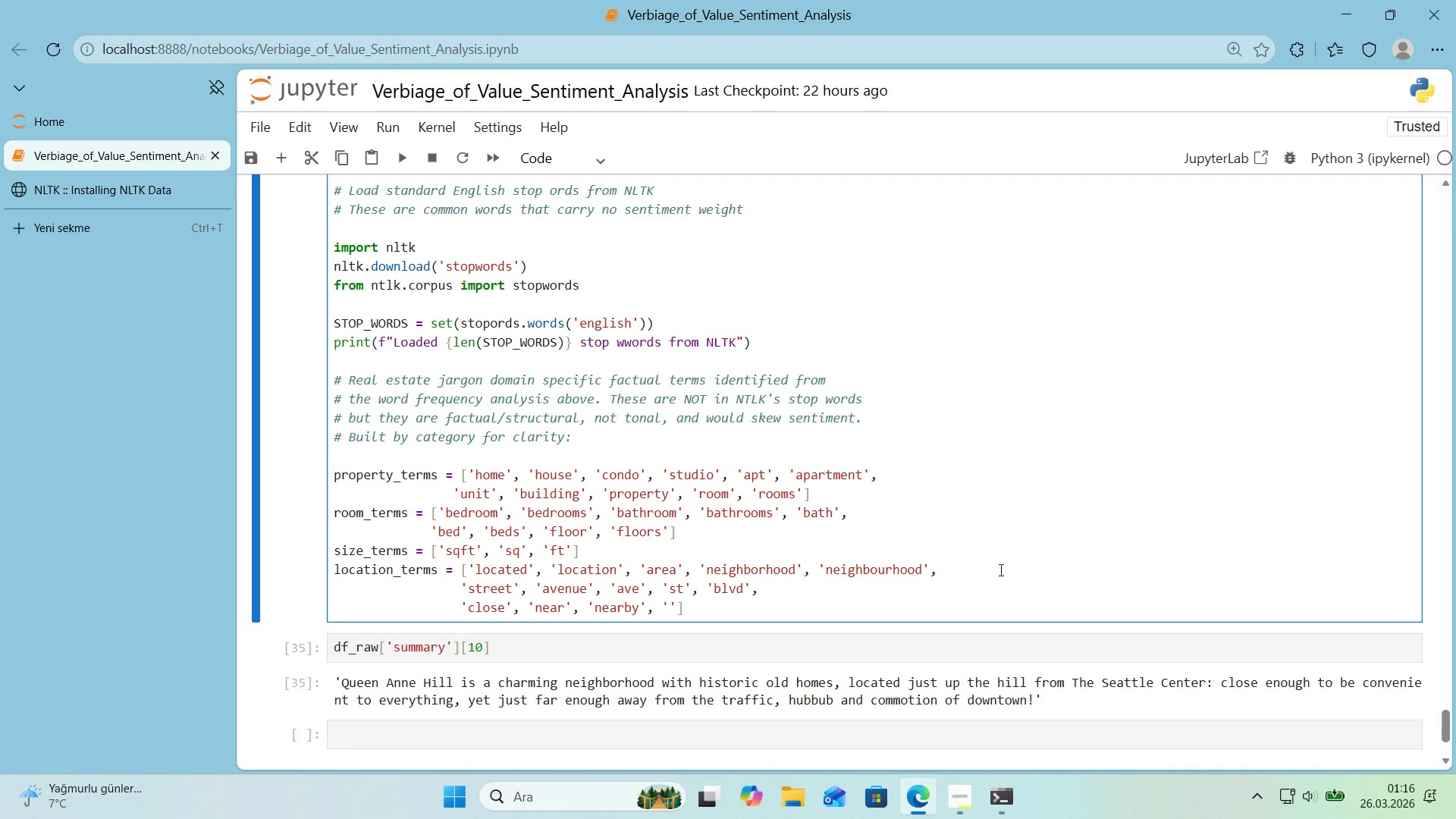 
type(d'stance)
 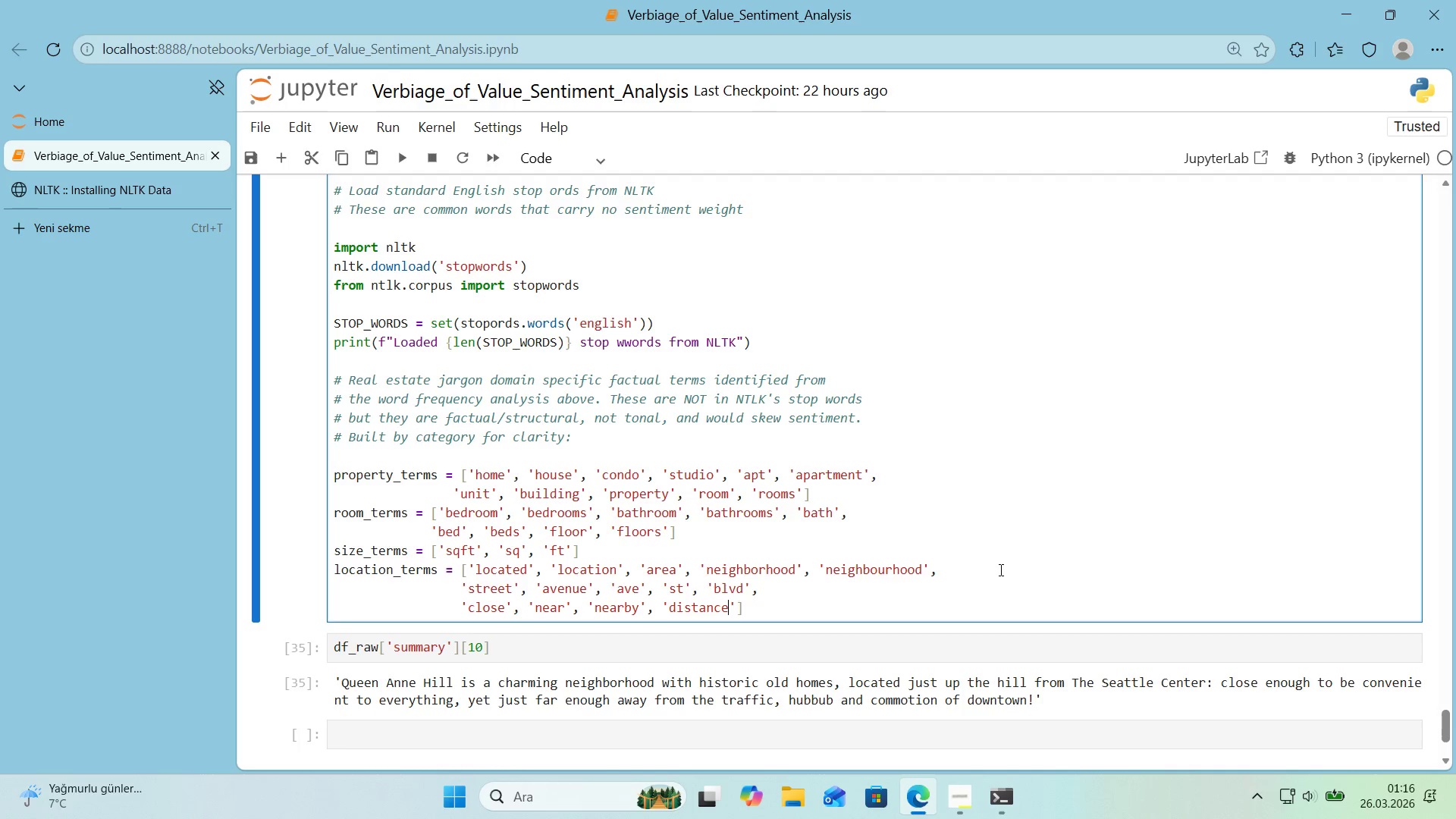 
key(ArrowRight)
 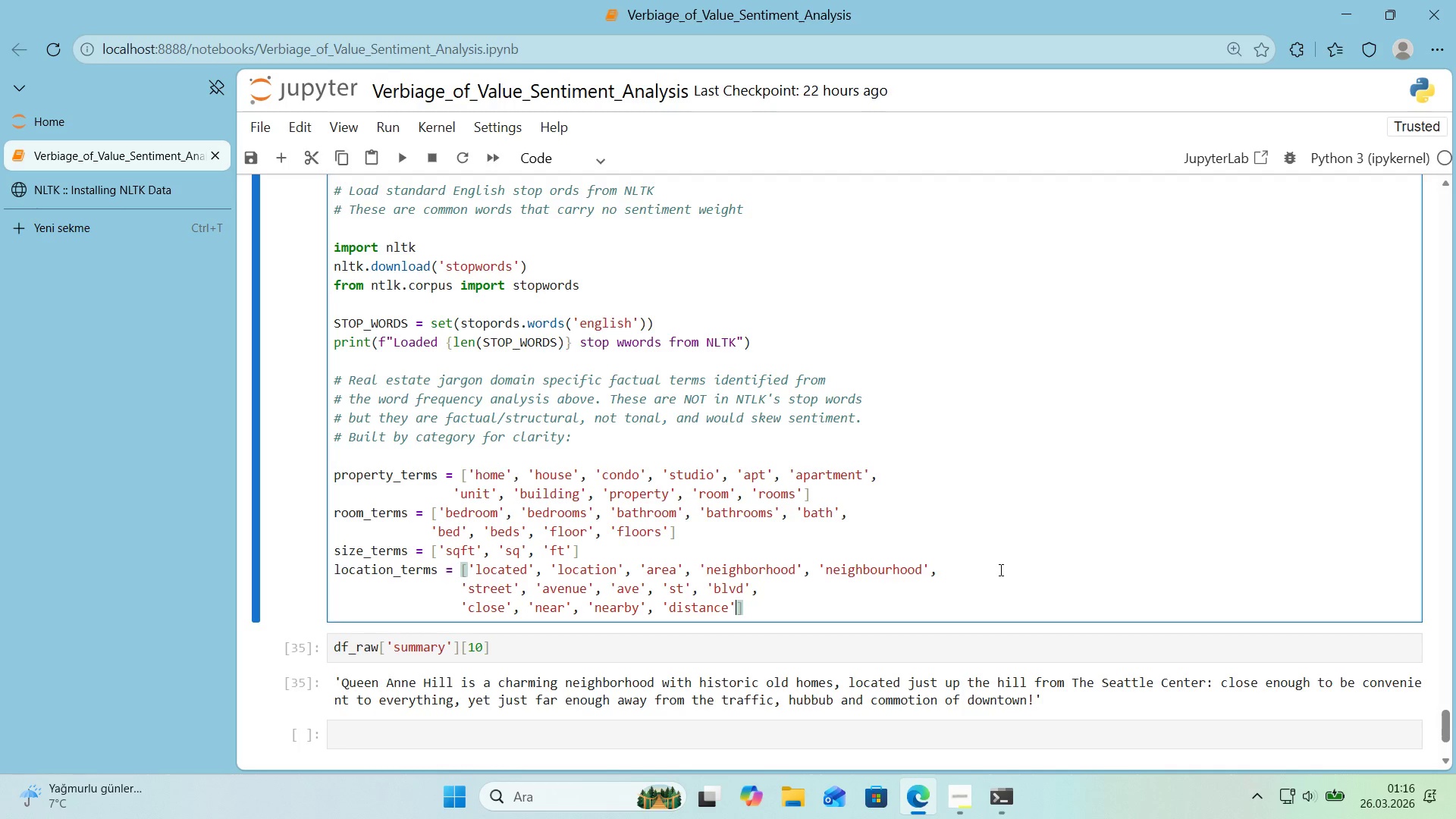 
type(, @@)
 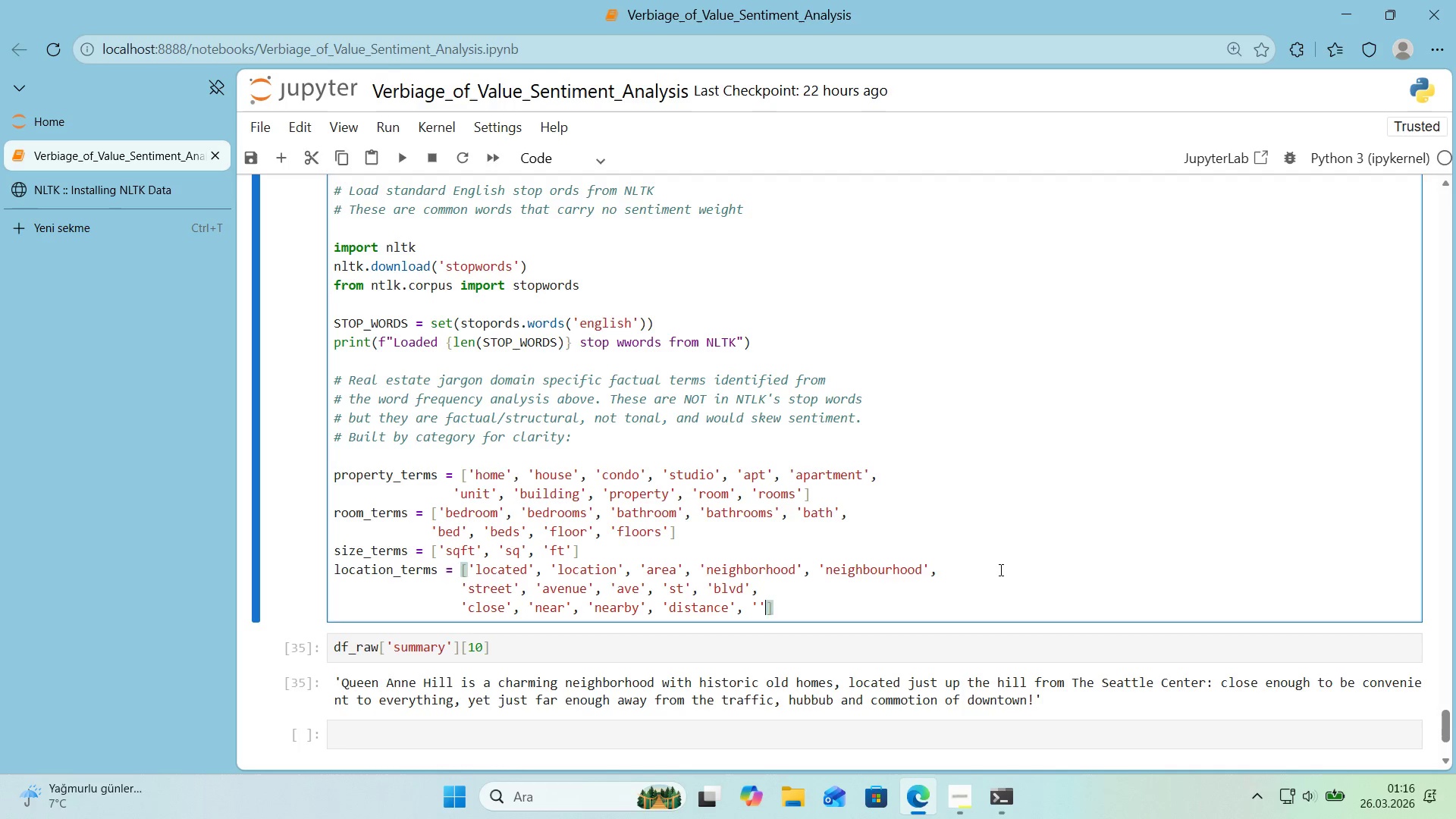 
key(ArrowLeft)
 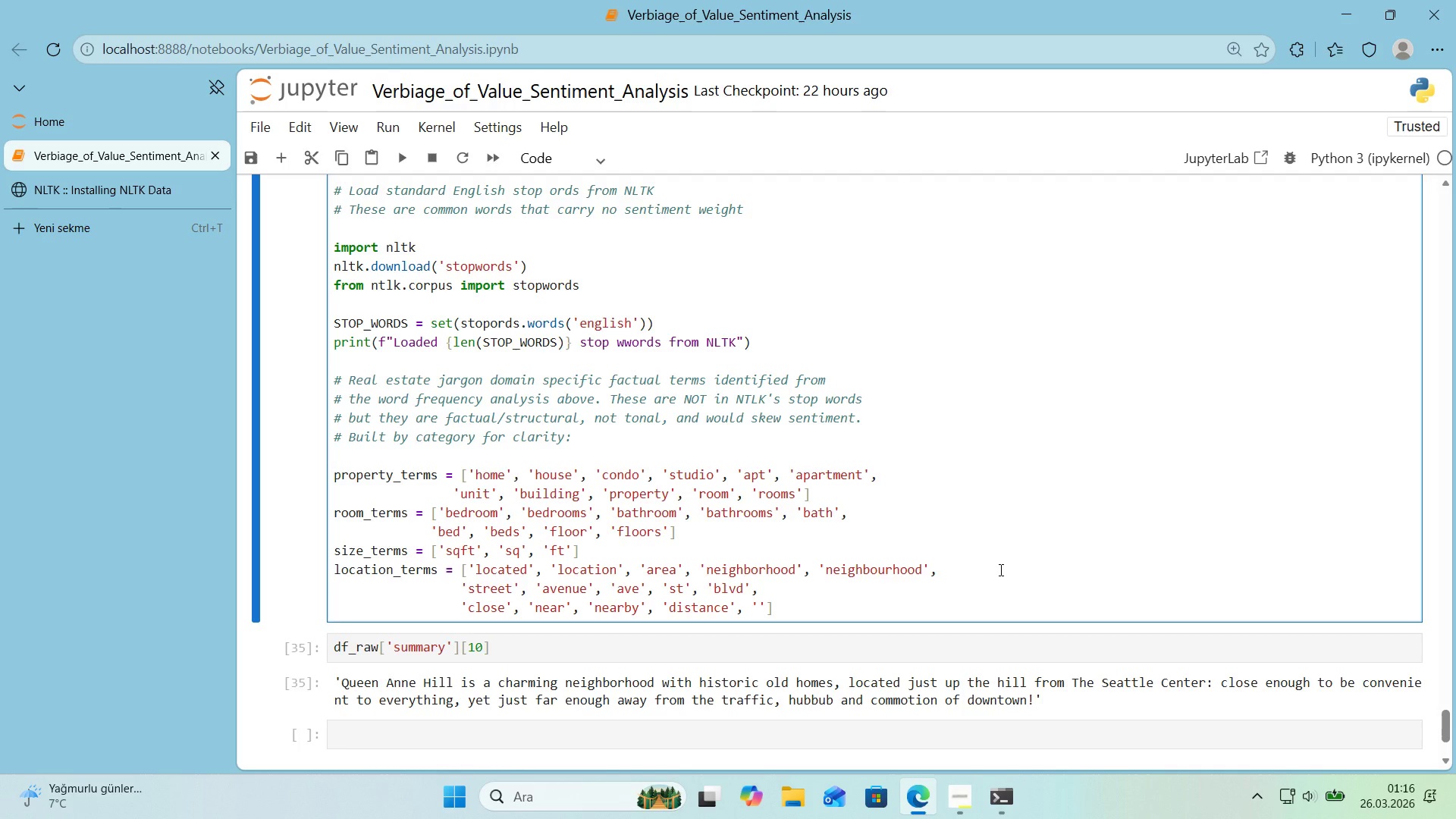 
type(wal'n)
key(Backspace)
key(Backspace)
type(k'ng)
 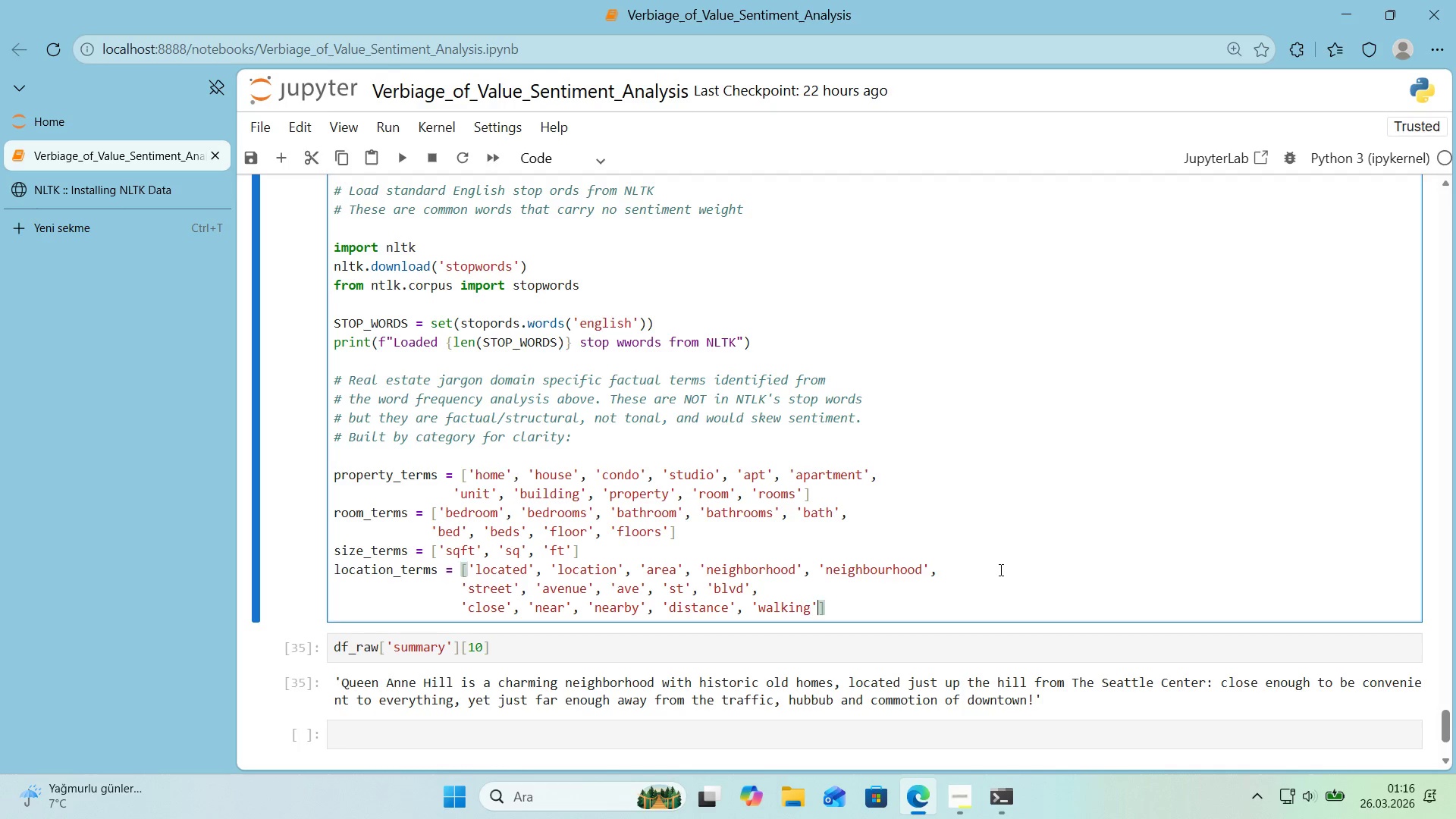 
key(ArrowRight)
 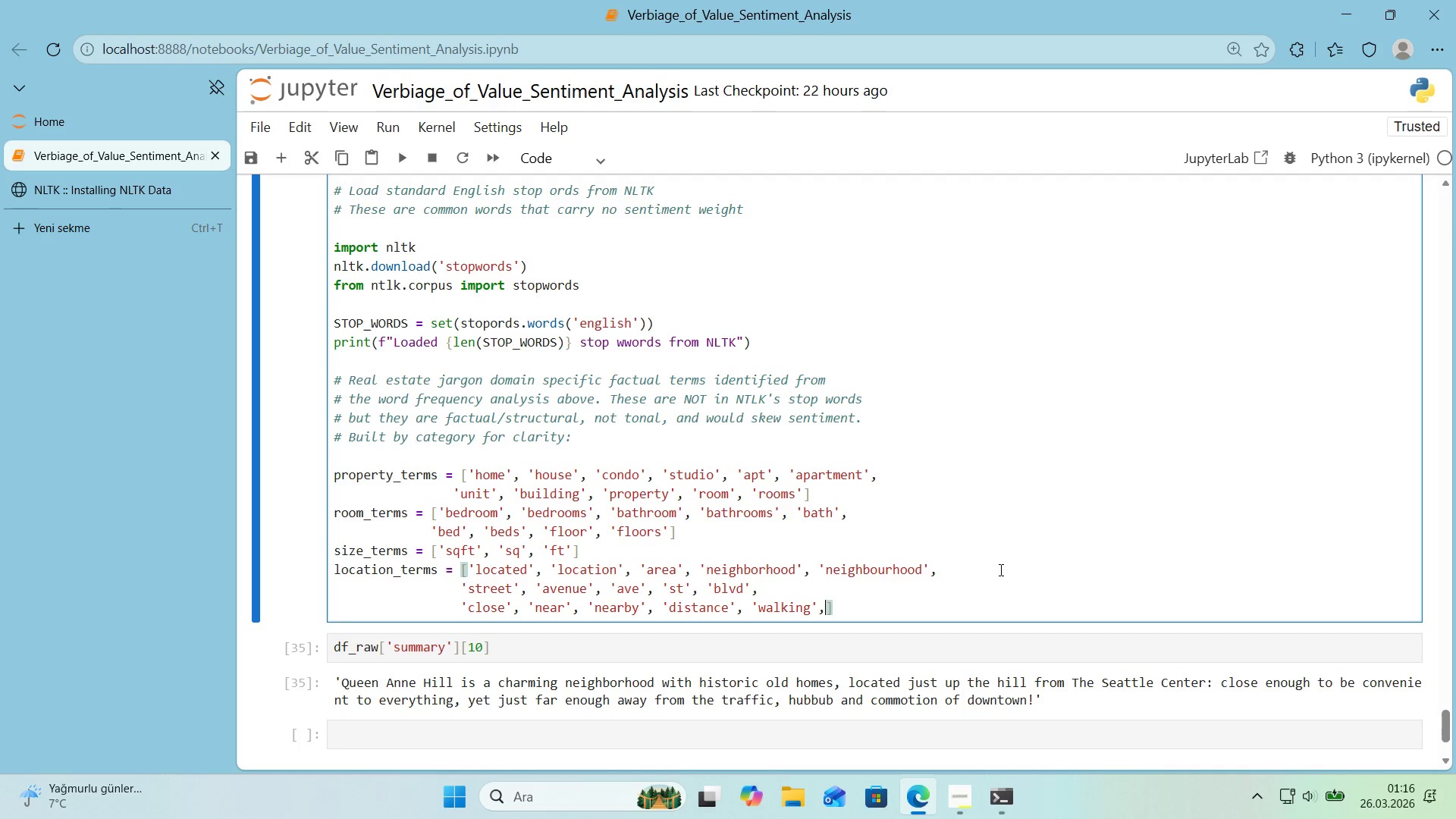 
type(, @@)
 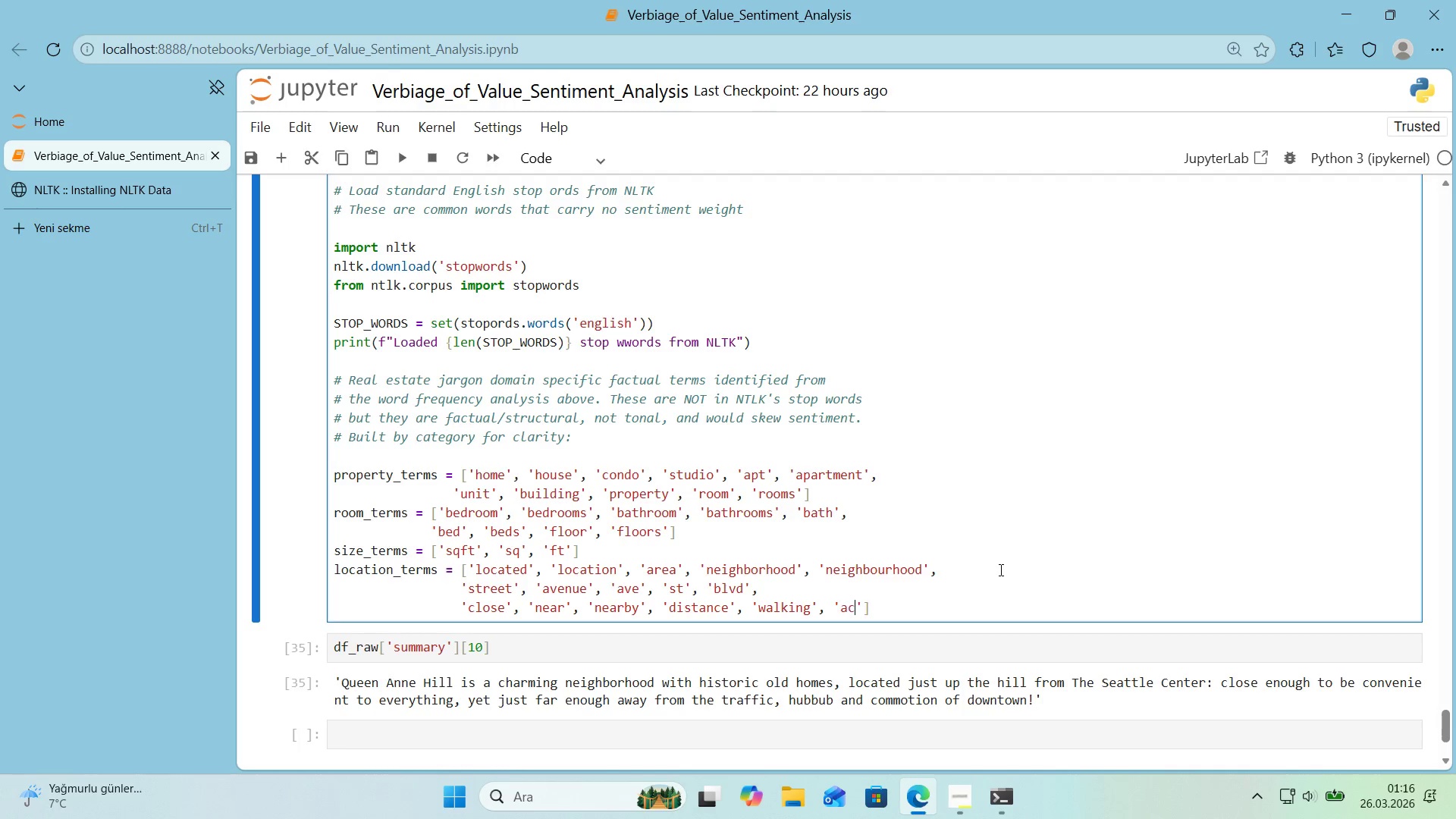 
 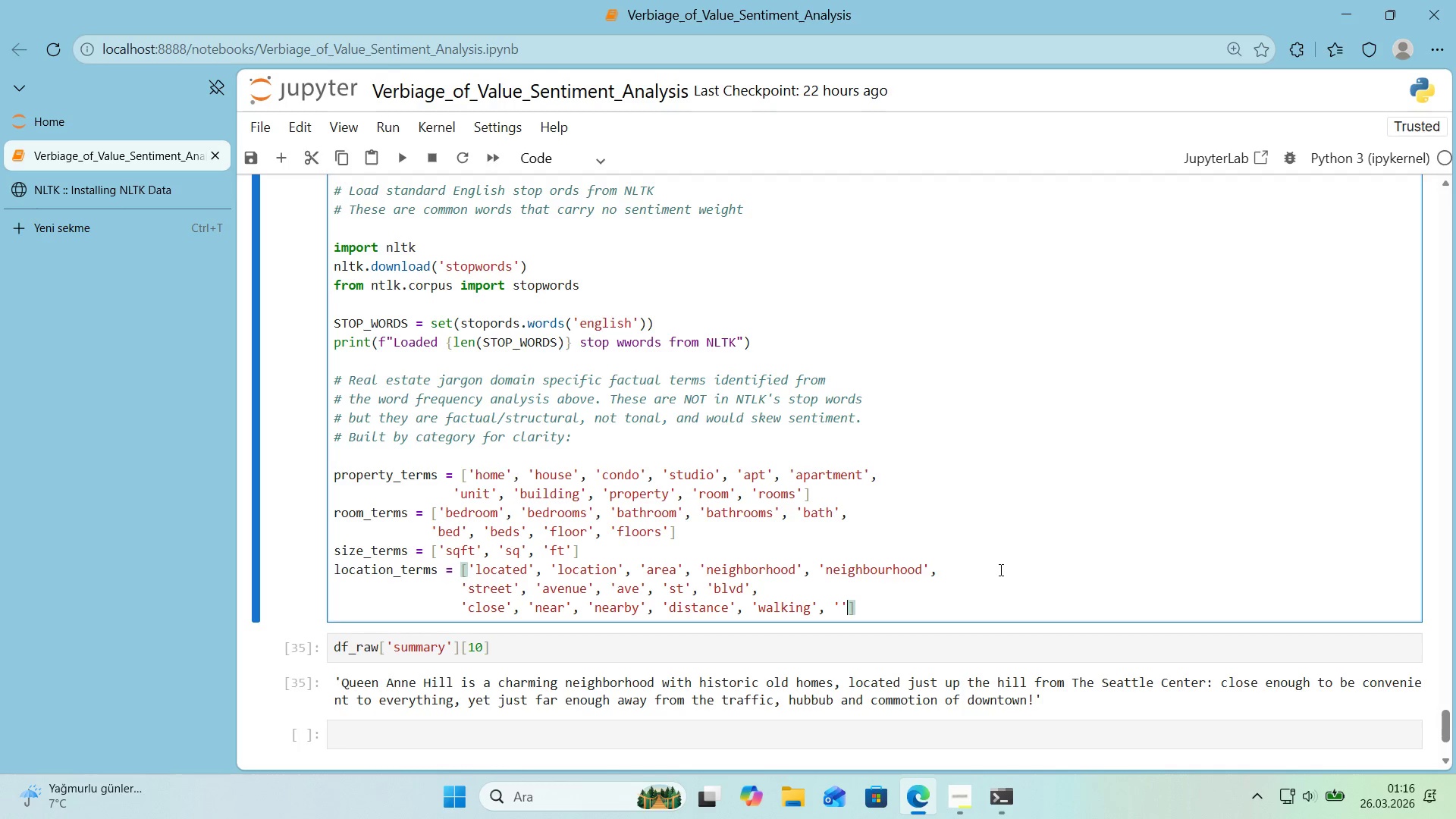 
key(ArrowLeft)
 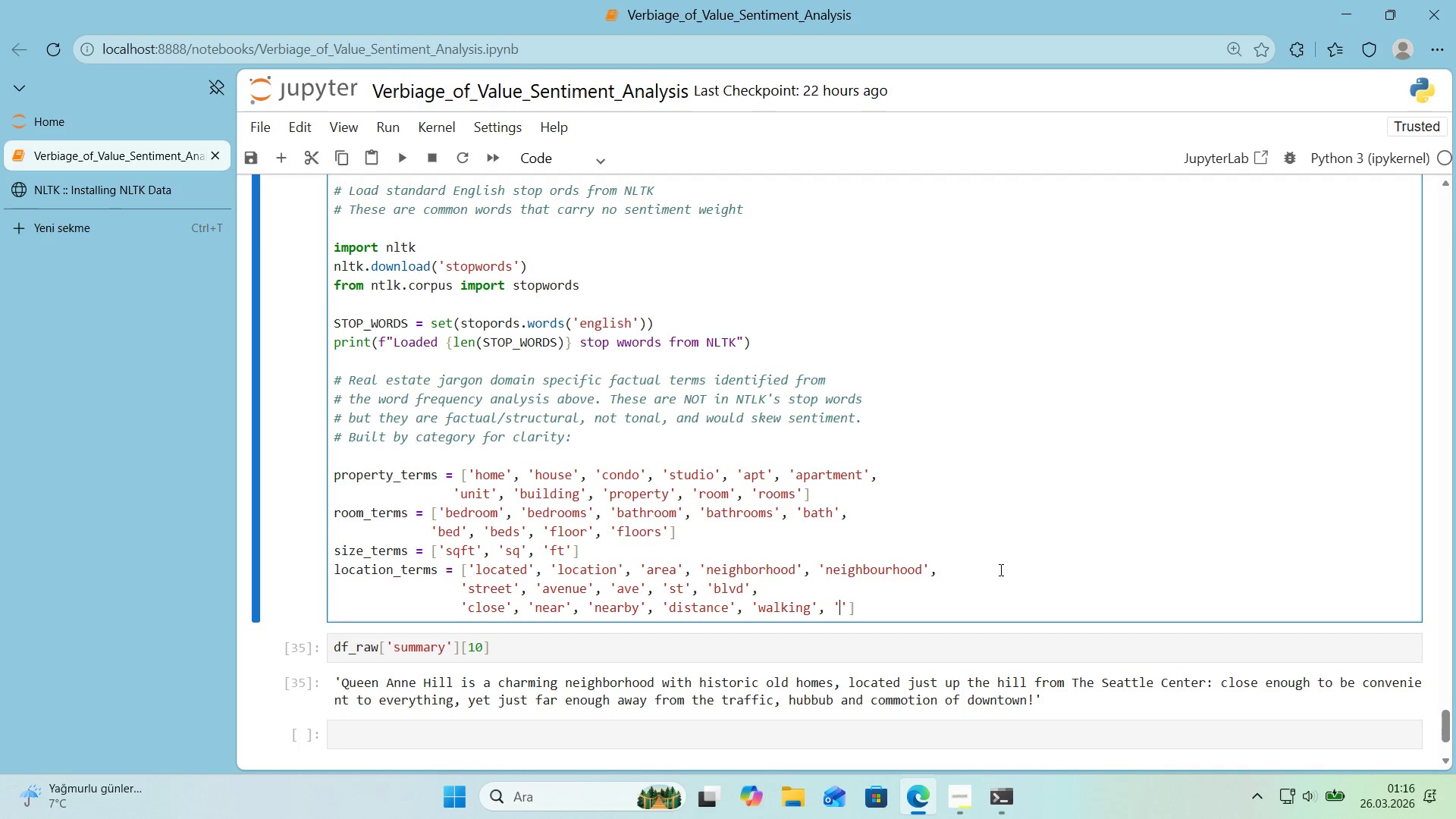 
type(access)
 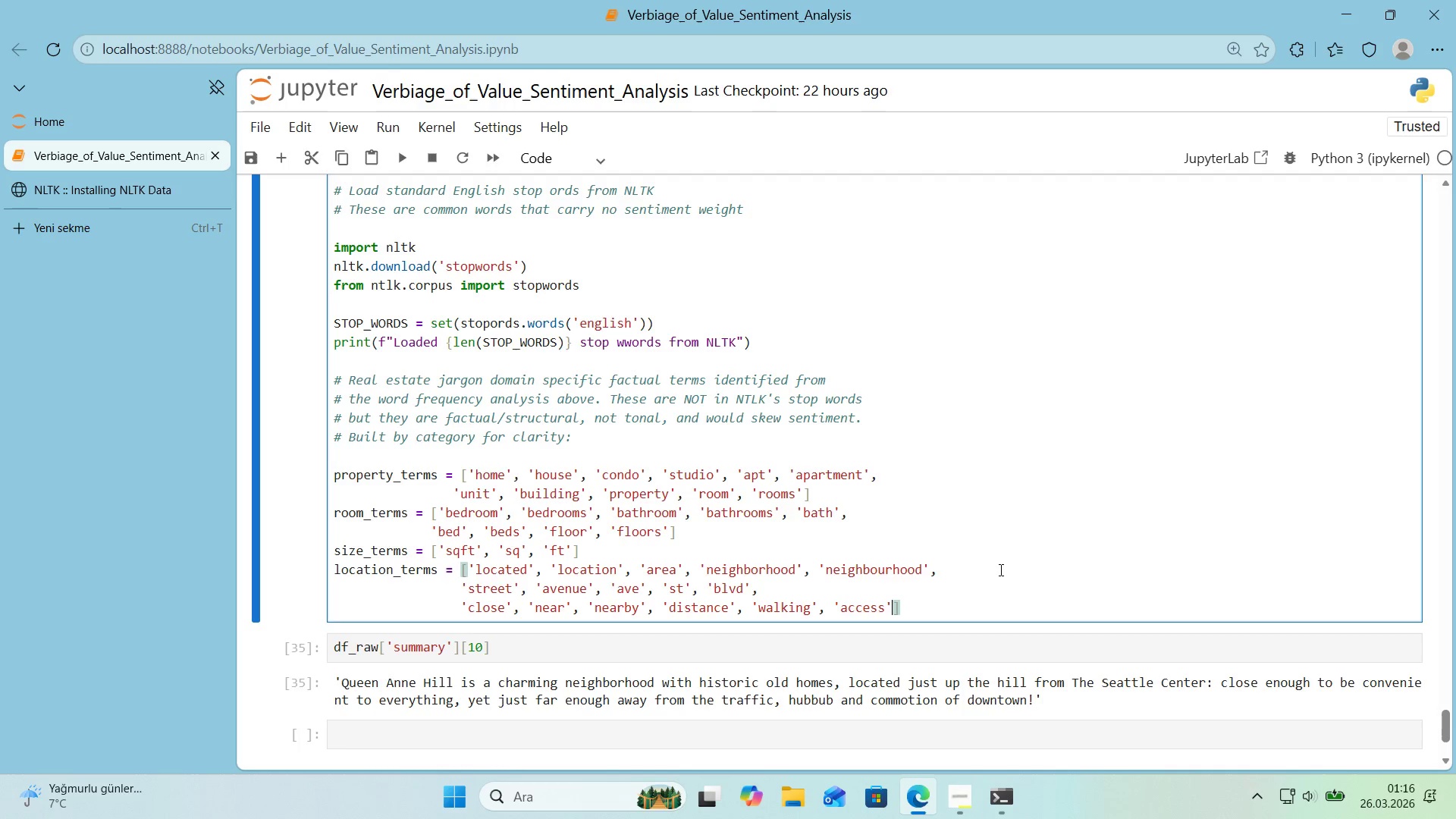 
key(ArrowRight)
 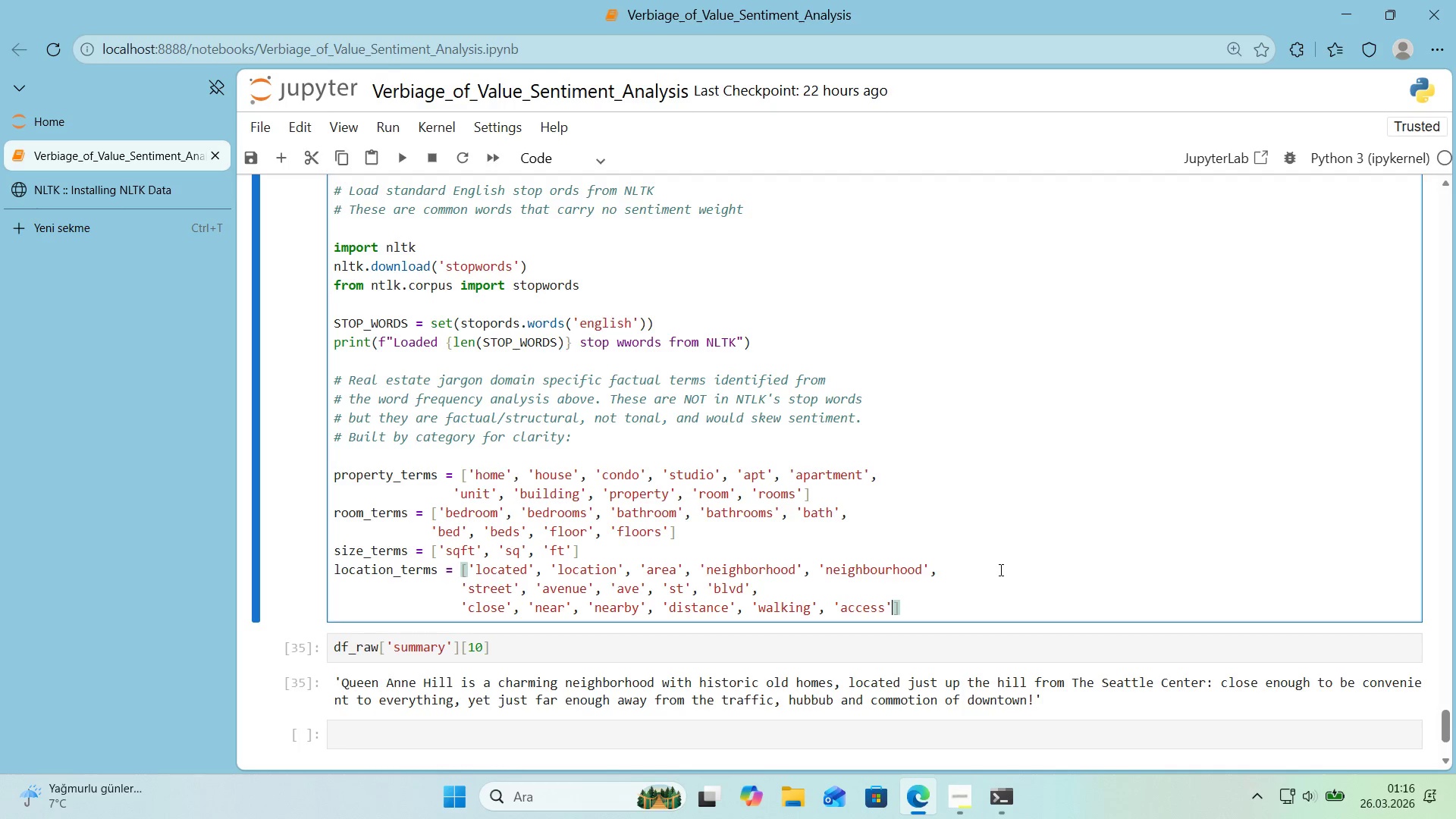 
key(ArrowRight)
 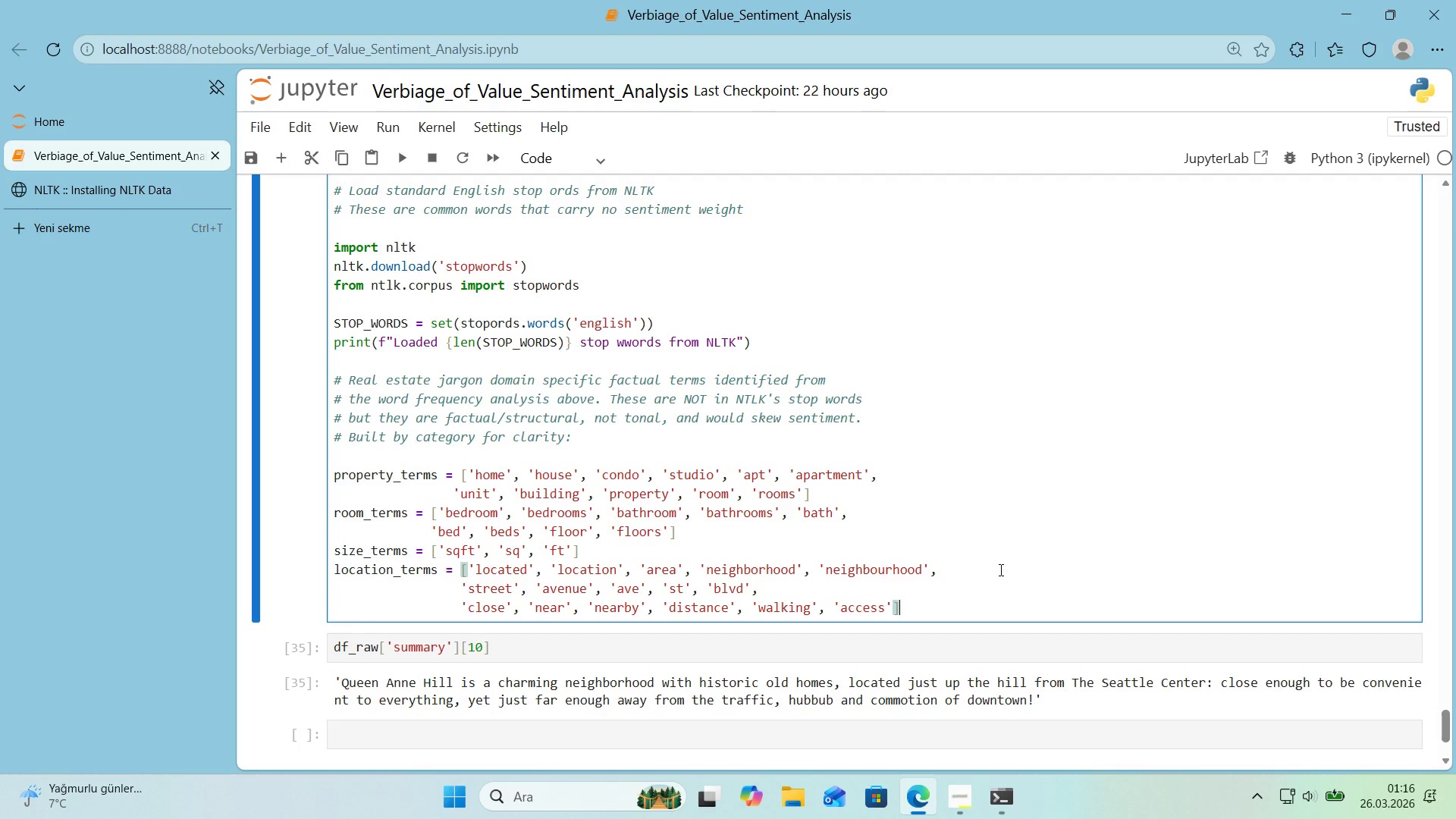 
key(Enter)
 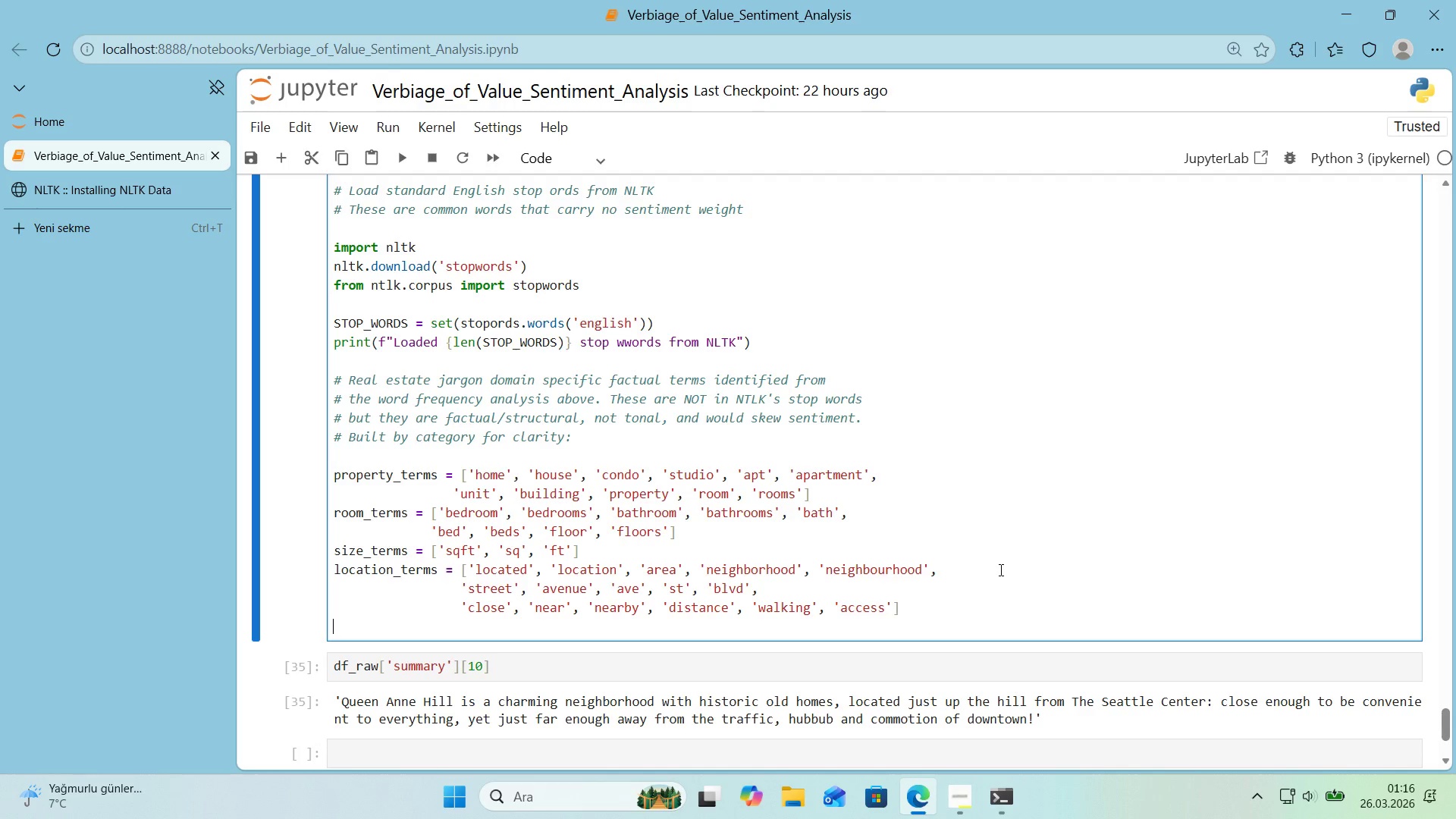 
wait(6.48)
 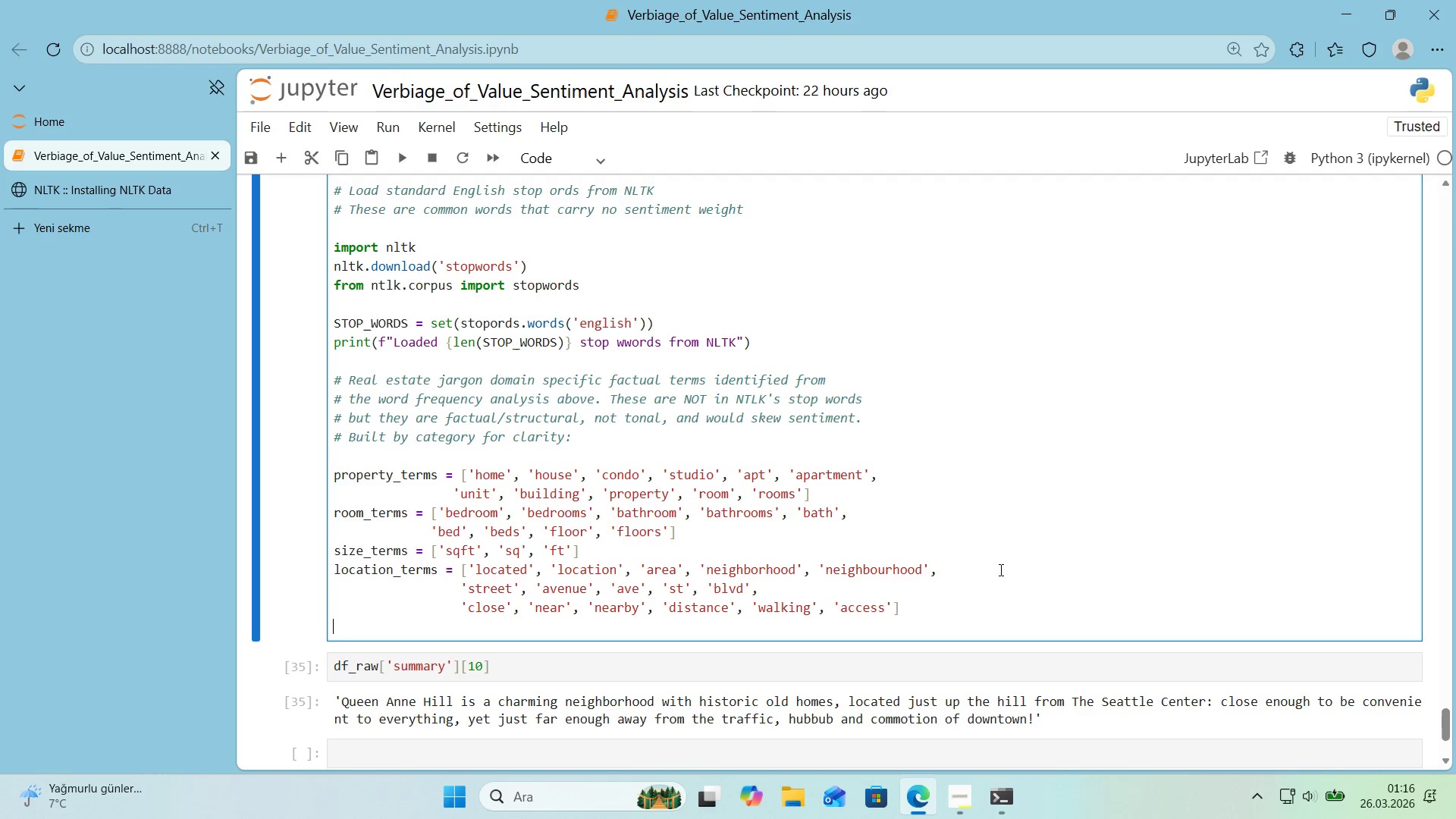 
type(ut'l'ty_terms ) )
 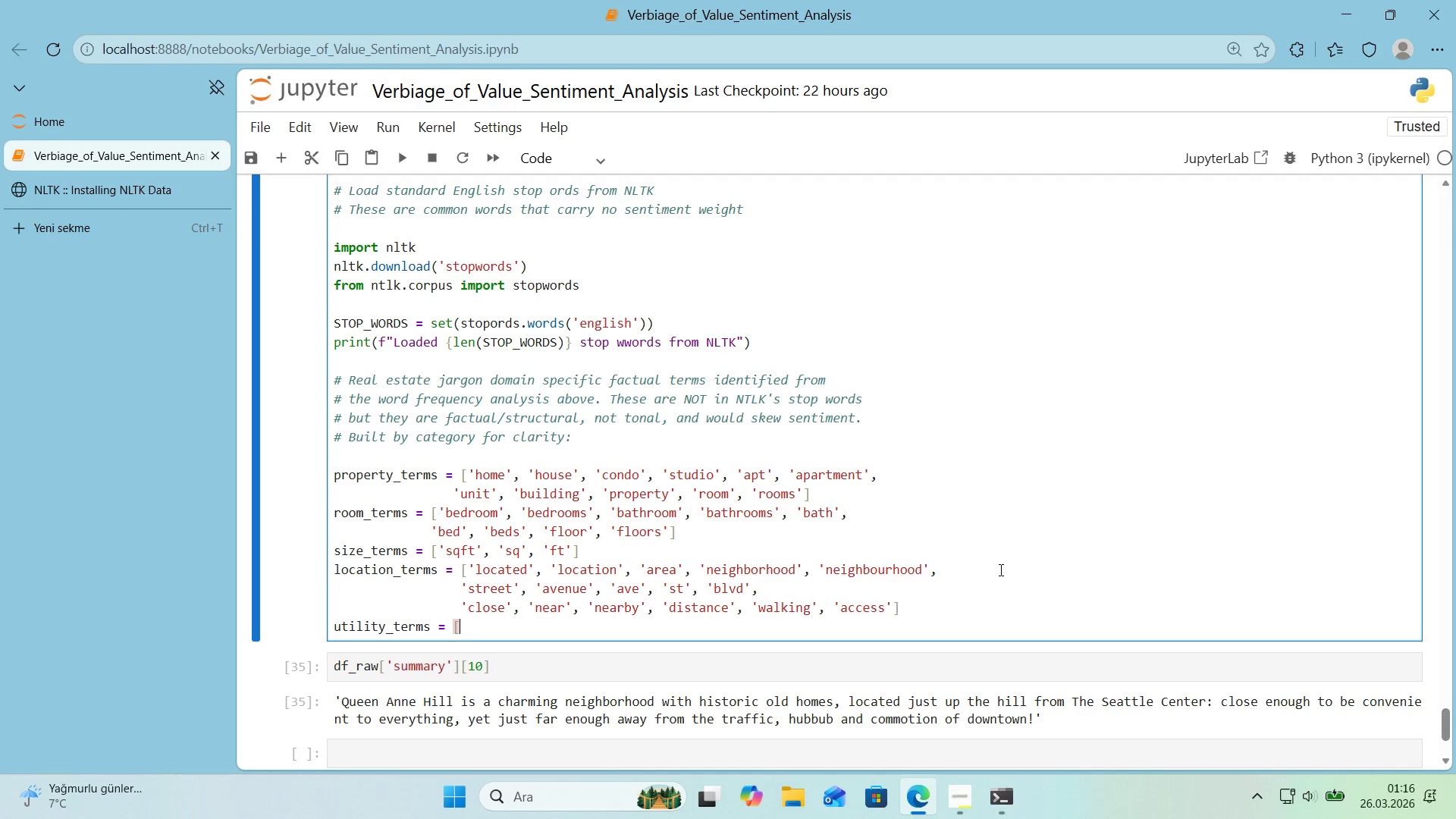 
key(Alt+Control+8)
 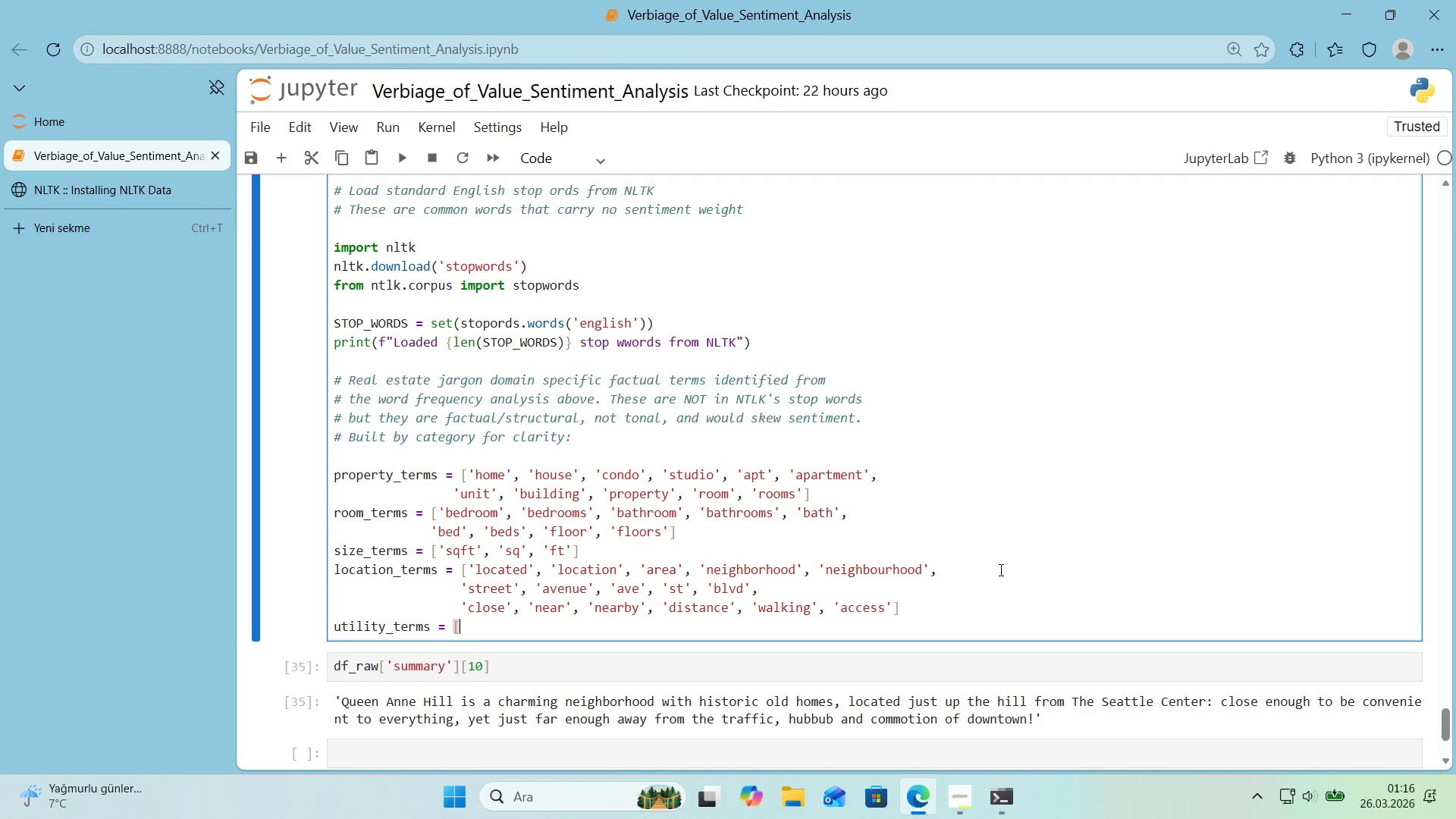 
key(Alt+Control+9)
 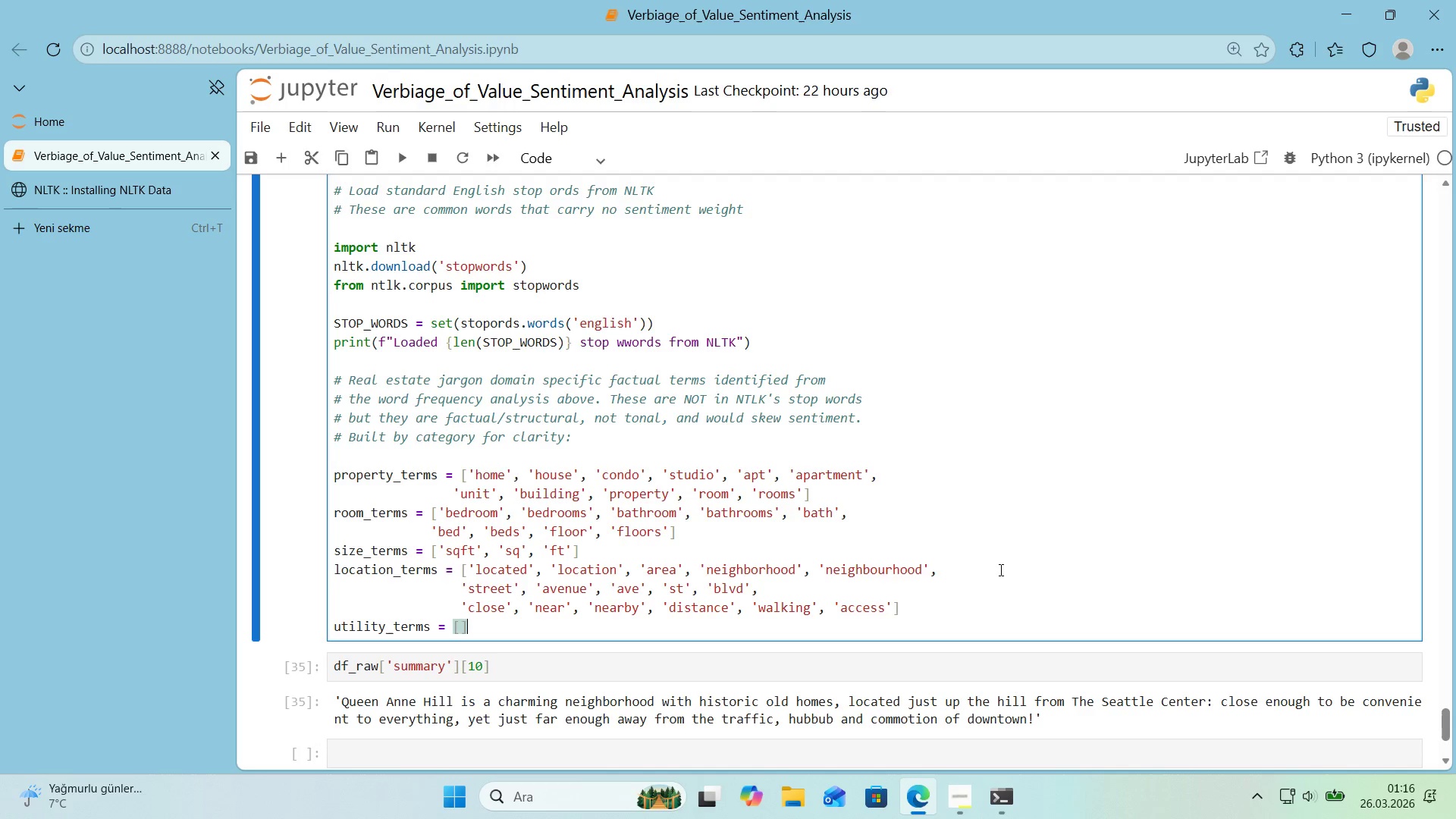 
key(ArrowLeft)
 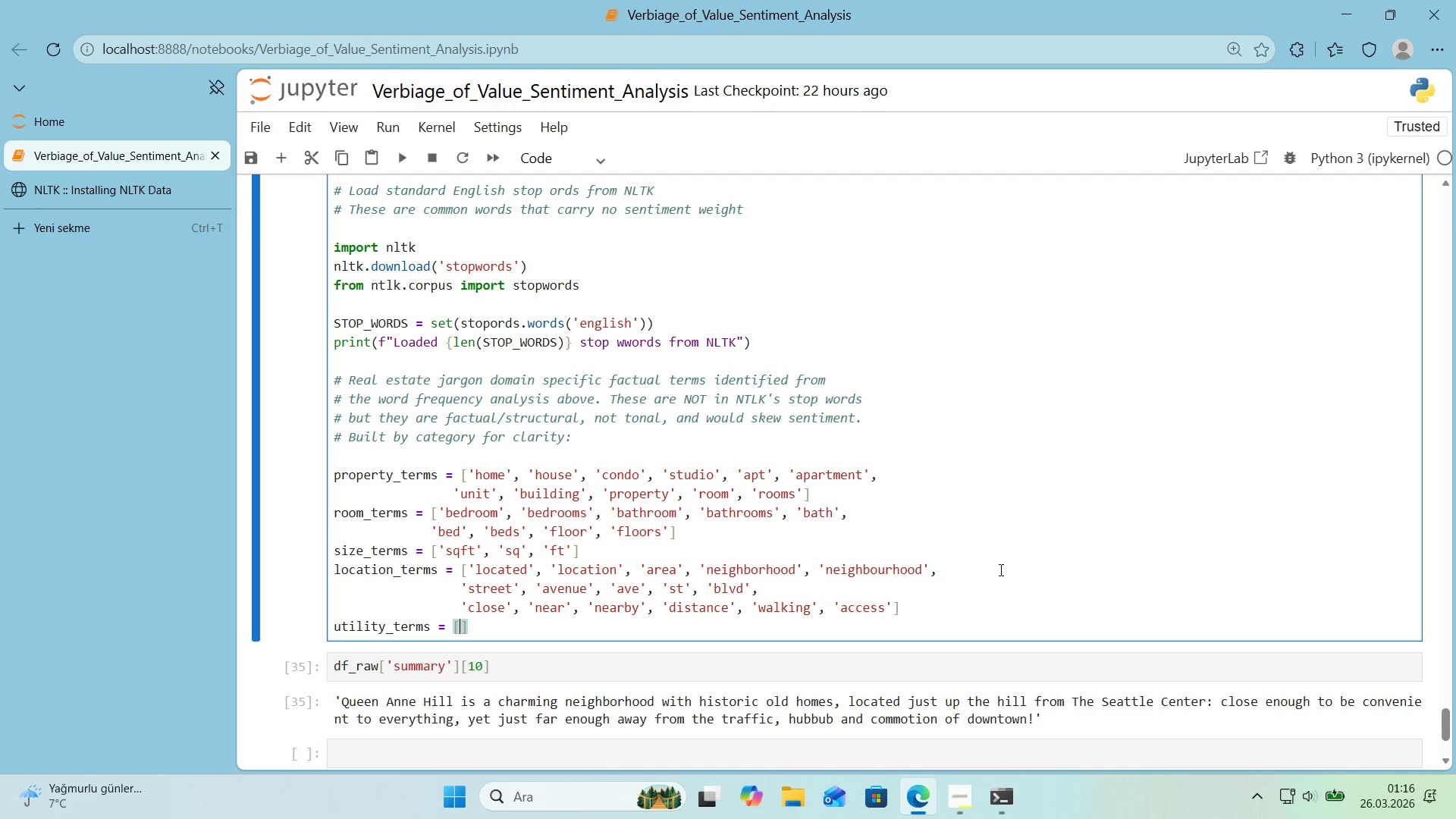 
type(@@)
 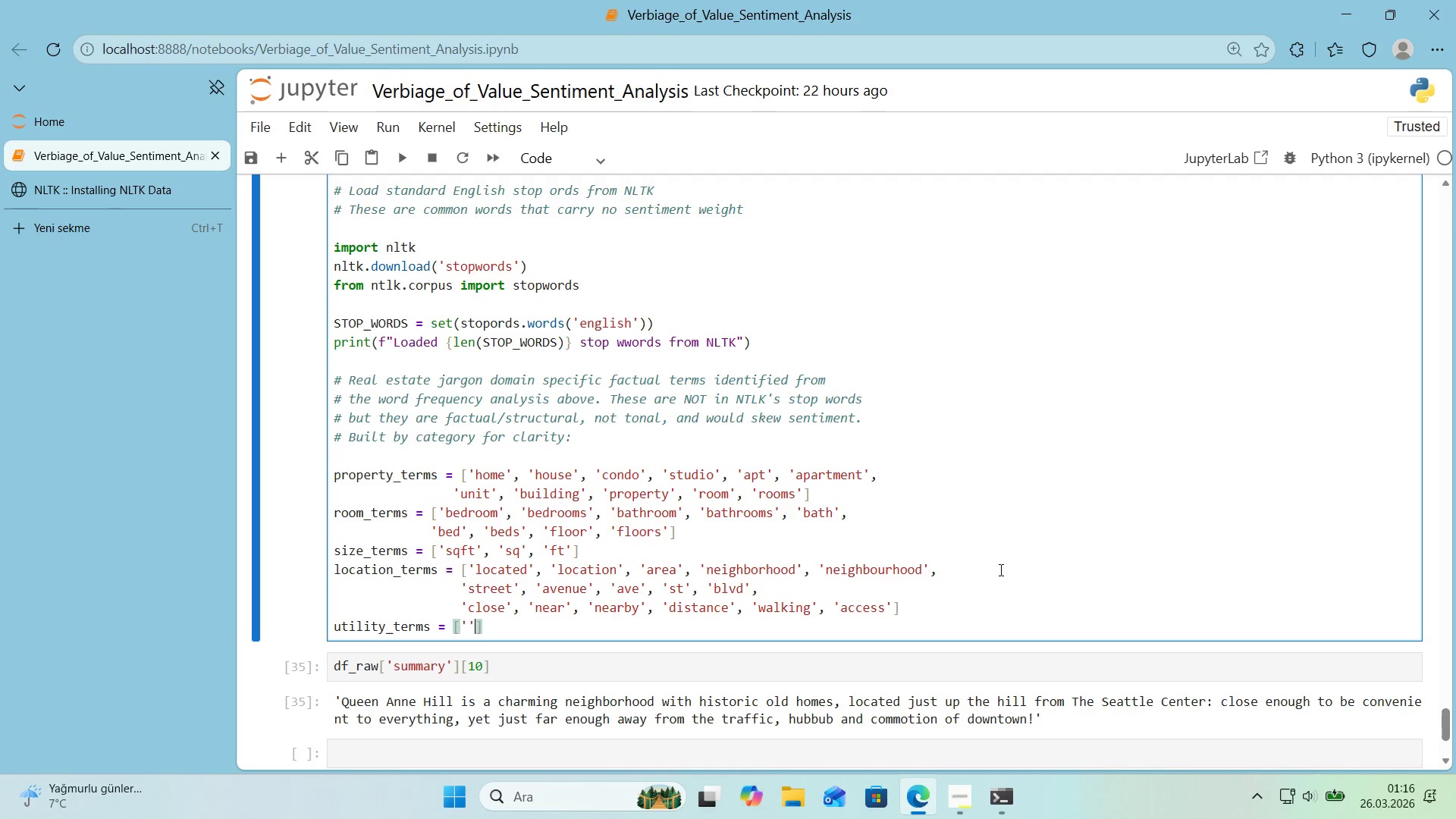 
key(ArrowLeft)
 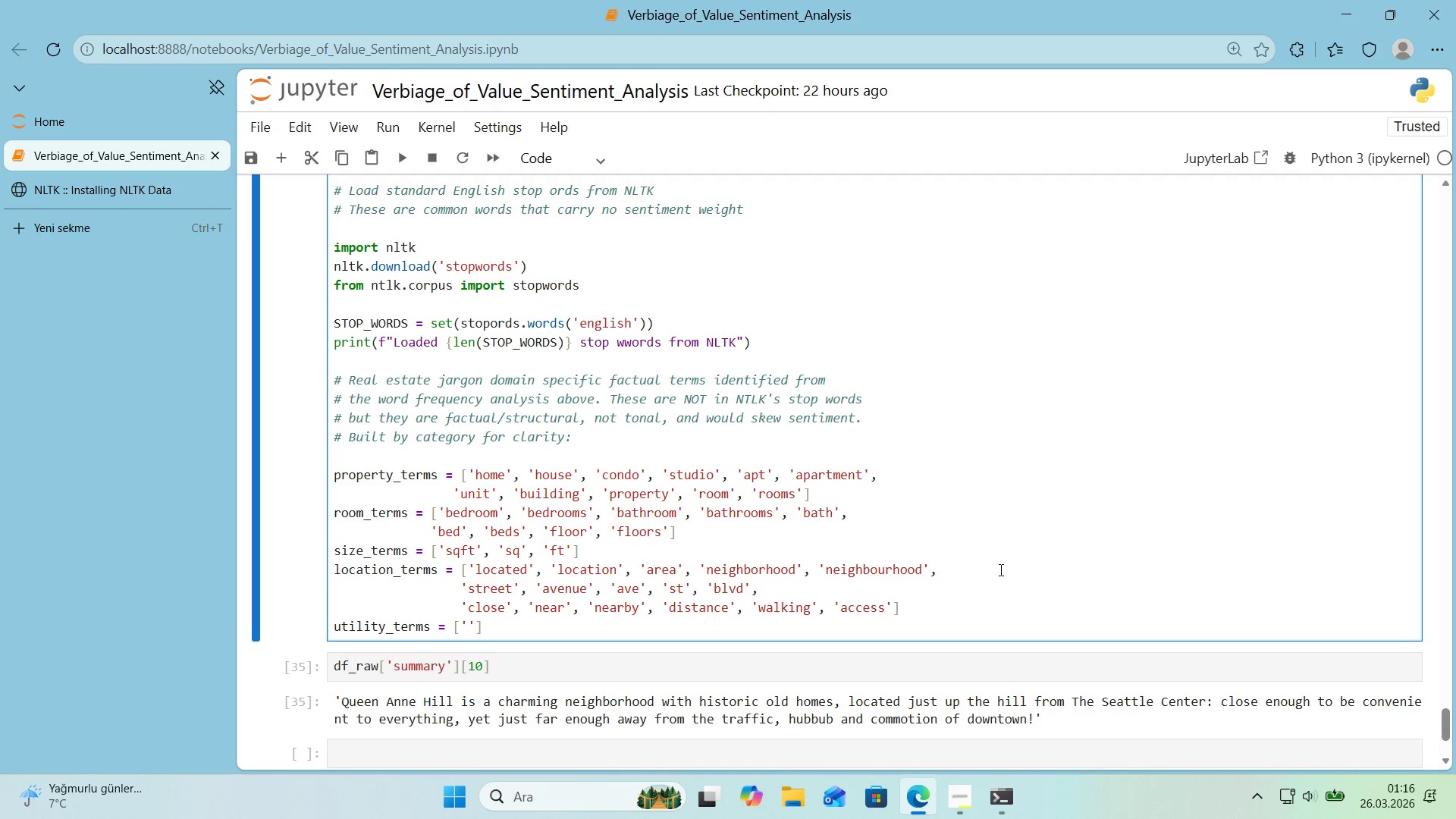 
type(bus)
 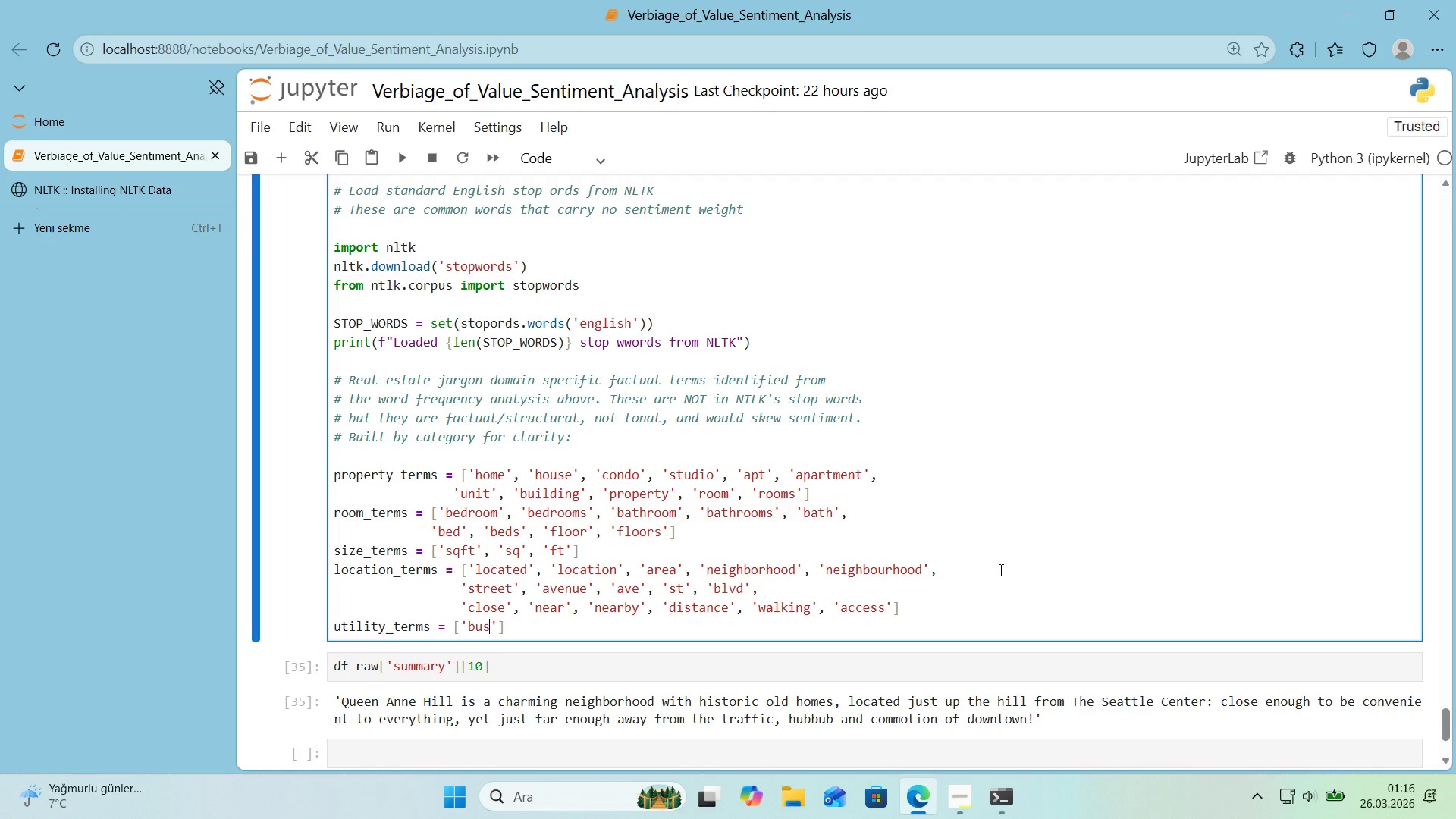 
key(ArrowRight)
 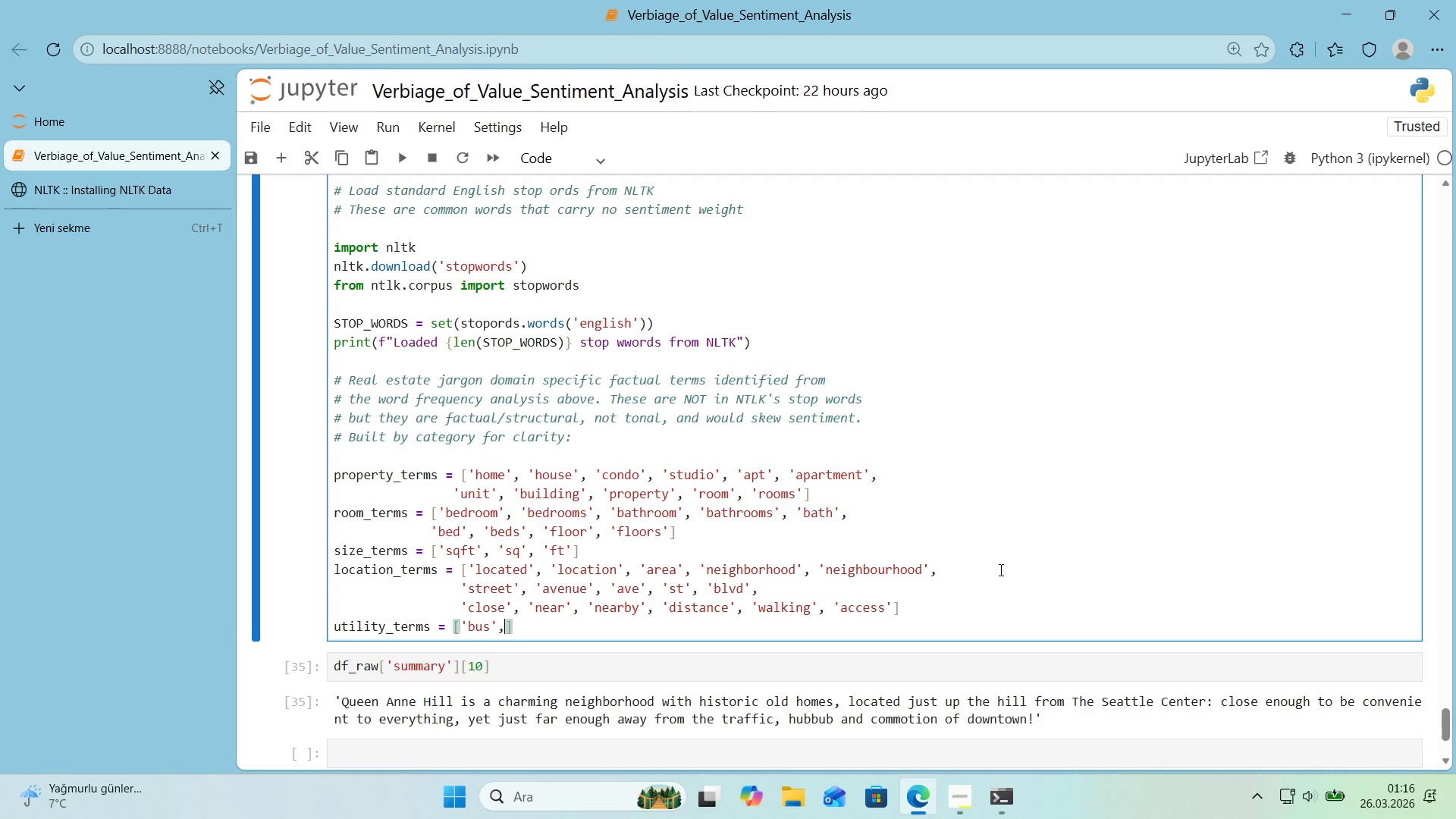 
type(, @@)
 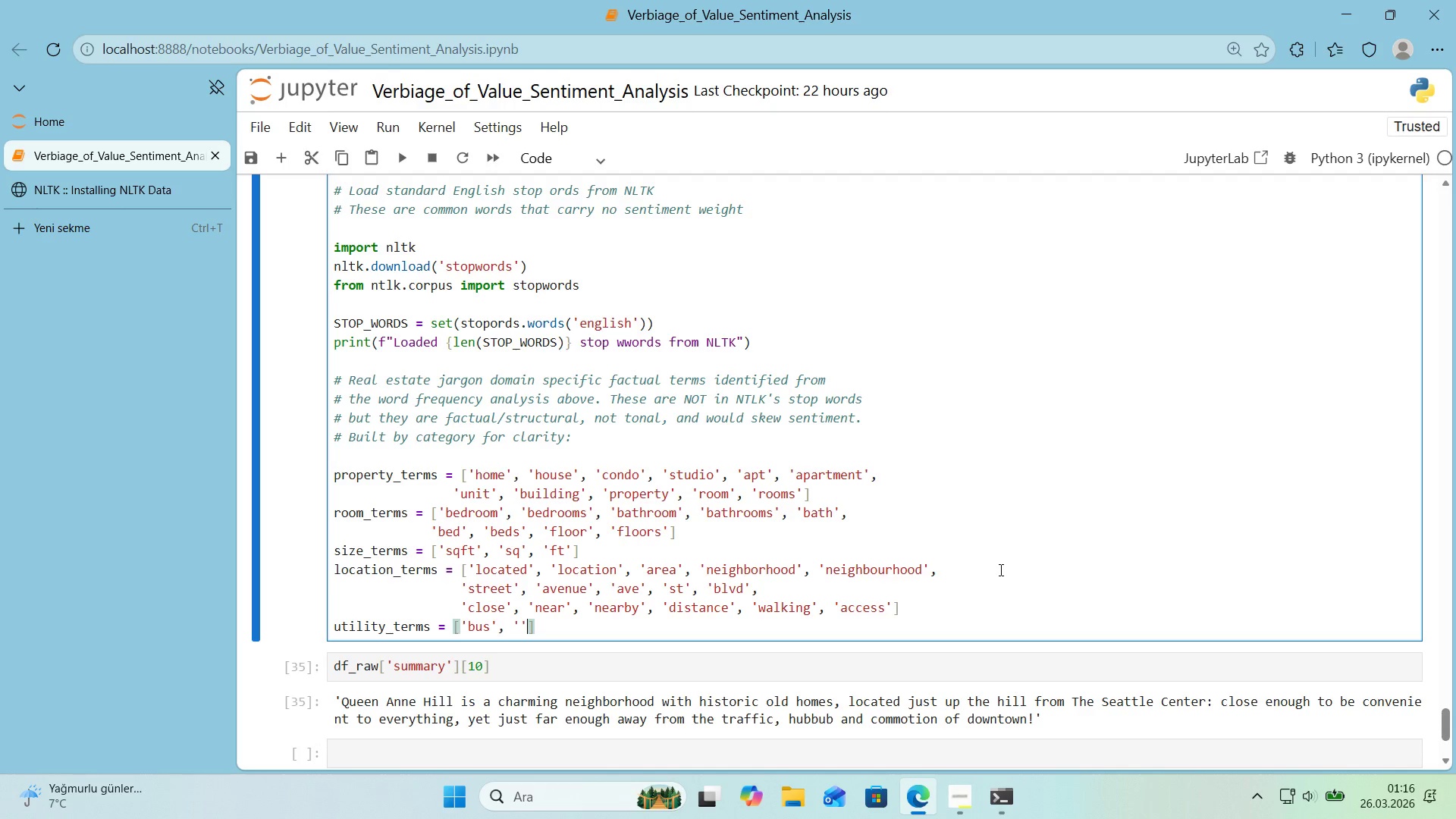 
key(ArrowLeft)
 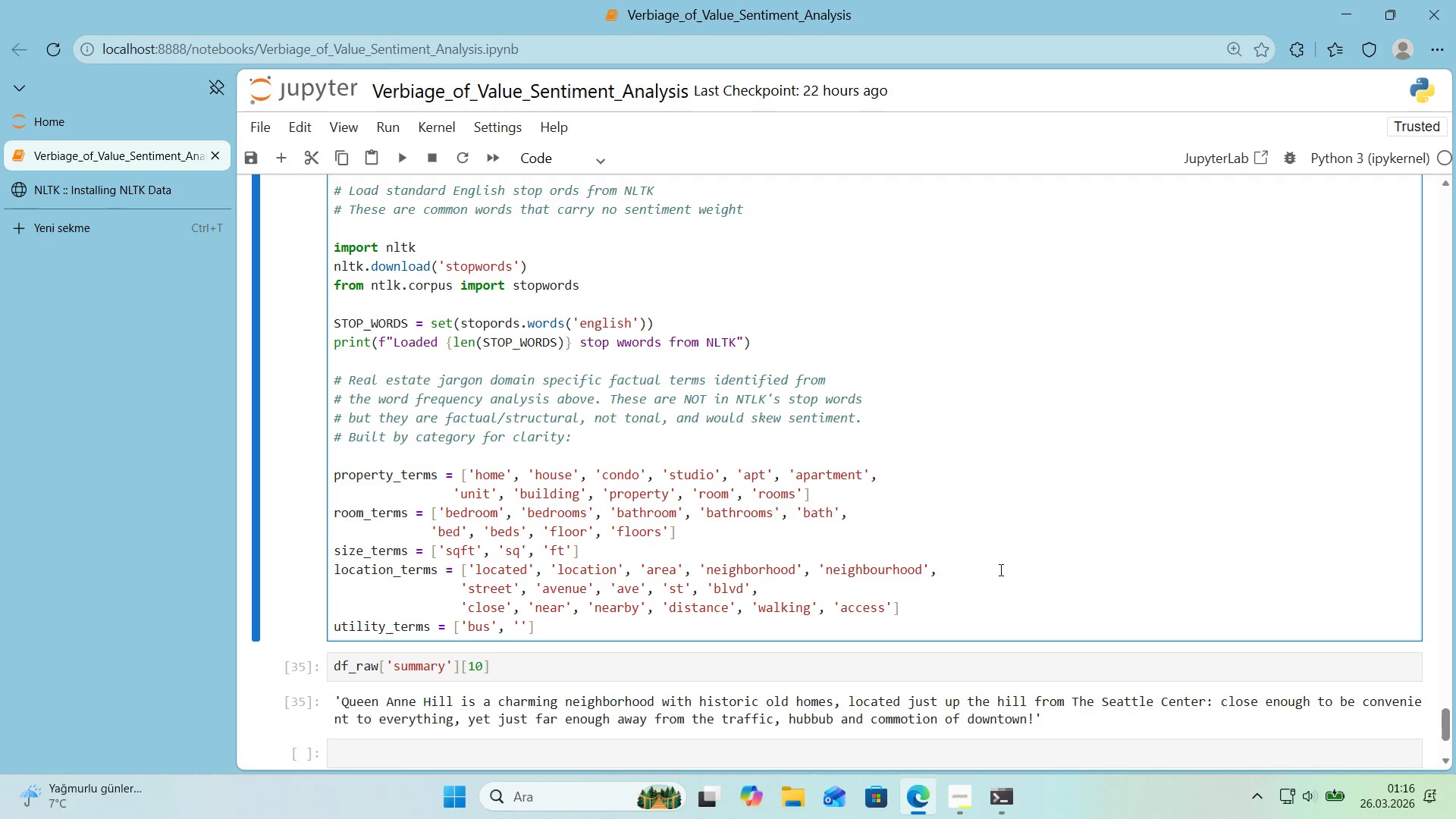 
type(trans't)
 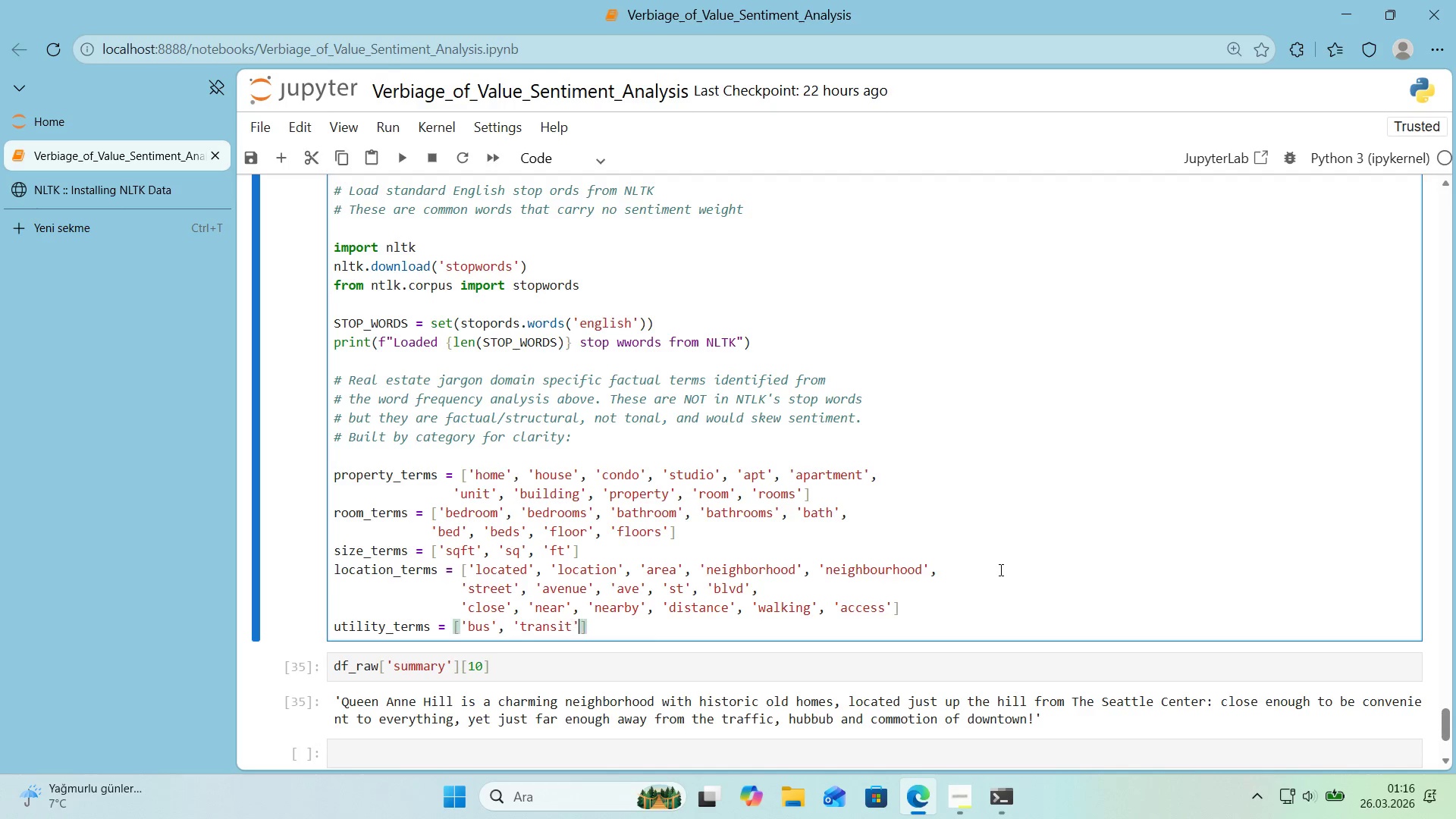 
key(ArrowRight)
 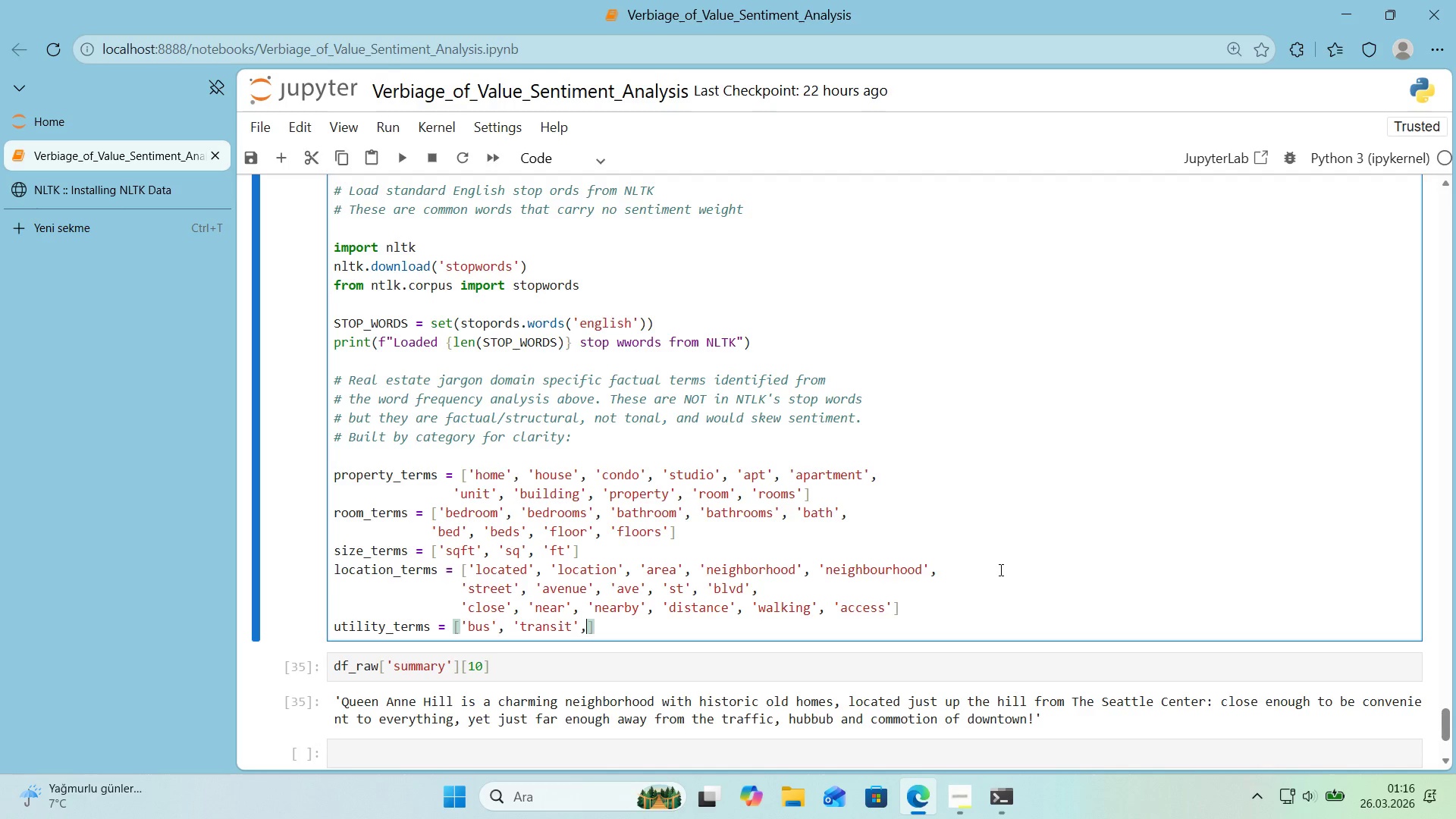 
type(, @@)
 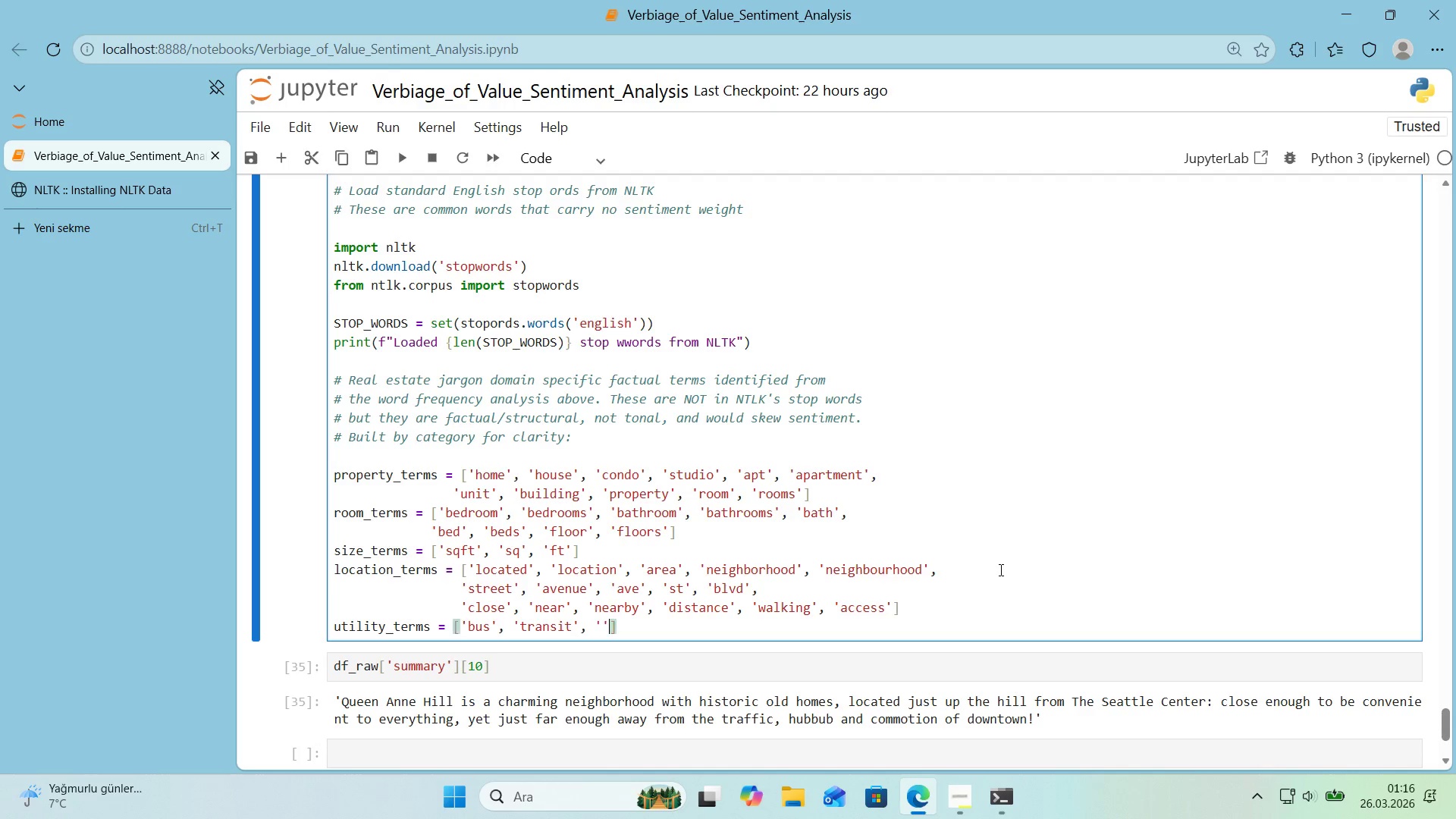 
key(ArrowLeft)
 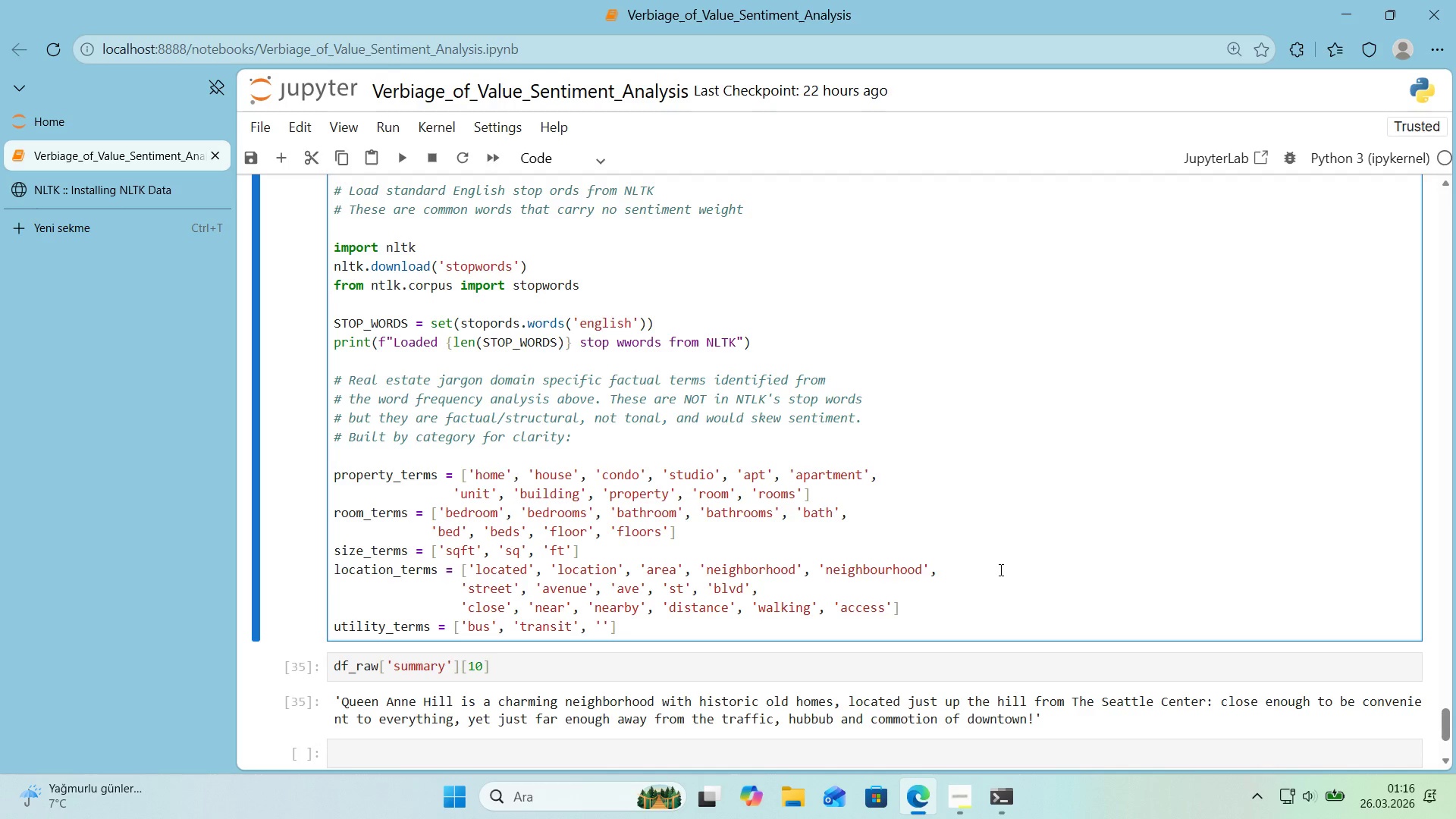 
type(park'ng)
 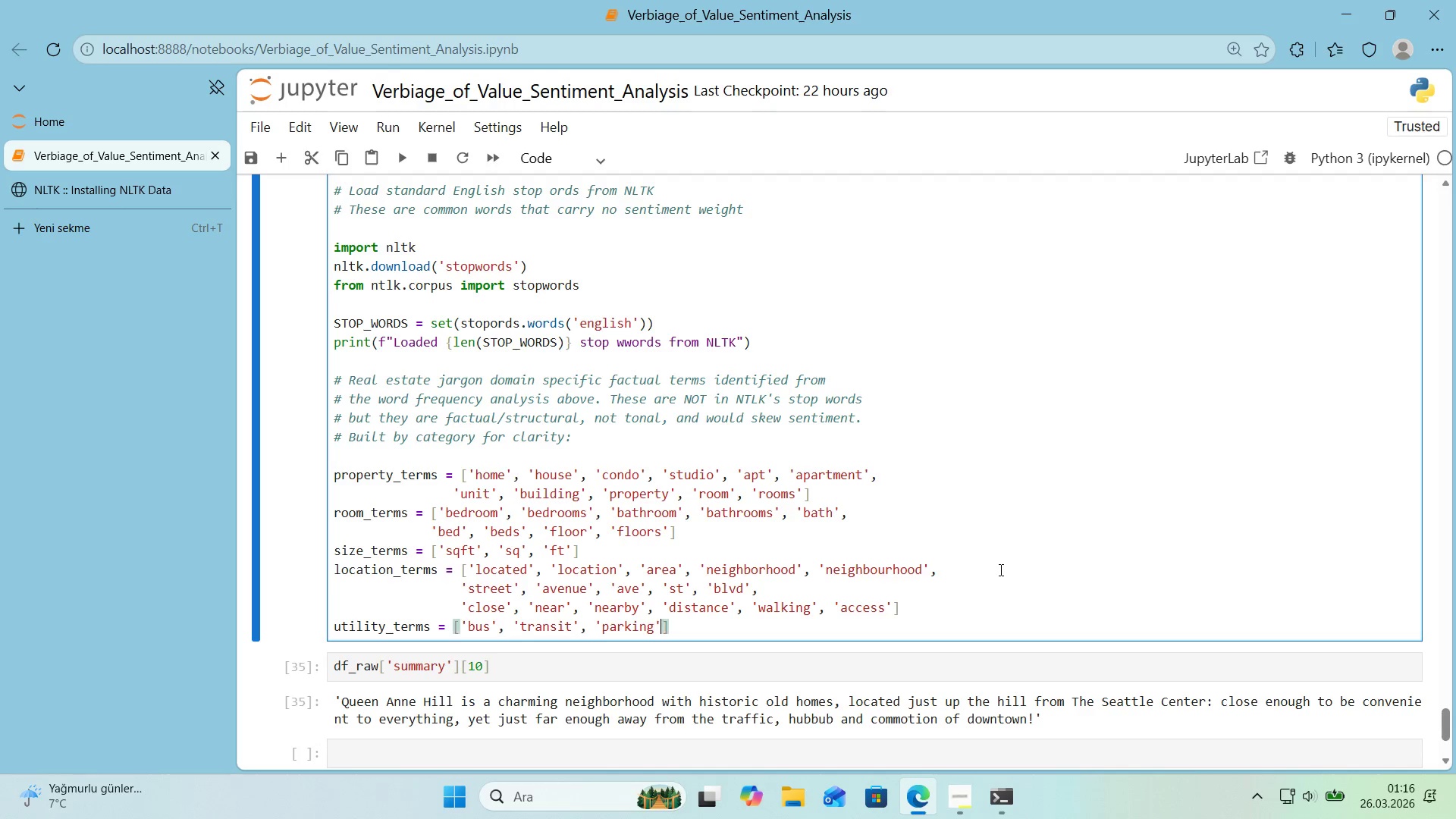 
key(ArrowRight)
 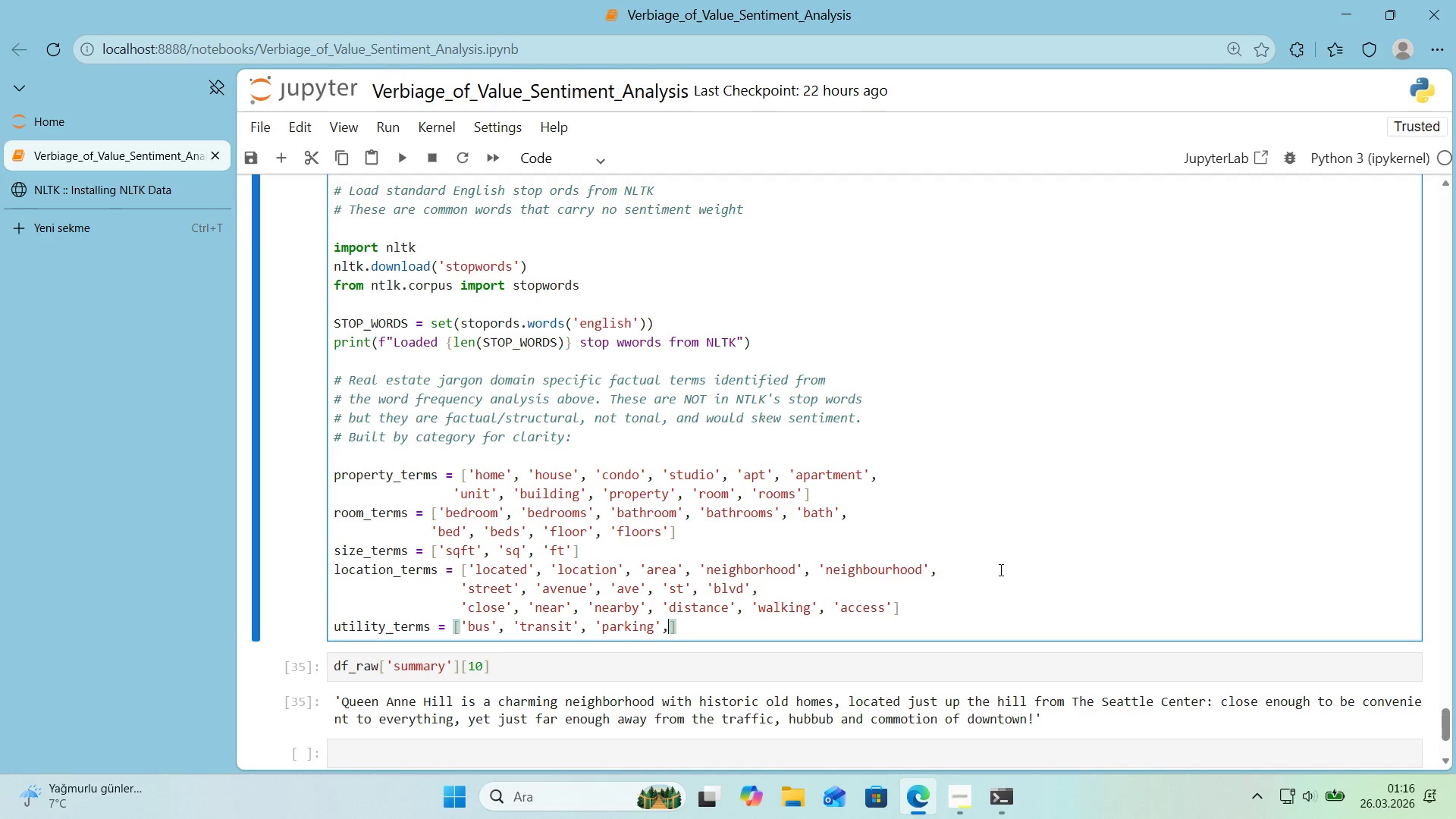 
type(, @@)
 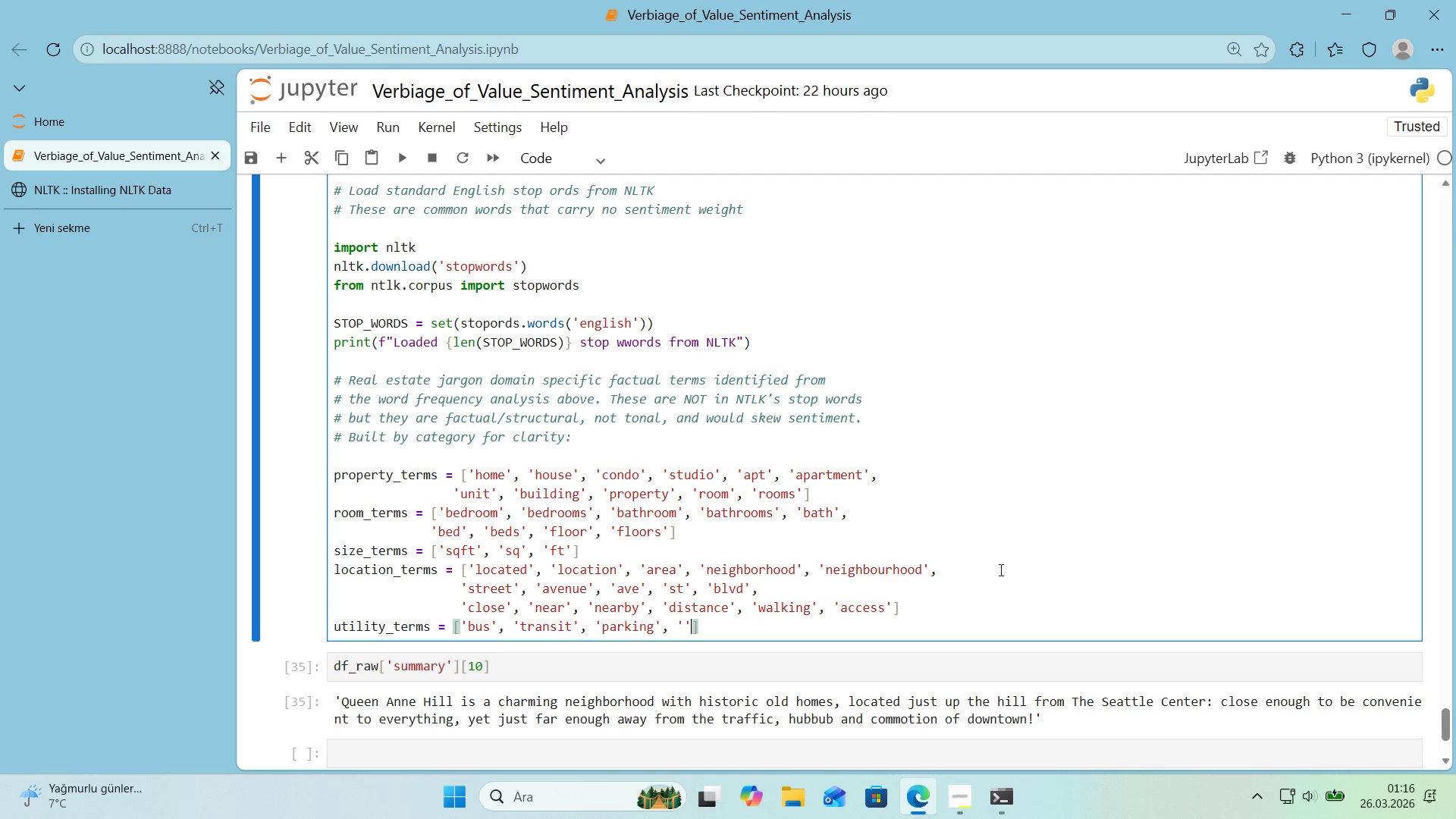 
key(ArrowLeft)
 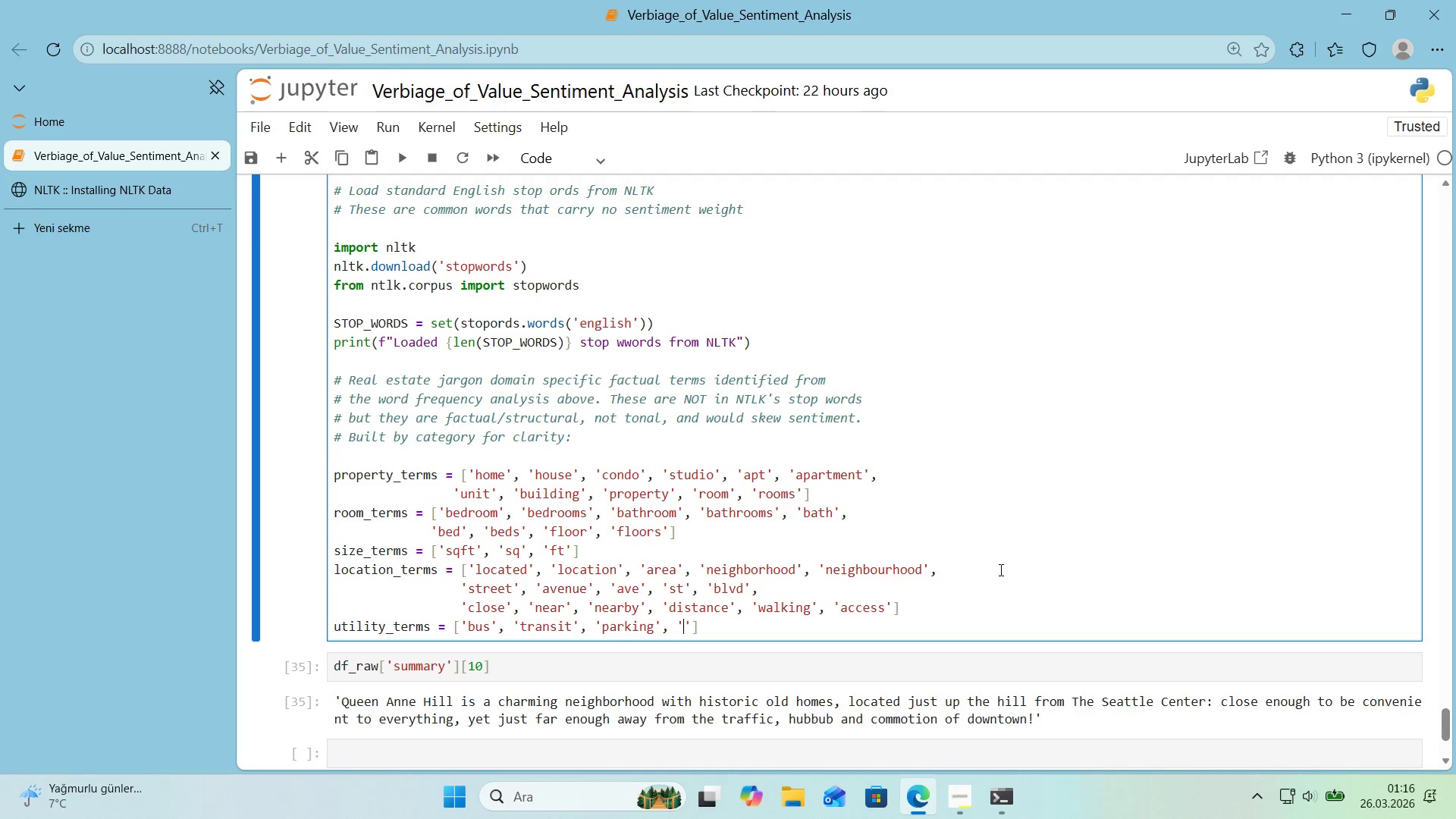 
type('ncluded)
 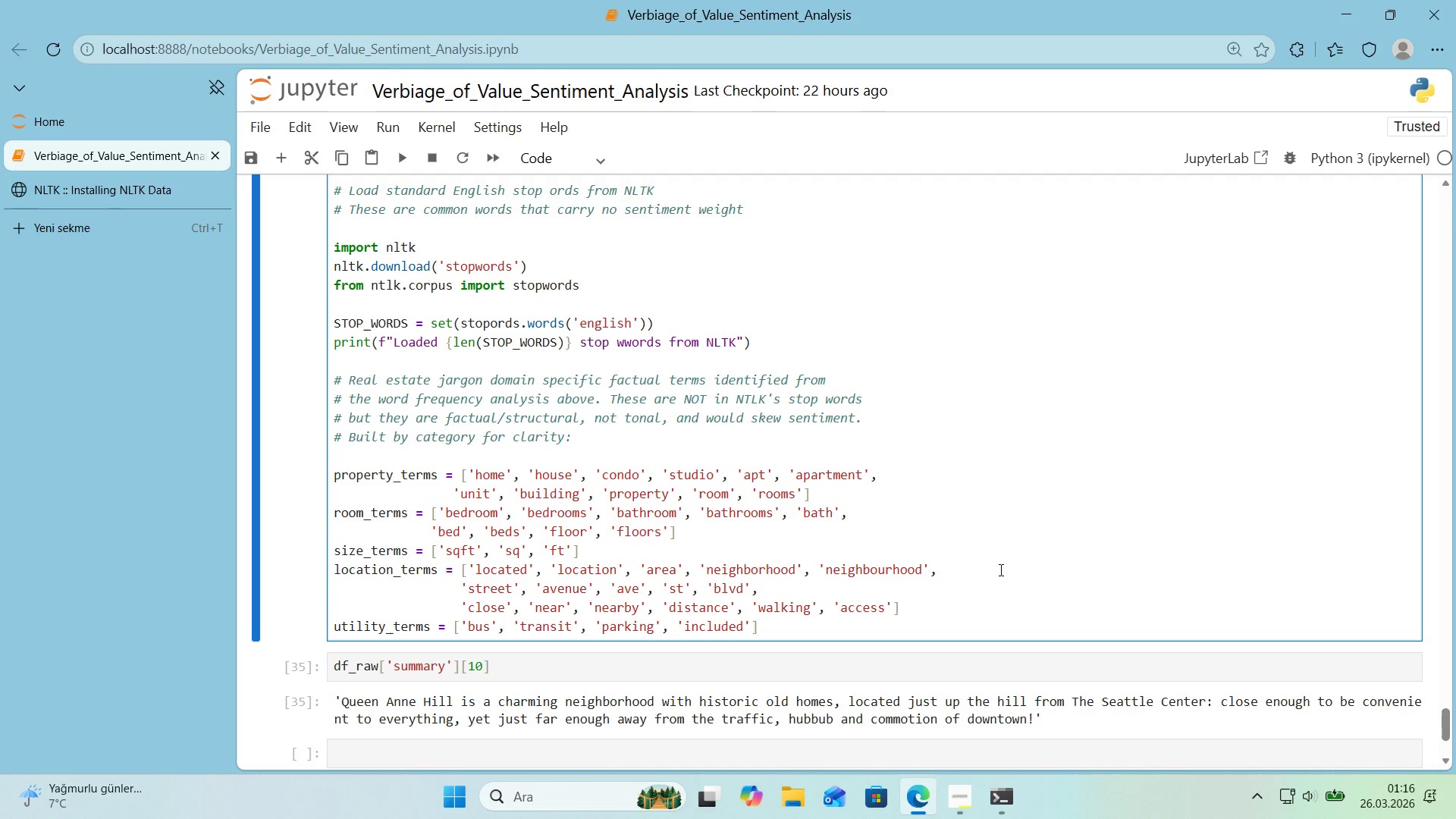 
key(ArrowRight)
 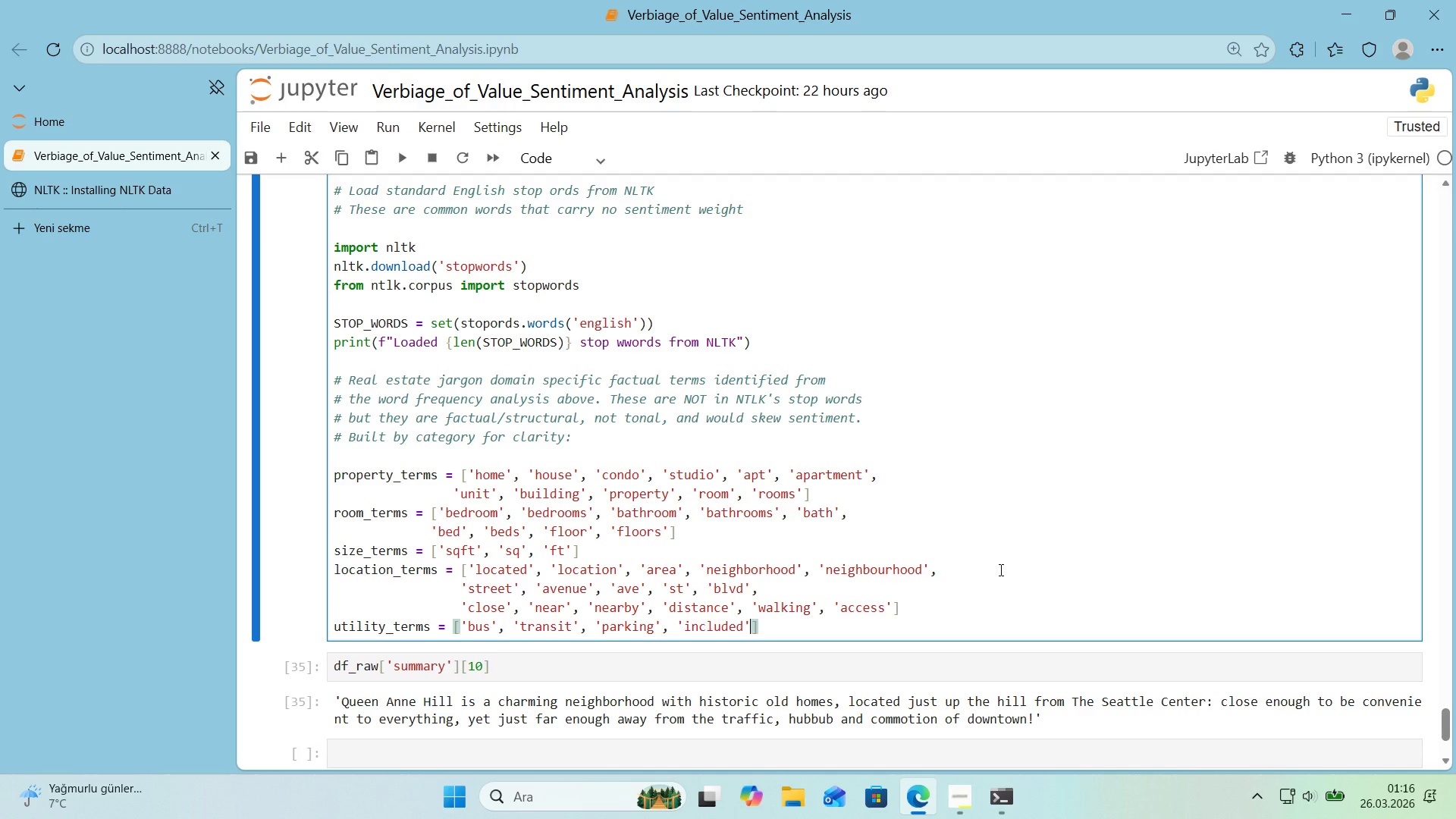 
type(, @@)
 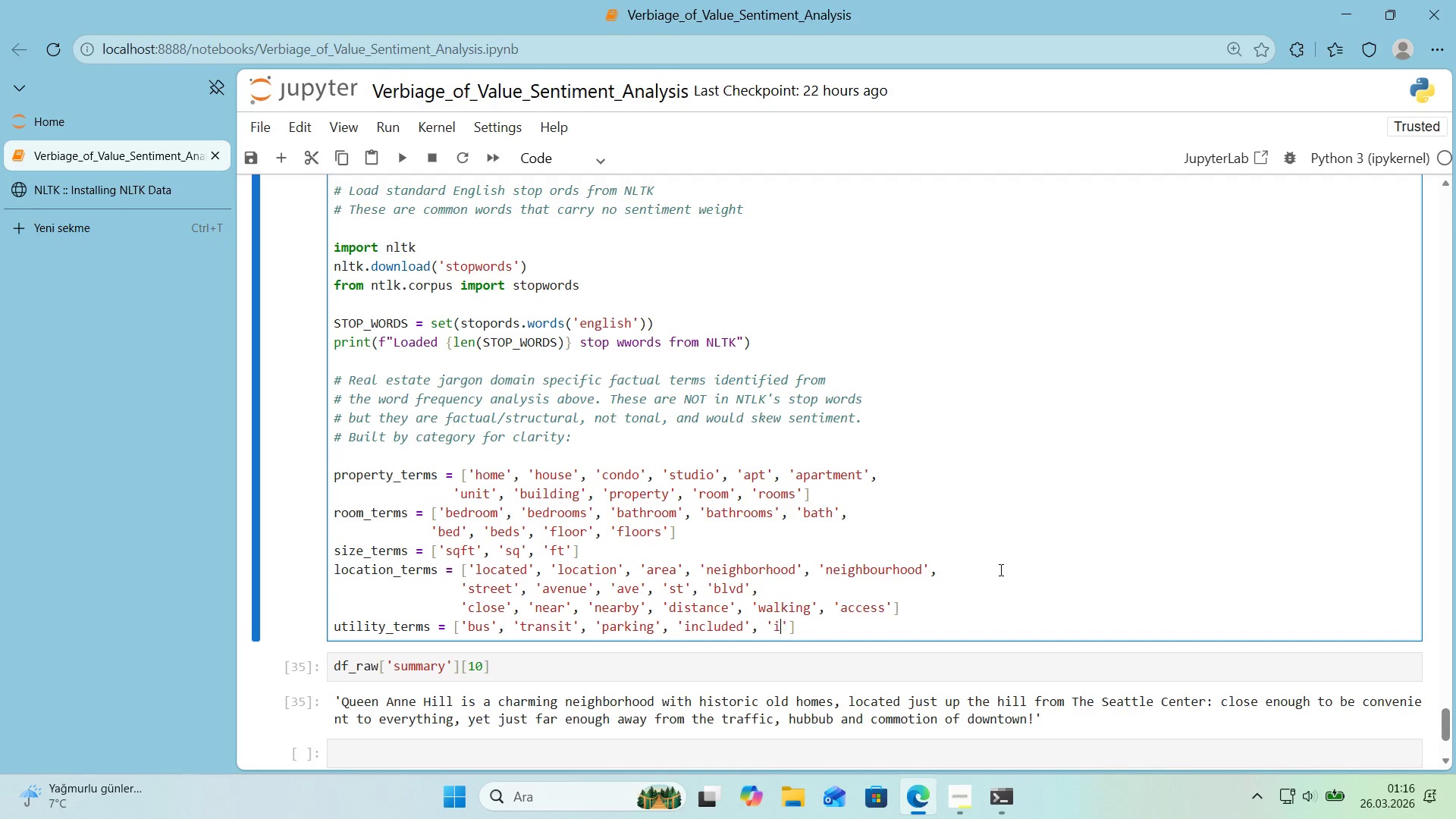 
 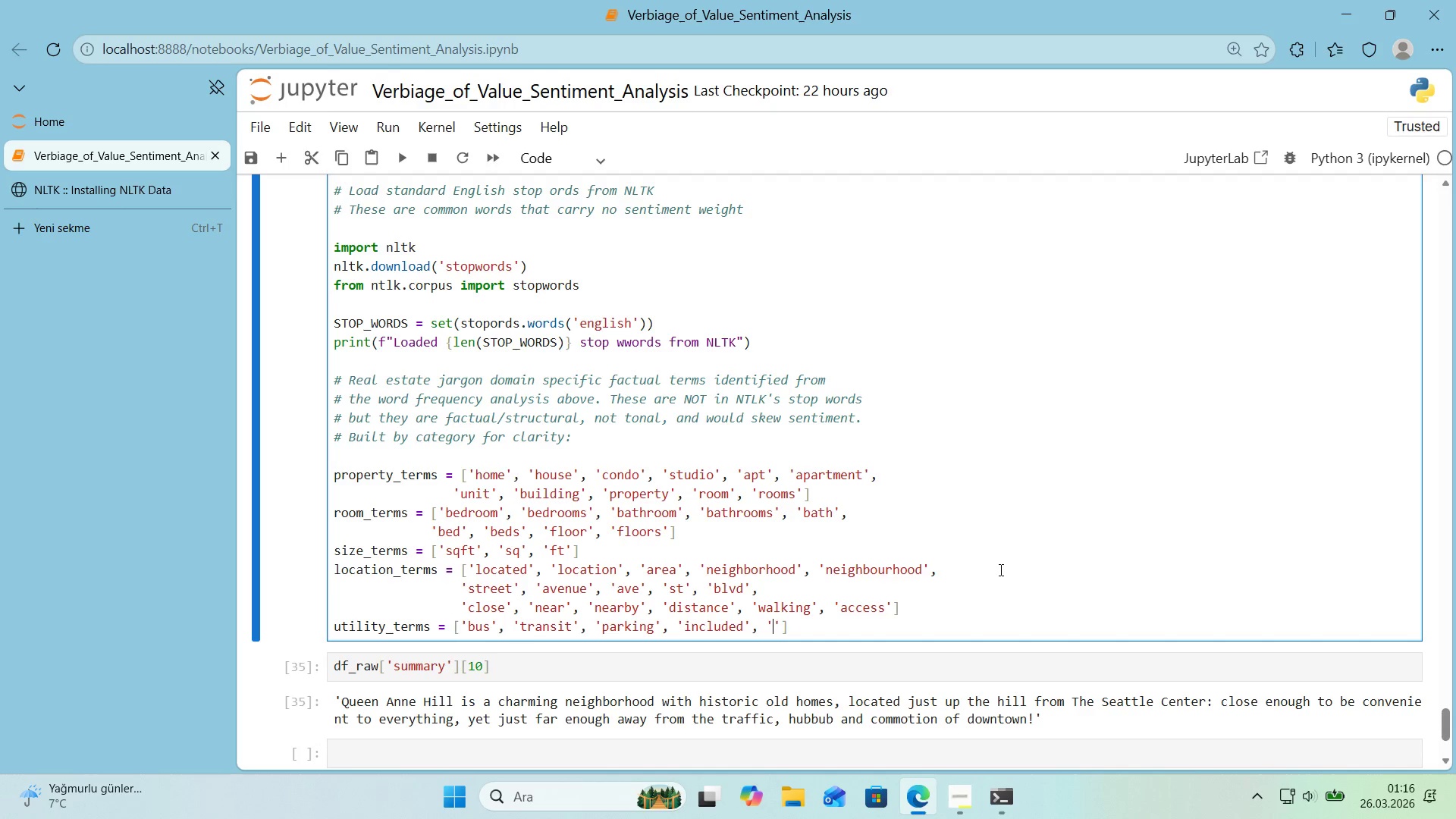 
key(ArrowLeft)
 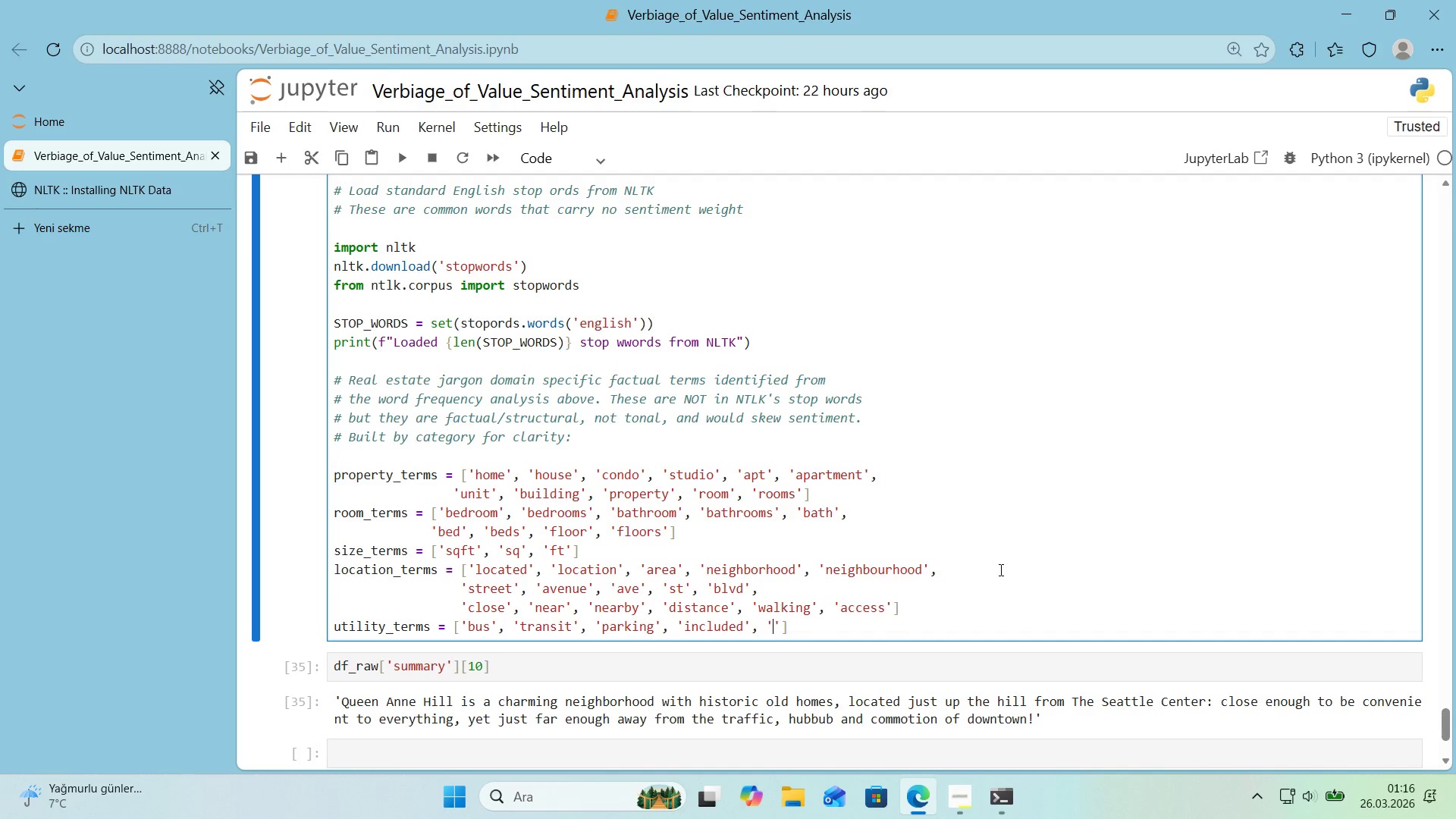 
type('ncludes)
 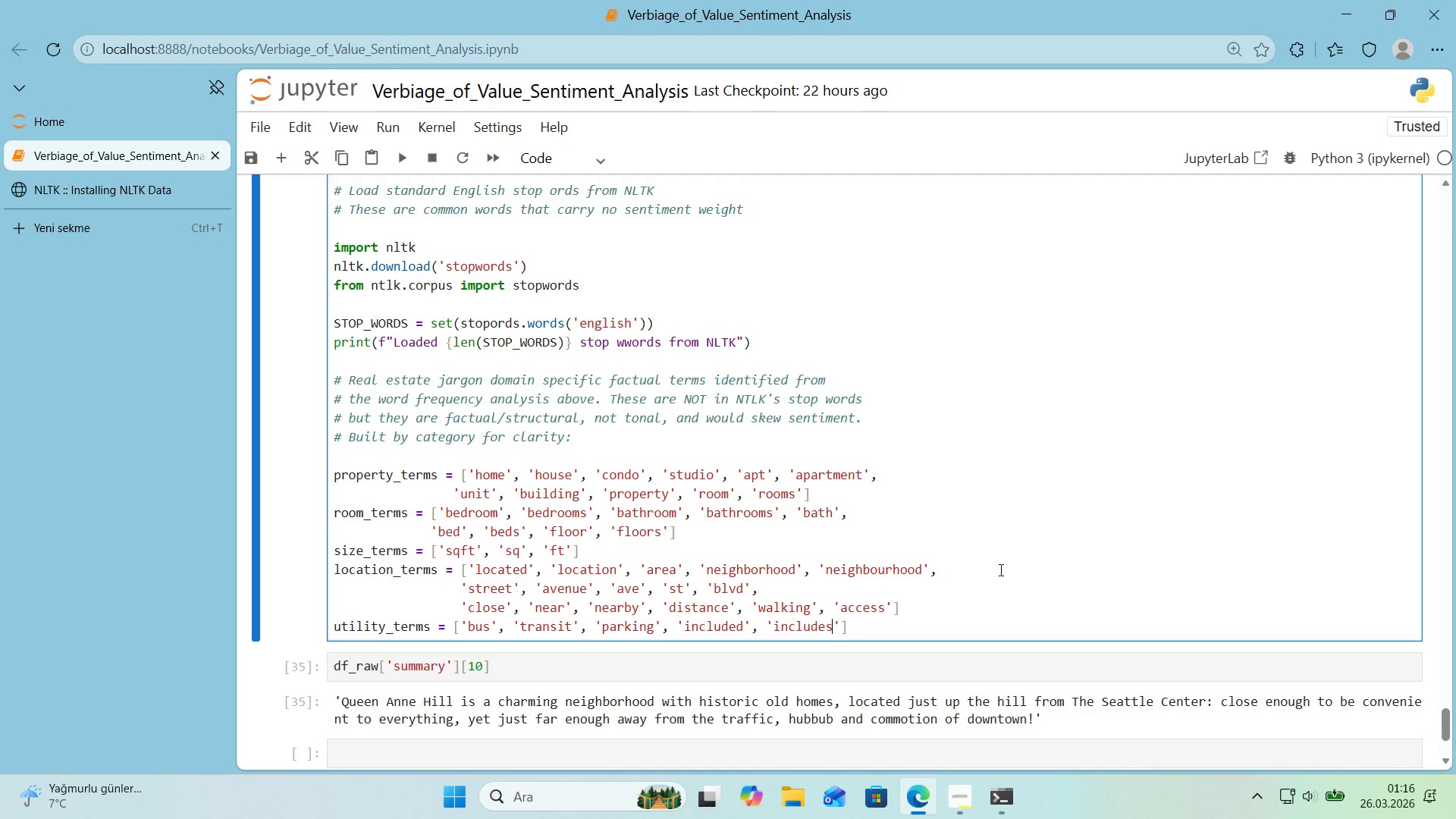 
key(ArrowRight)
 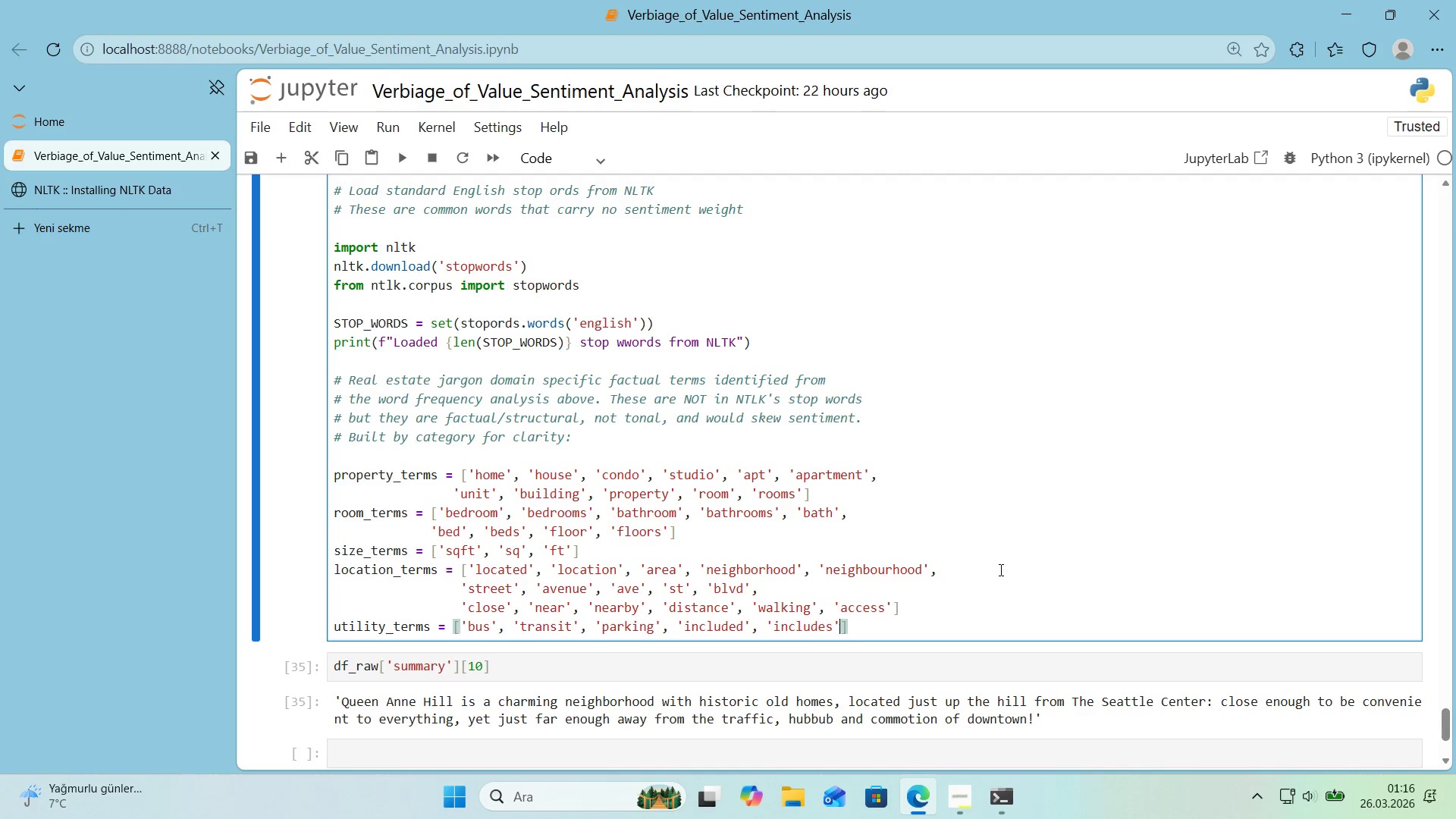 
type(, @@)
 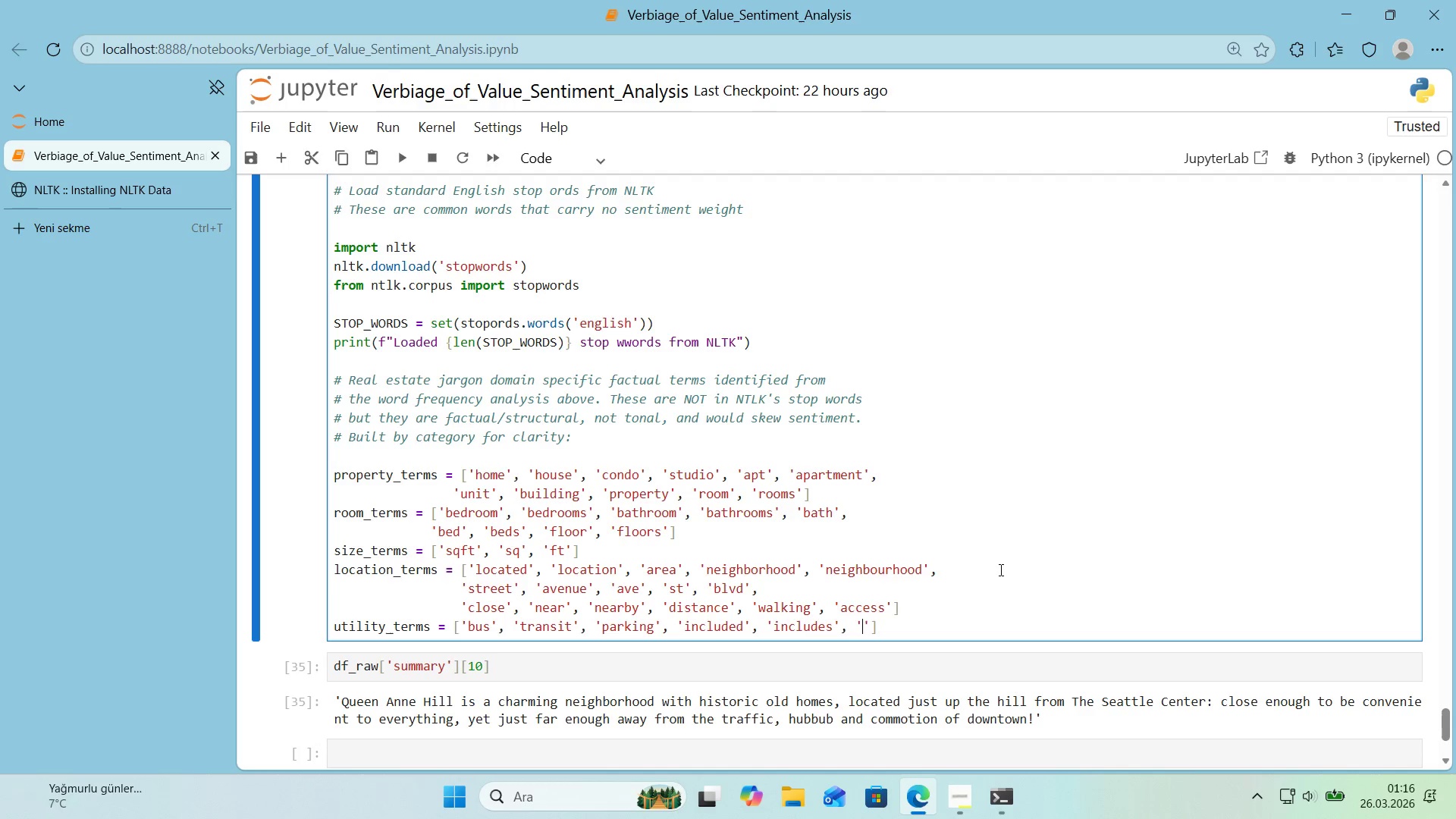 
 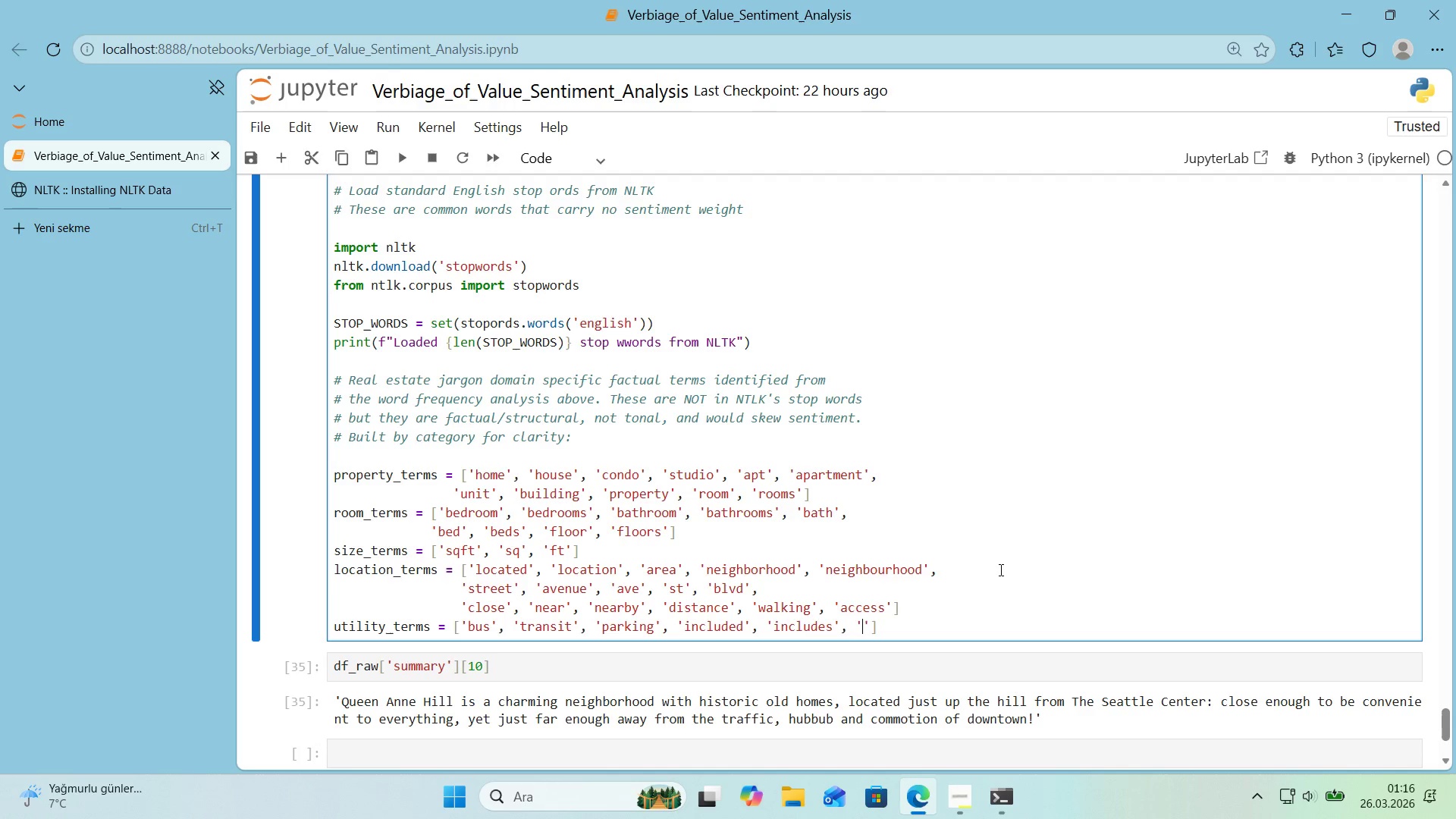 
key(ArrowLeft)
 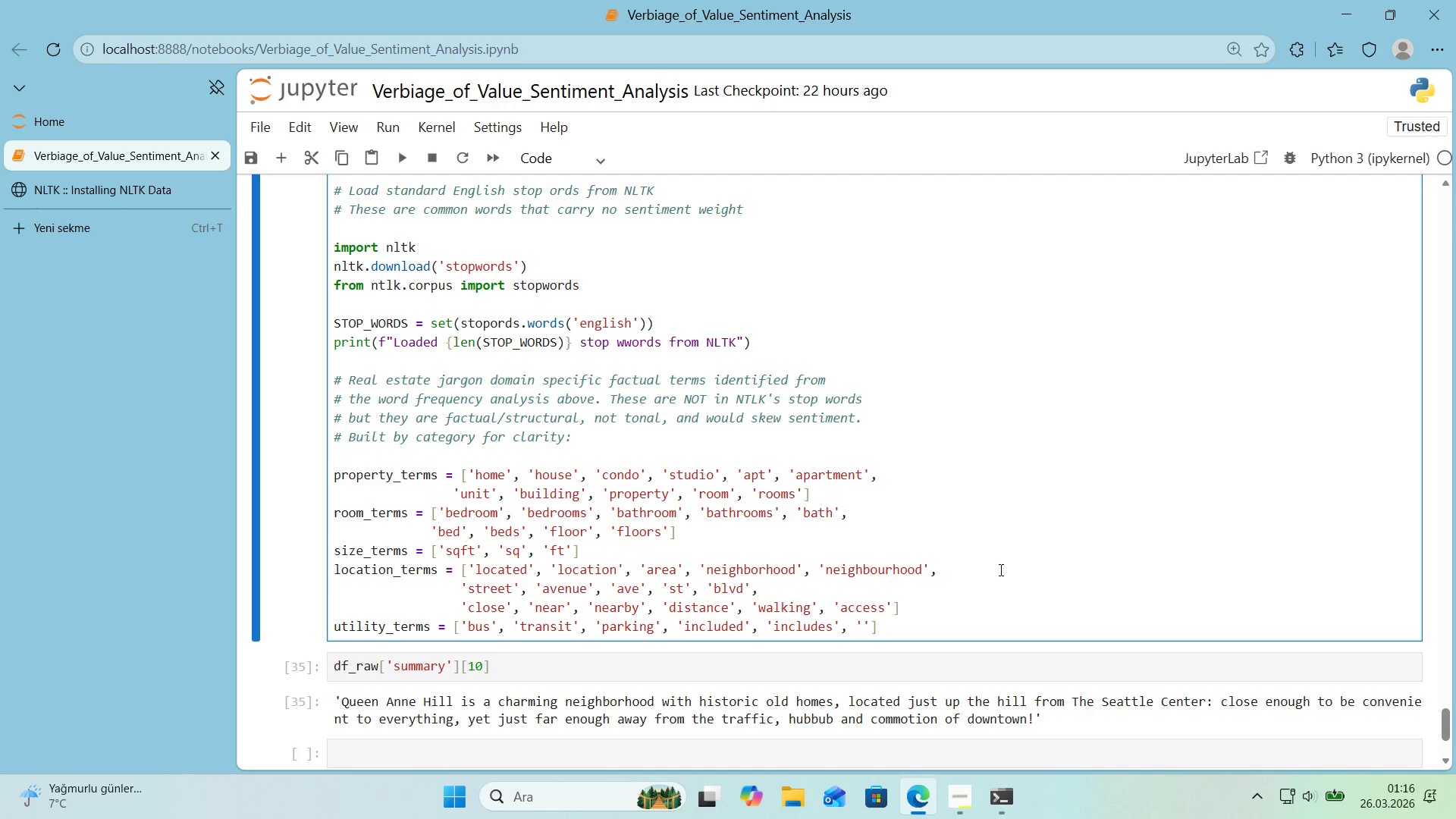 
wait(7.39)
 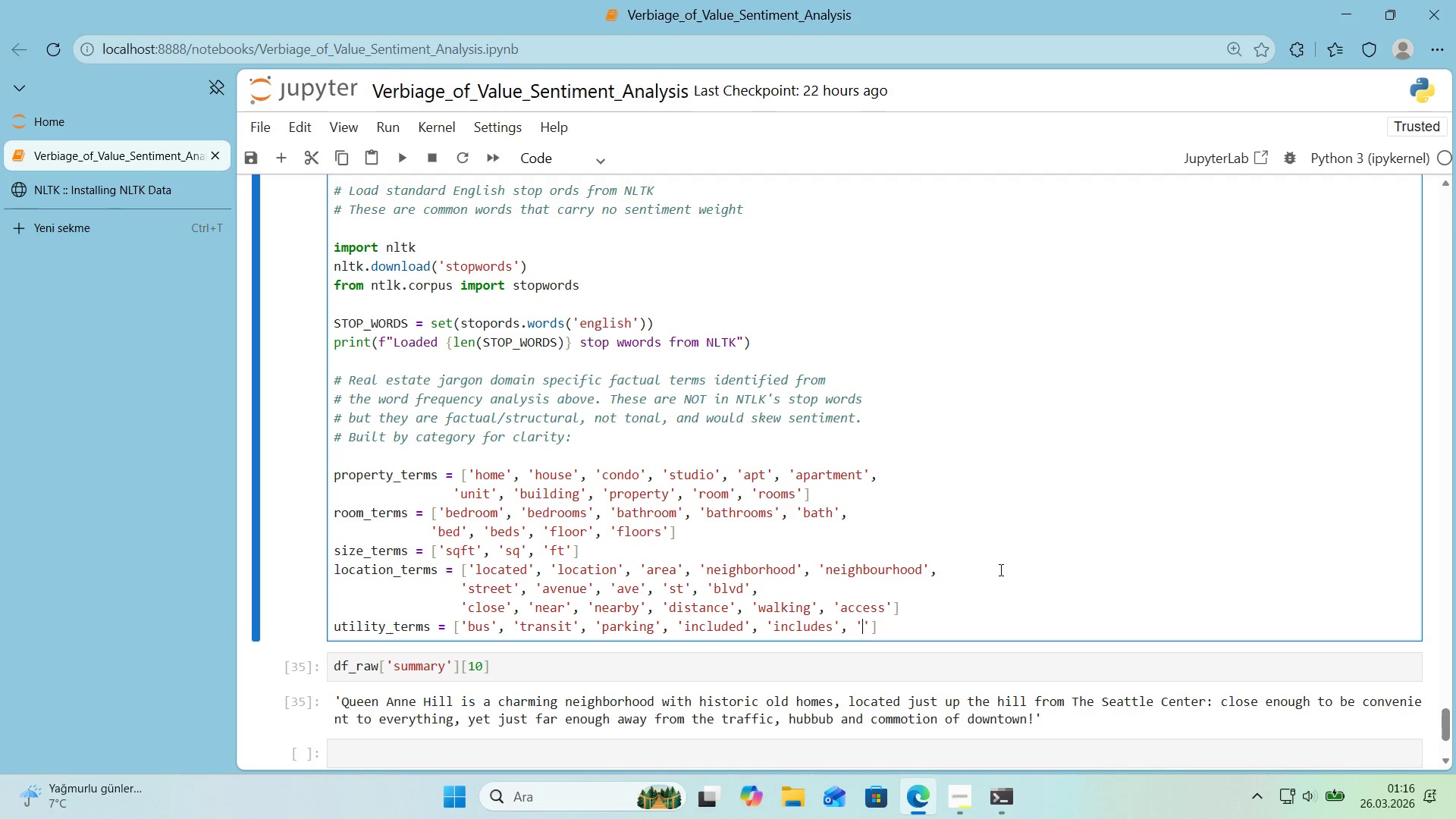 
key(ArrowRight)
 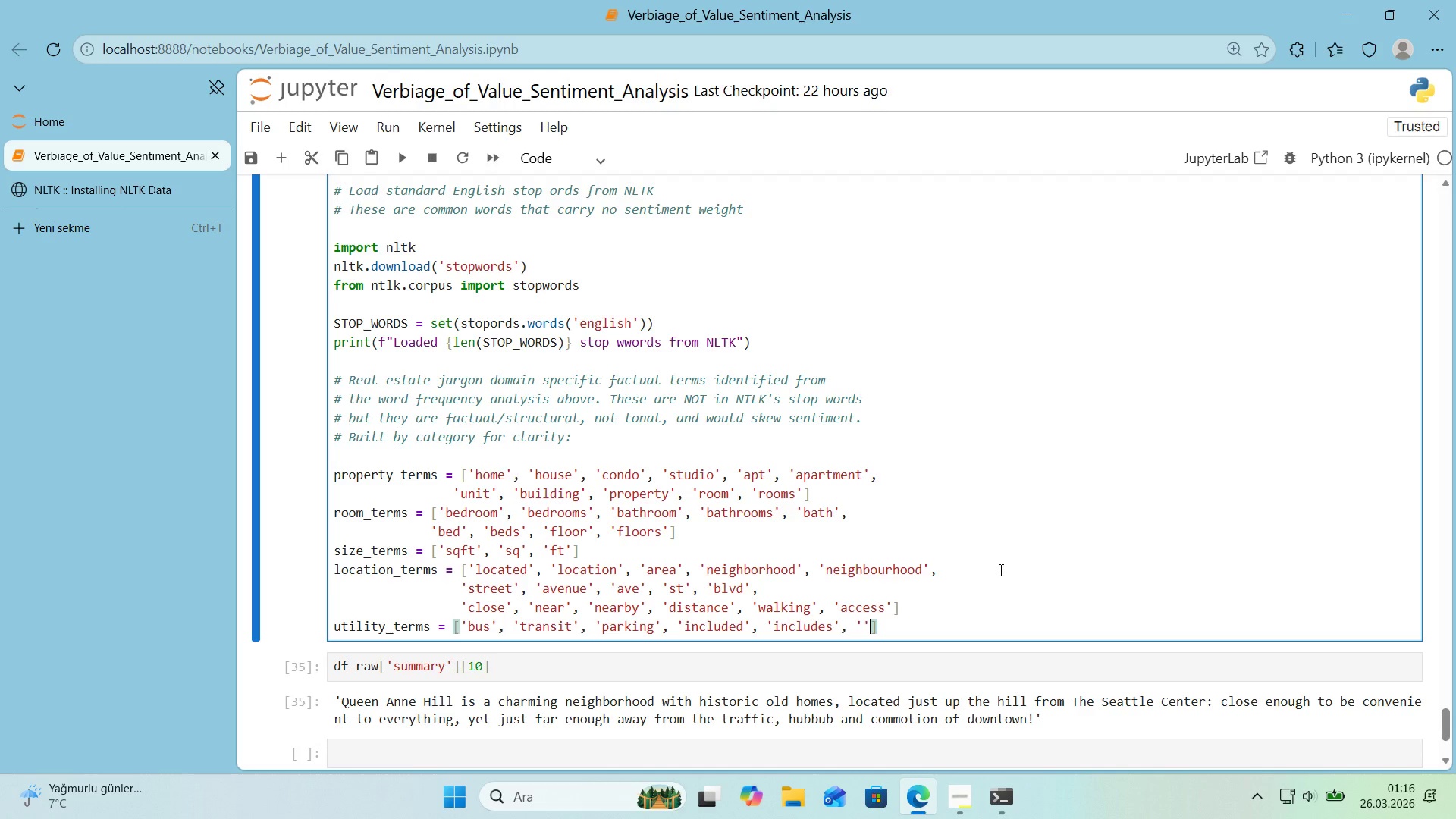 
key(Backspace)
 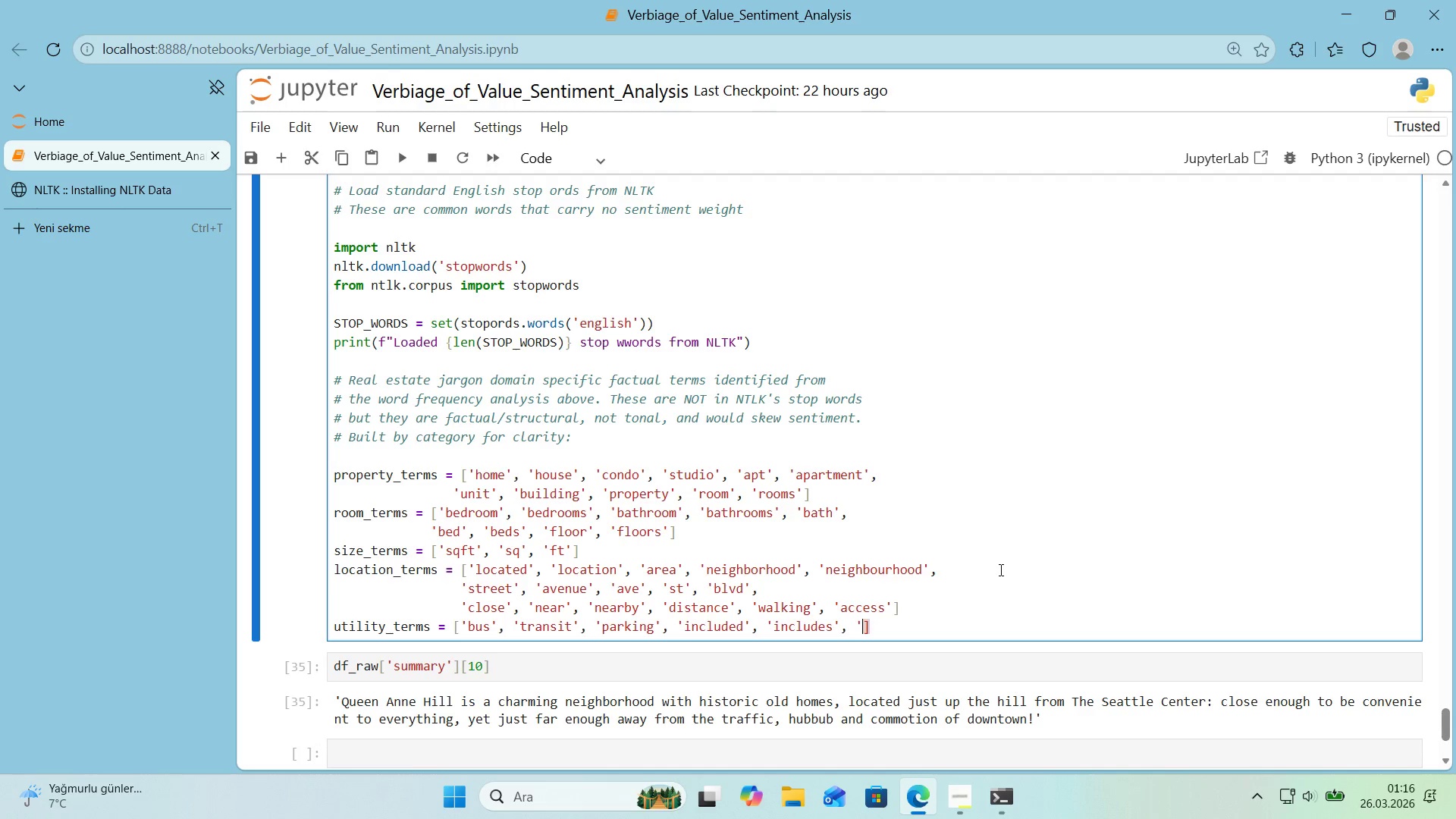 
key(Backspace)
 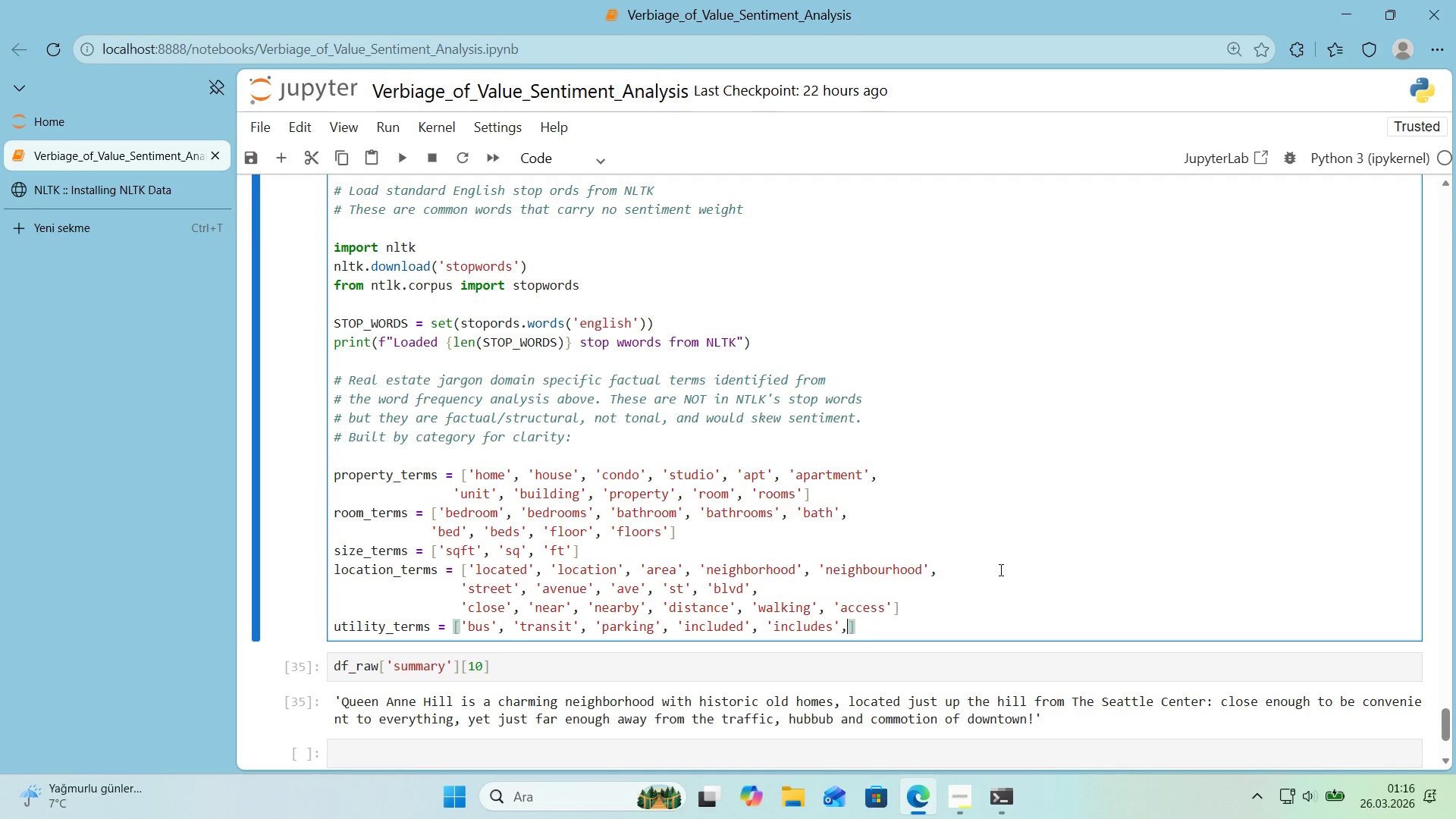 
key(Backspace)
 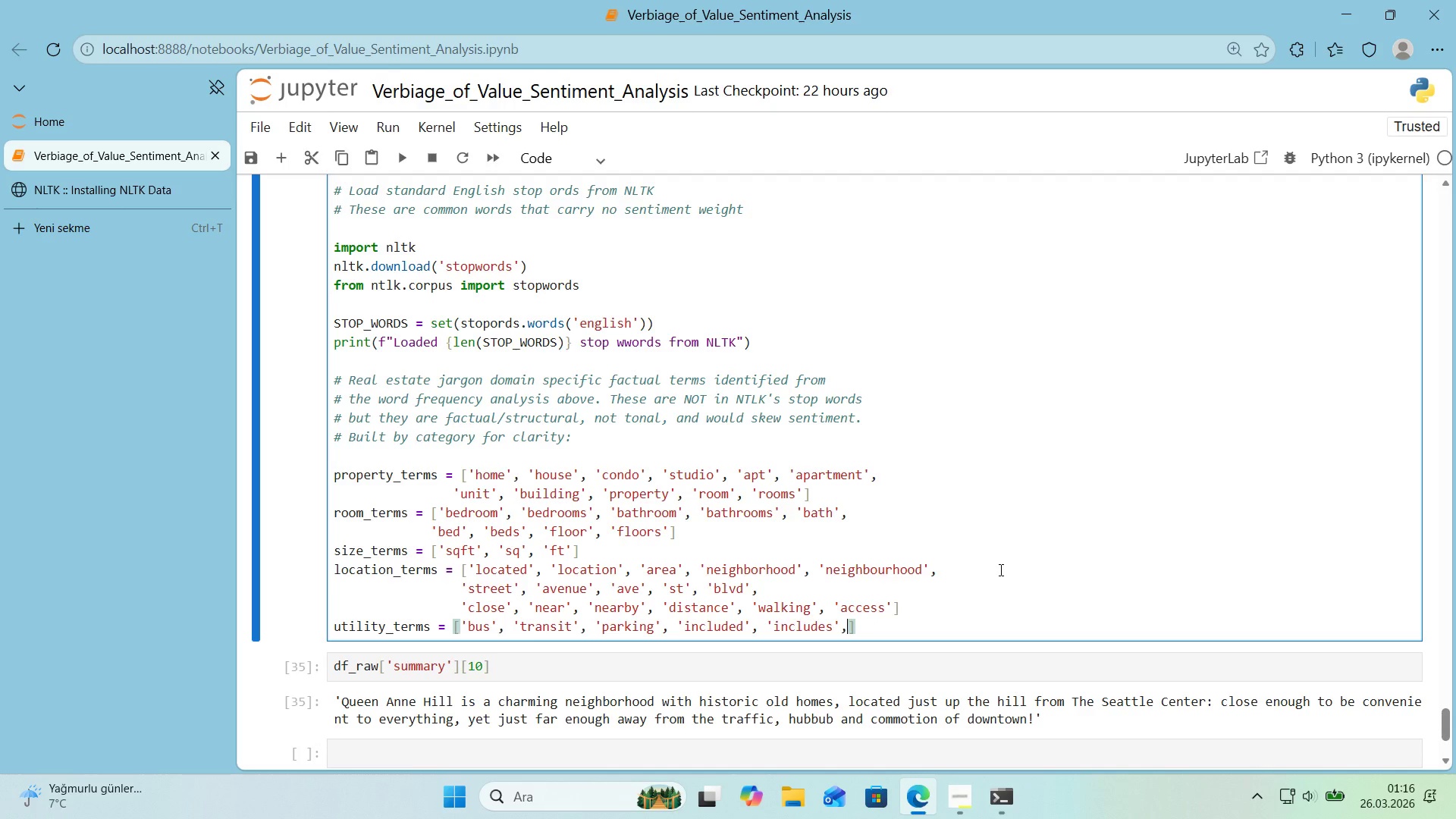 
key(Enter)
 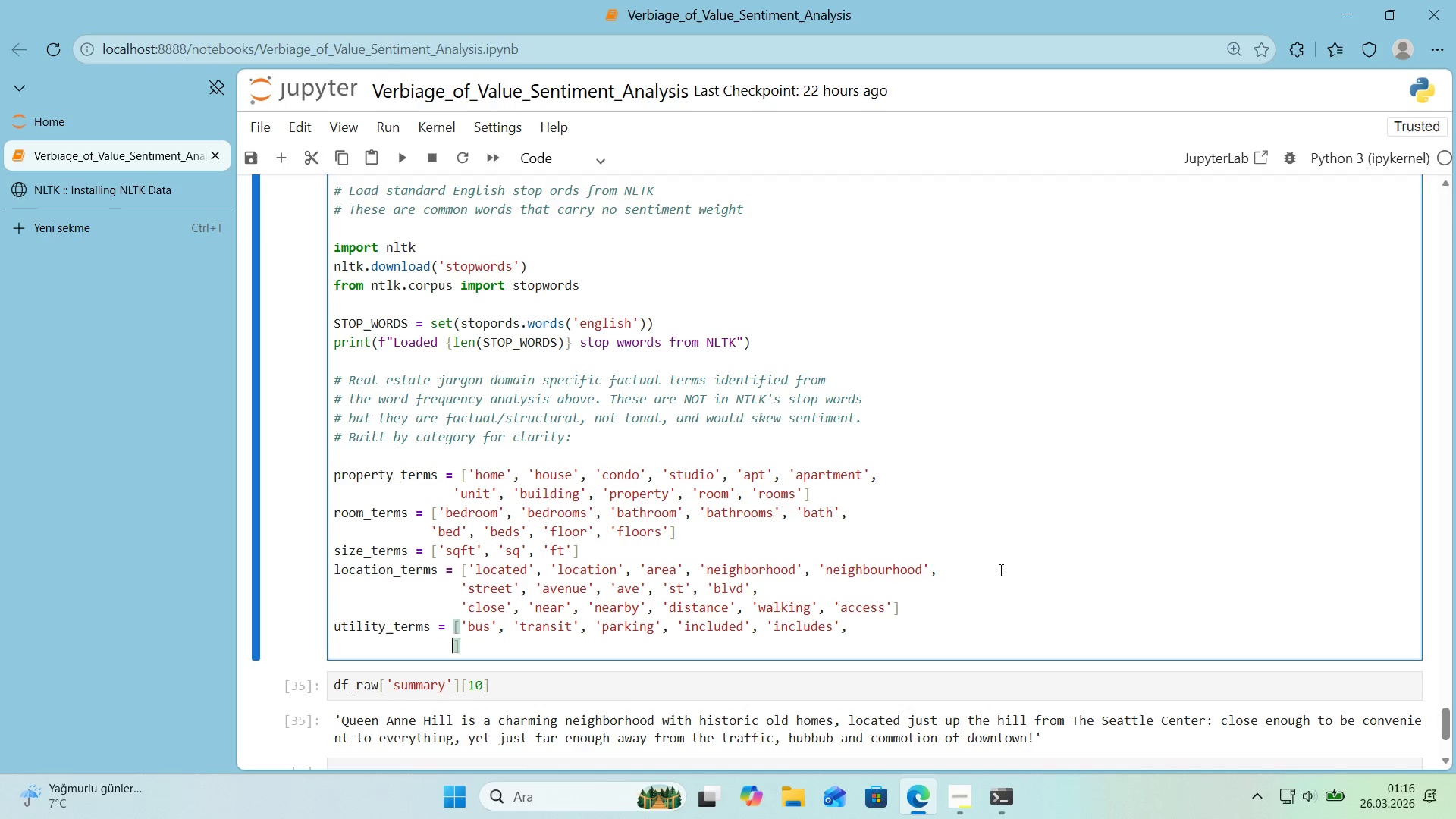 
type(@@)
 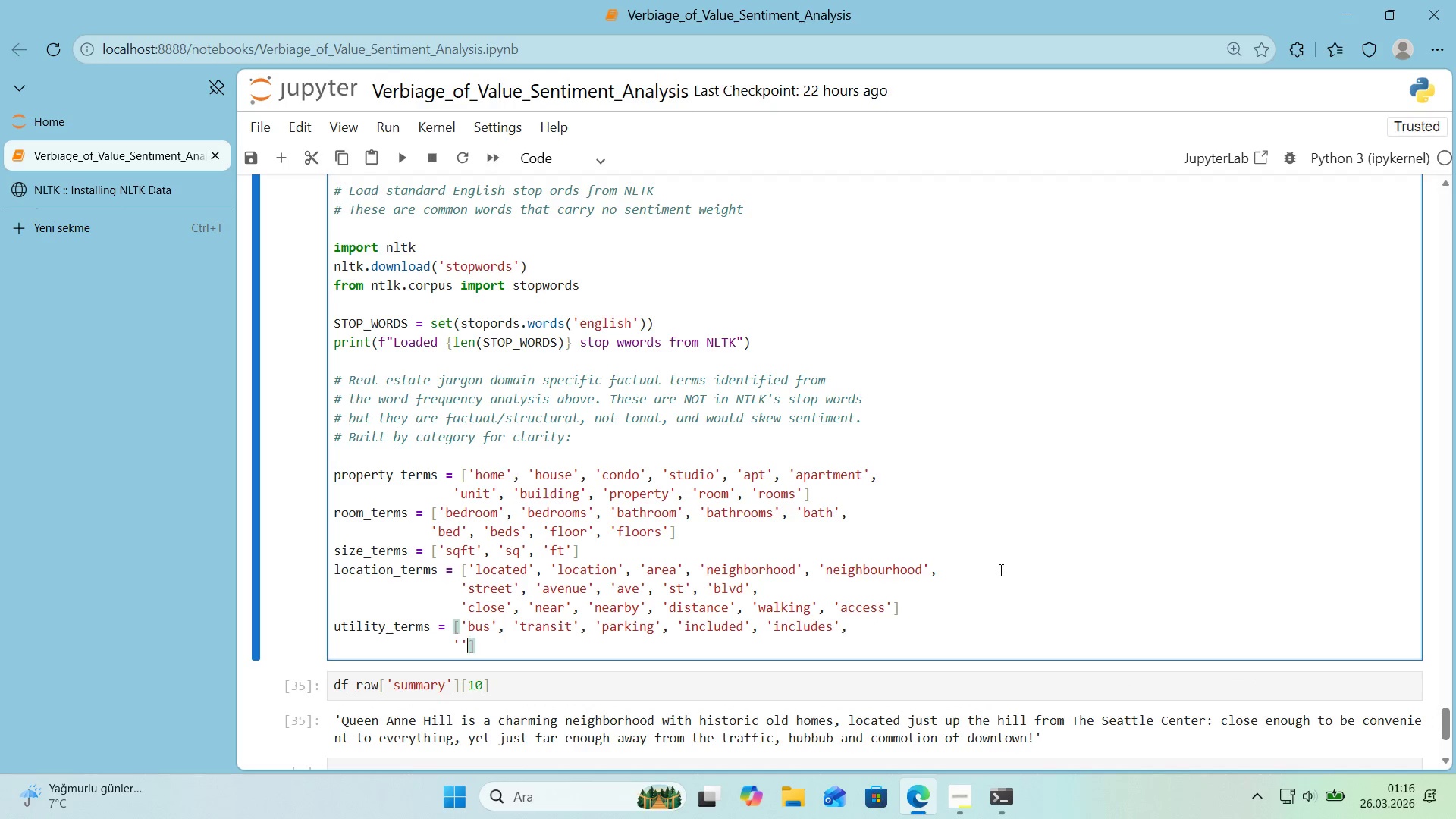 
key(ArrowLeft)
 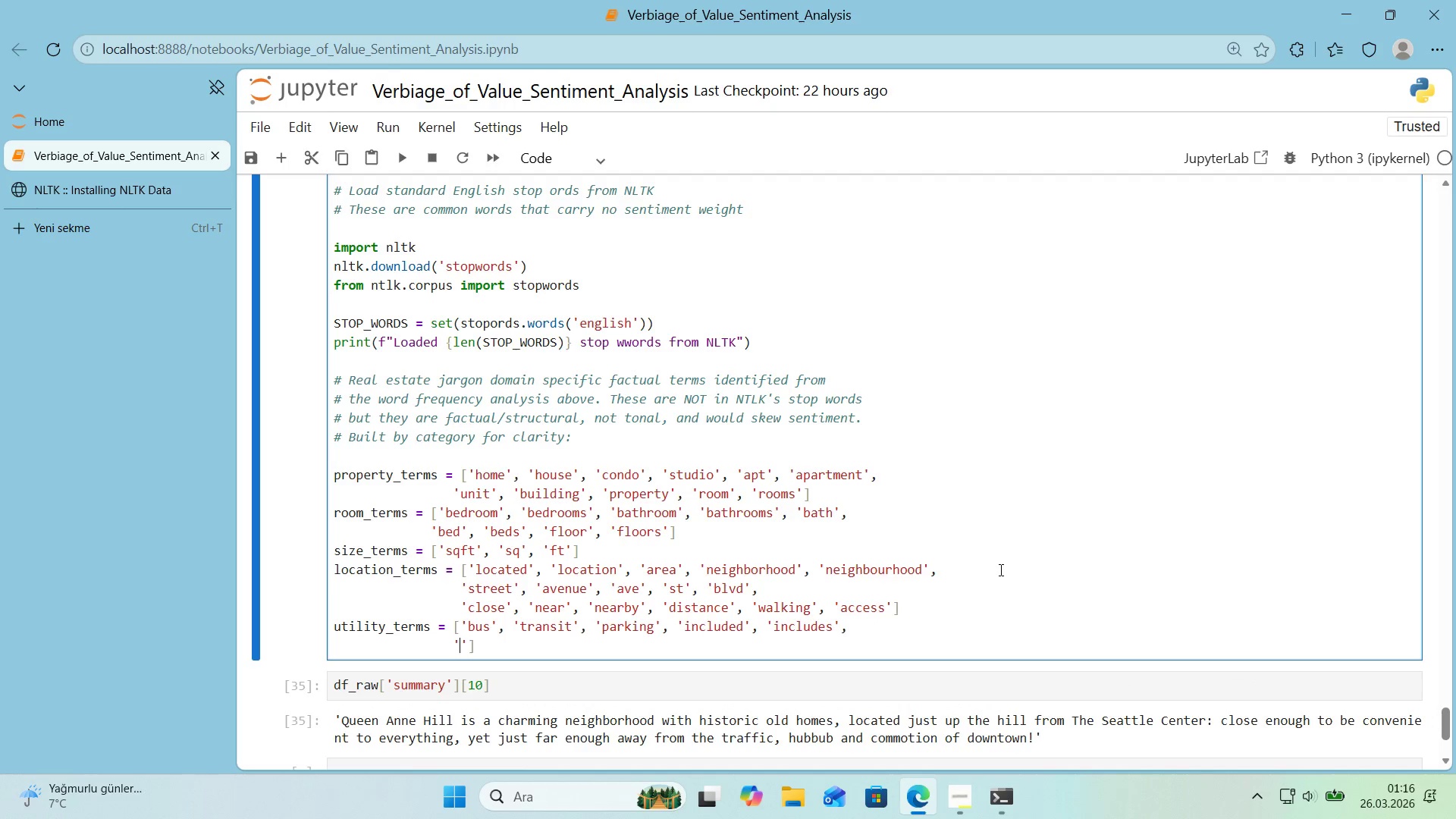 
type('nclude, )
key(Backspace)
key(Backspace)
key(Backspace)
type(e)
 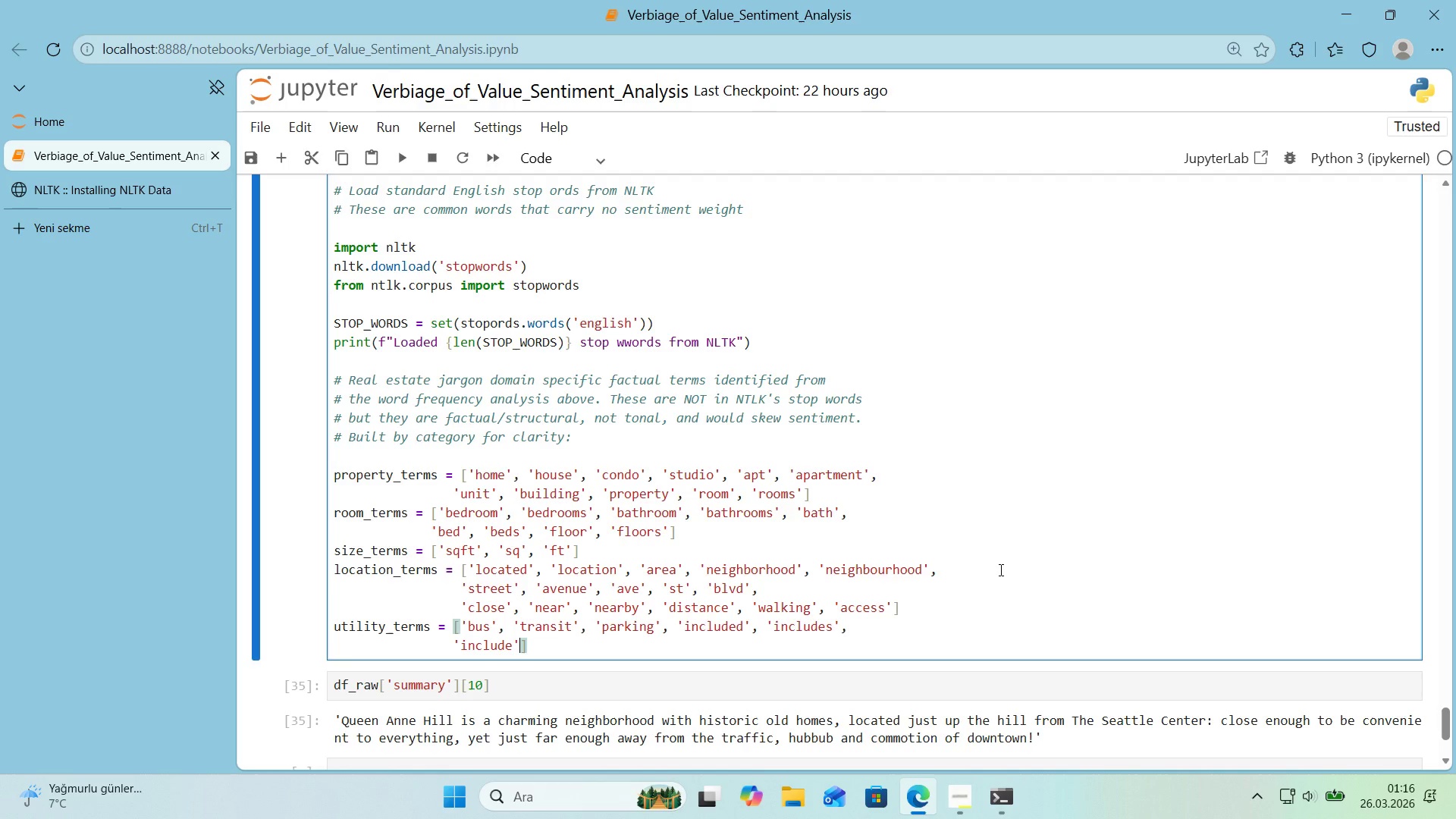 
key(ArrowRight)
 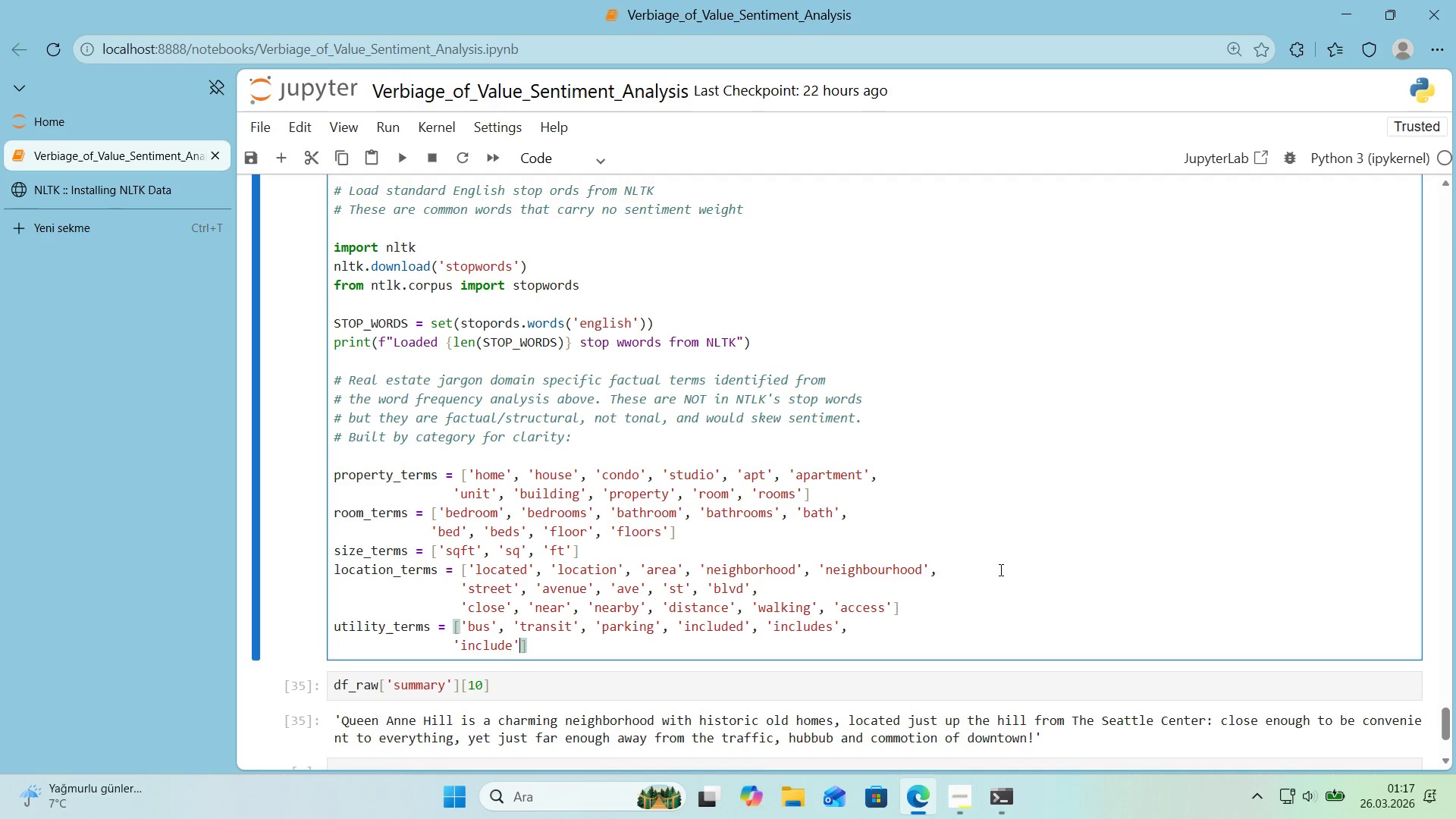 
type(, @@)
 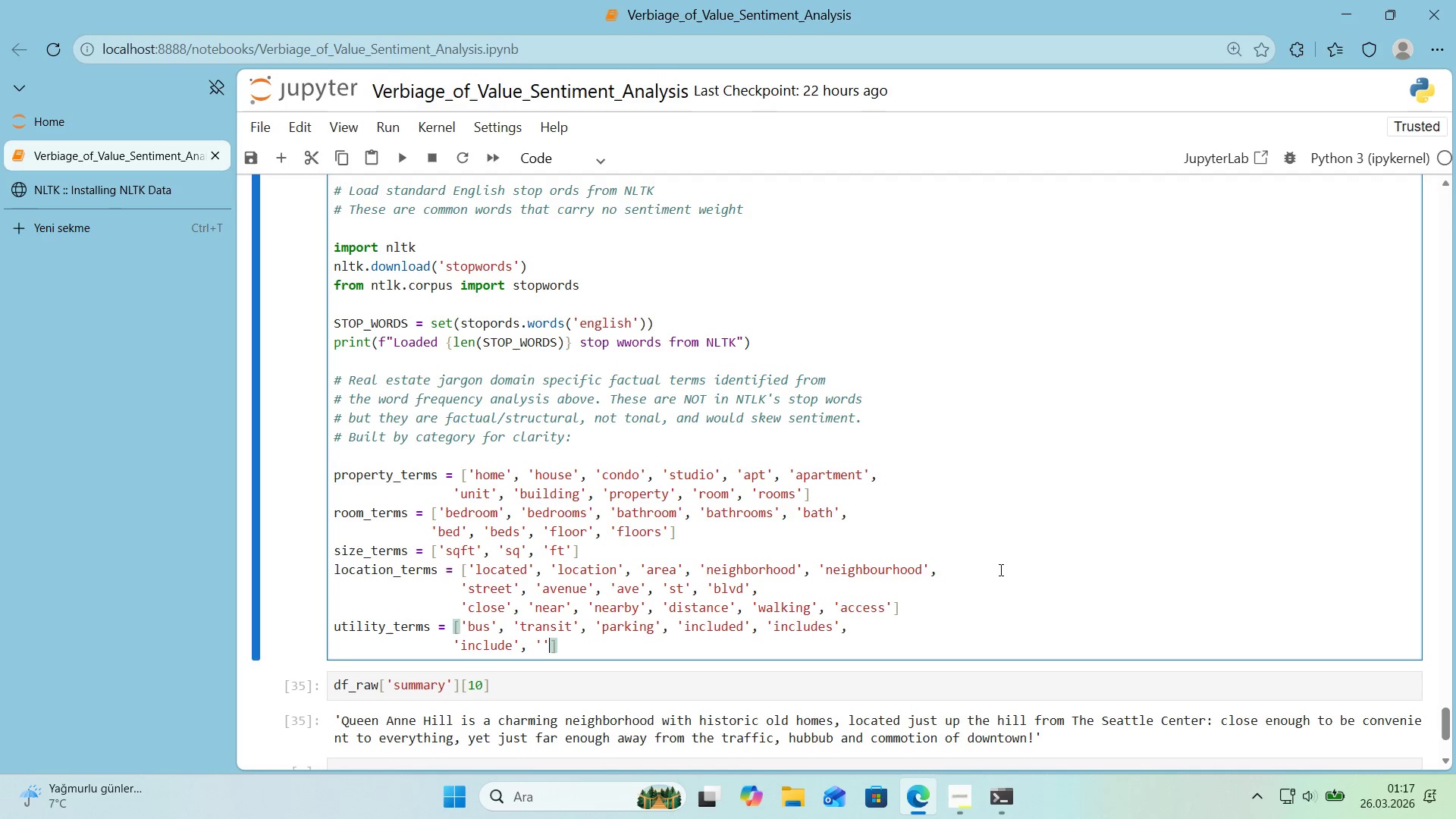 
key(ArrowLeft)
 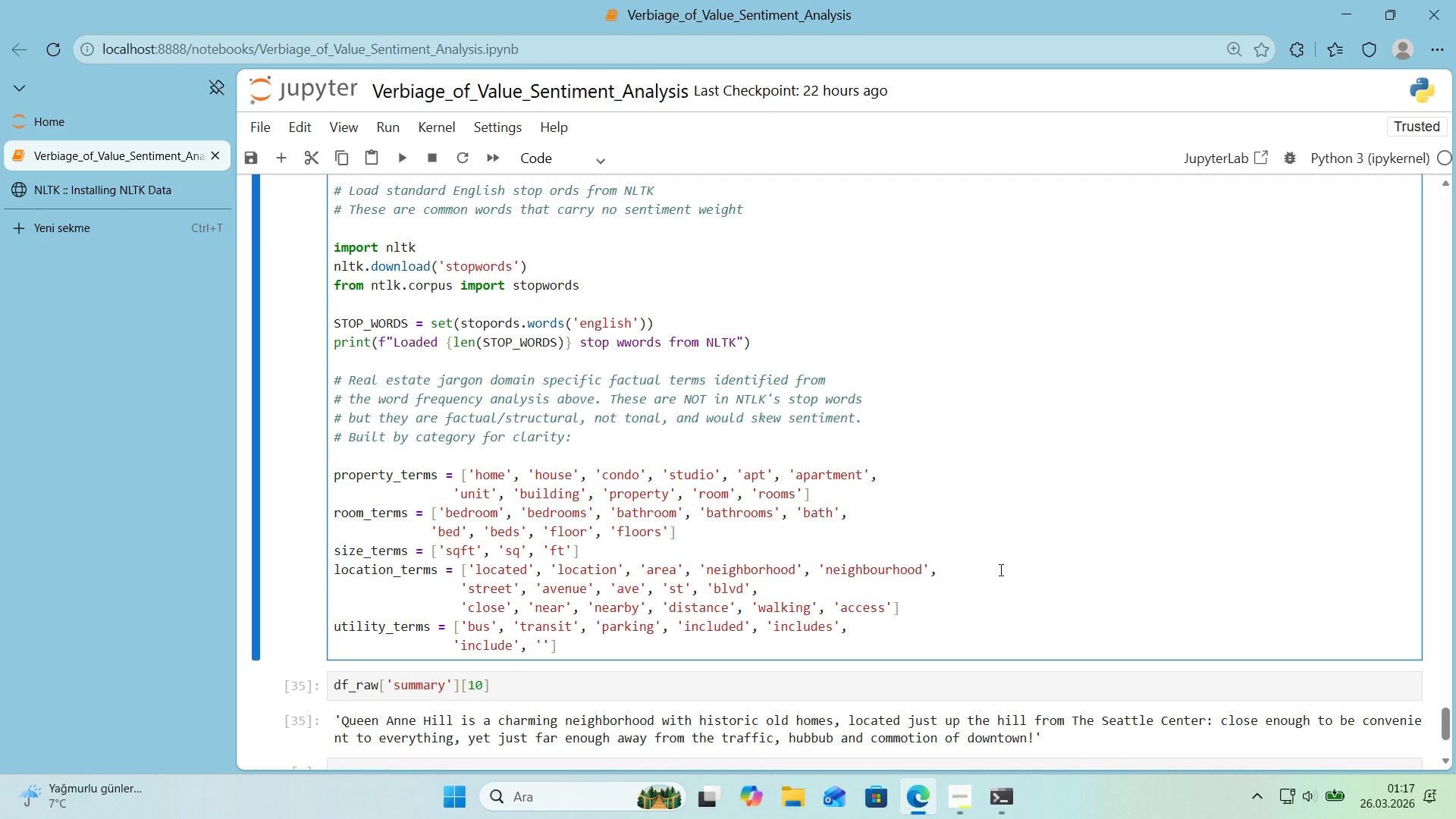 
type(also)
 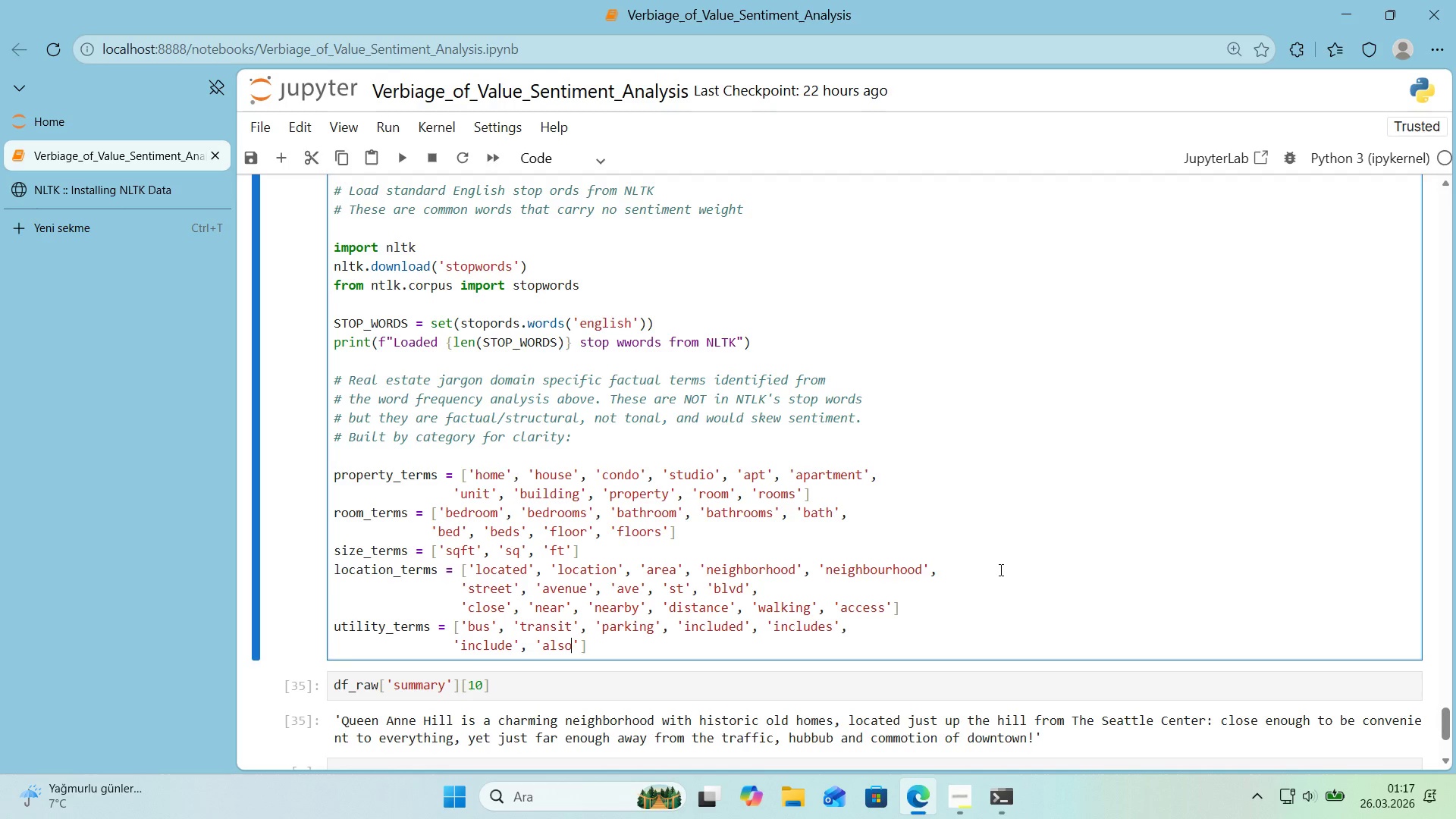 
key(ArrowRight)
 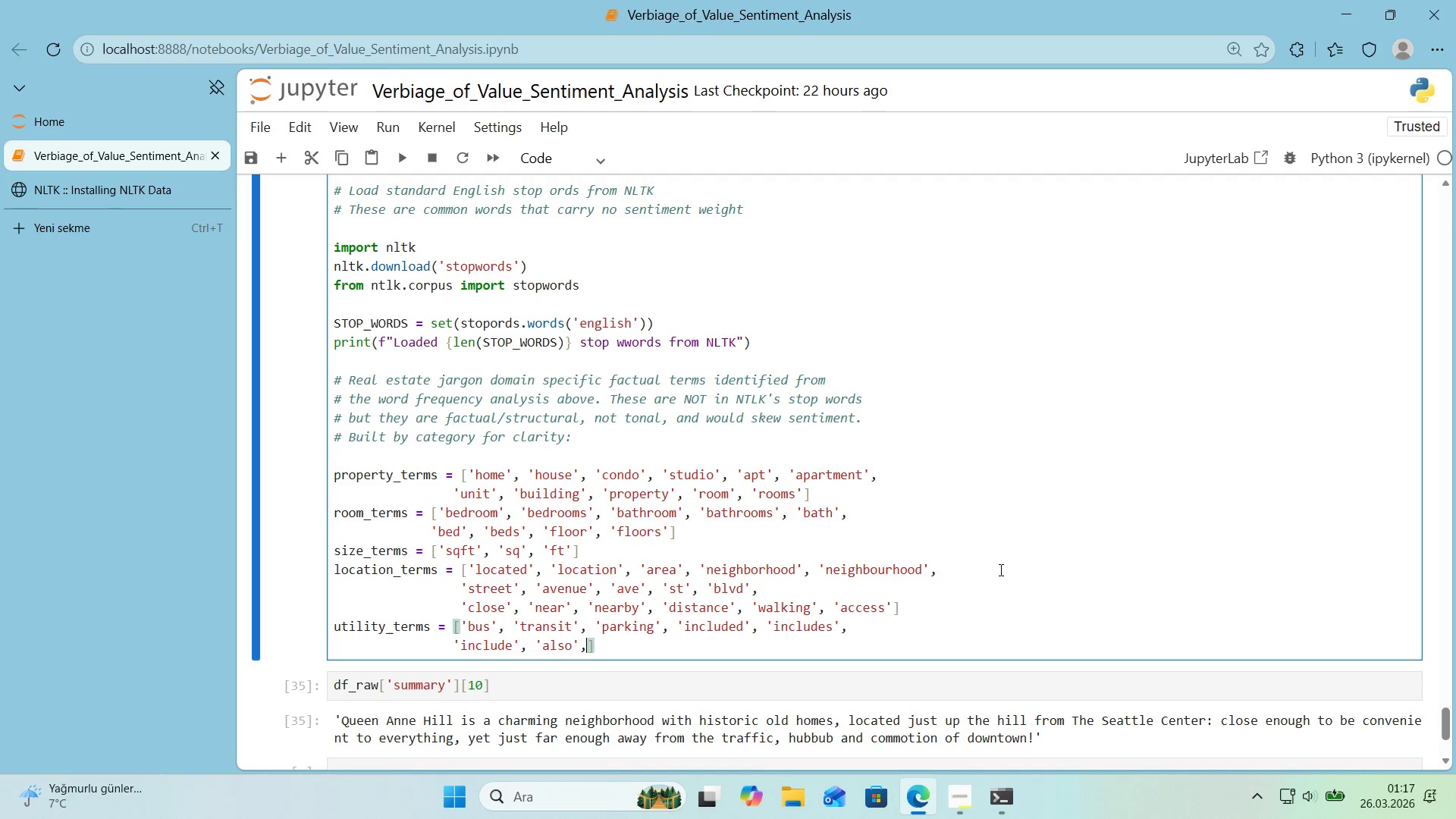 
type(, @@)
 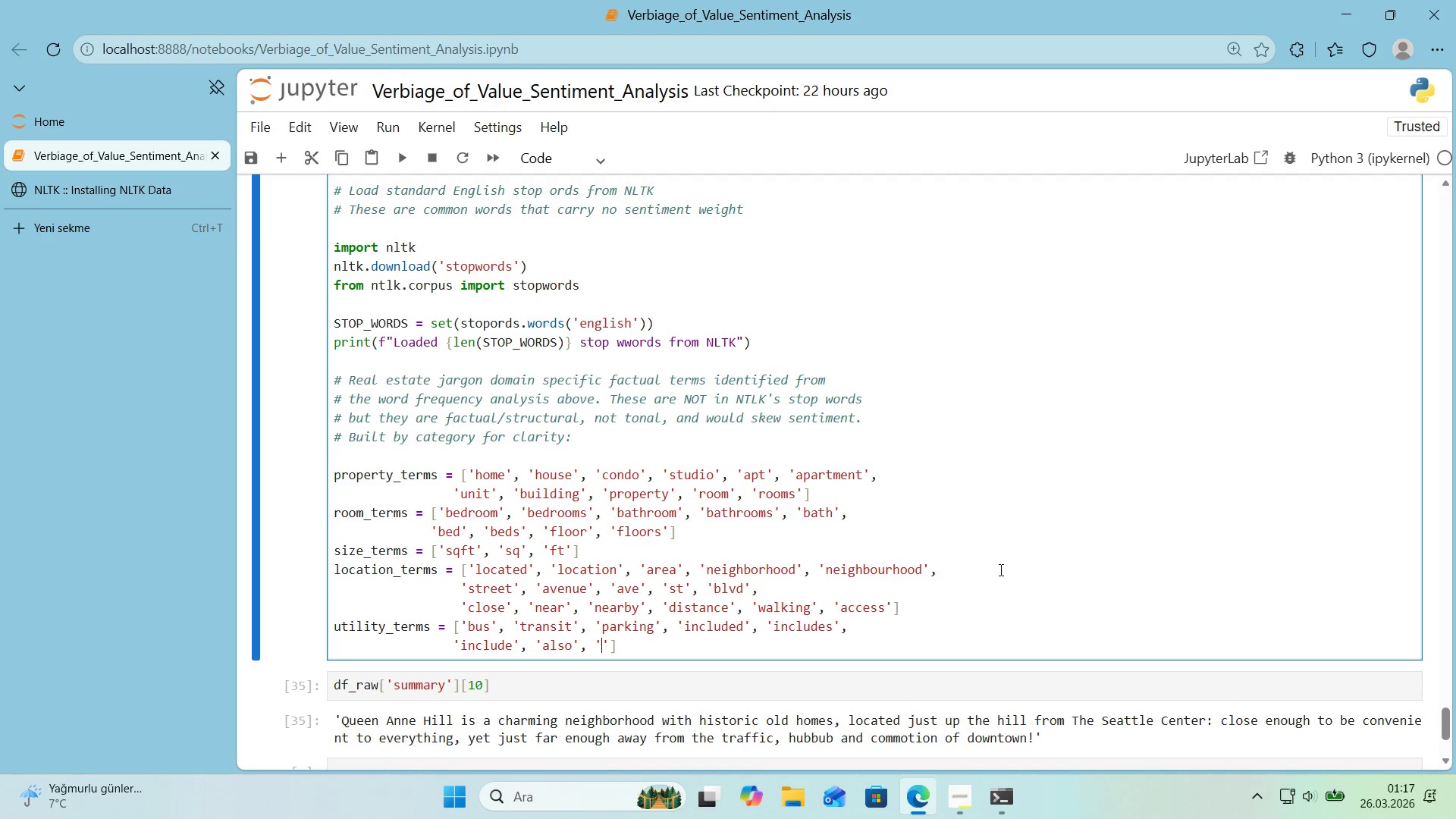 
key(ArrowLeft)
 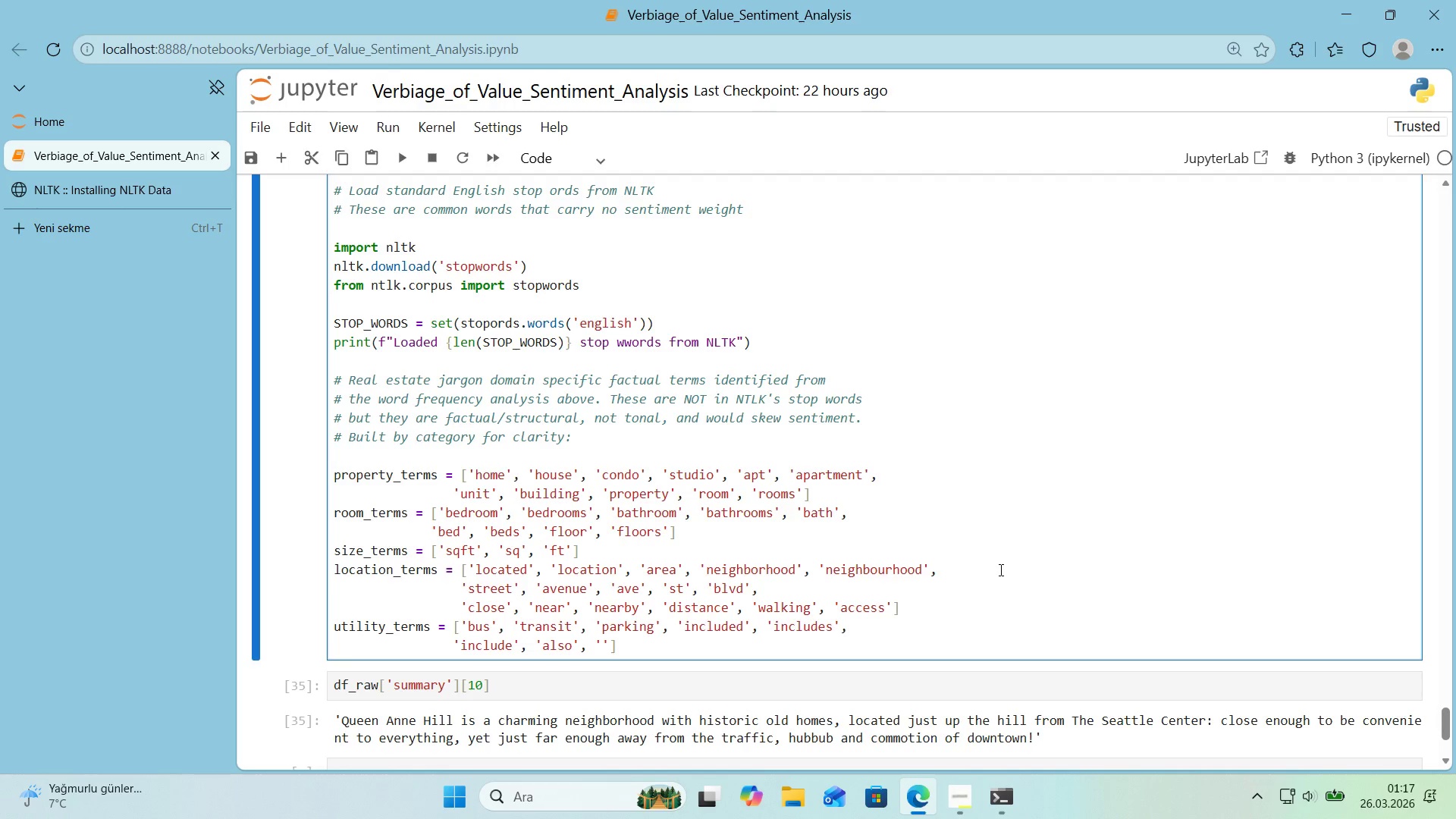 
type(l'st'ng)
 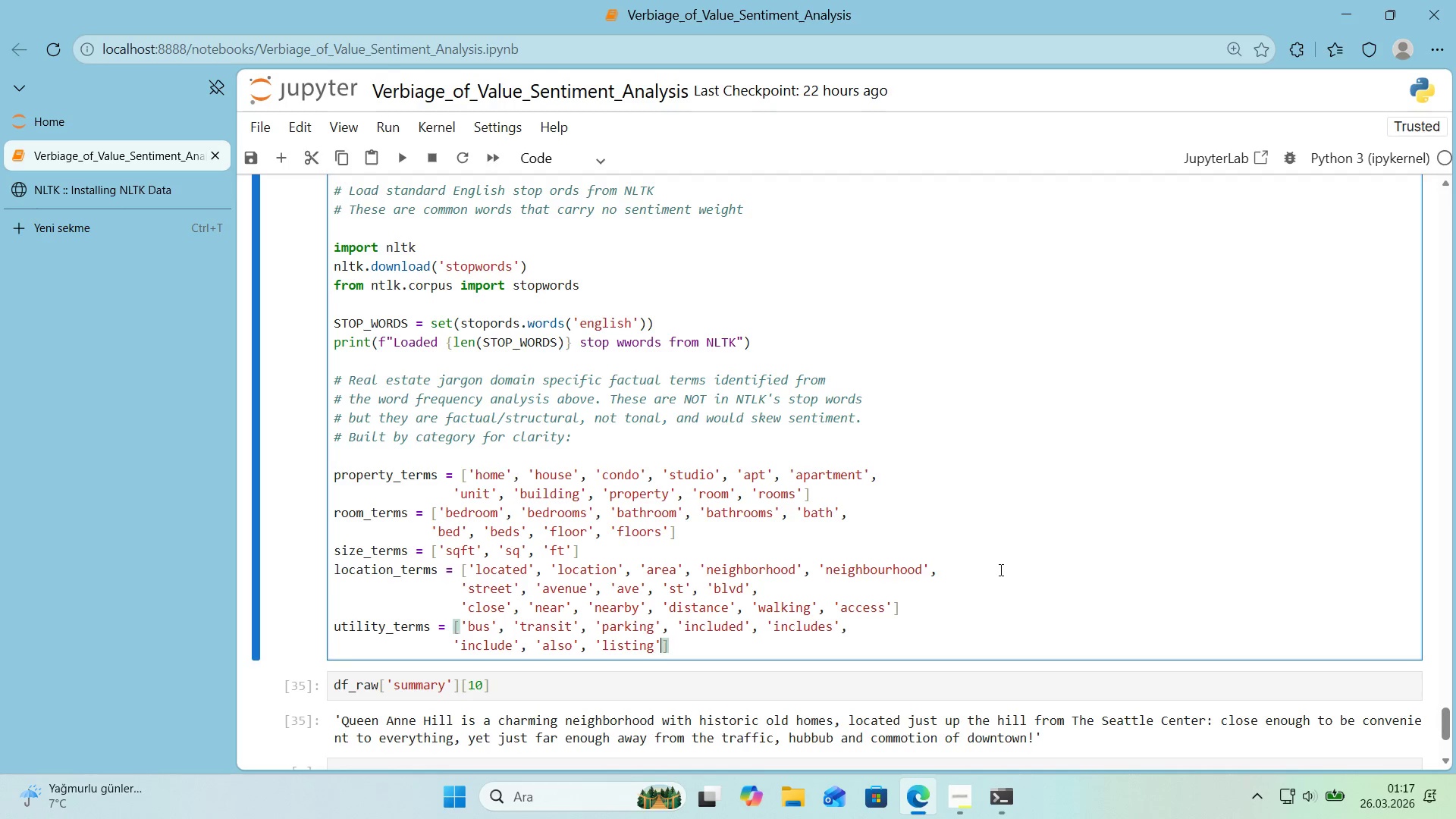 
key(ArrowRight)
 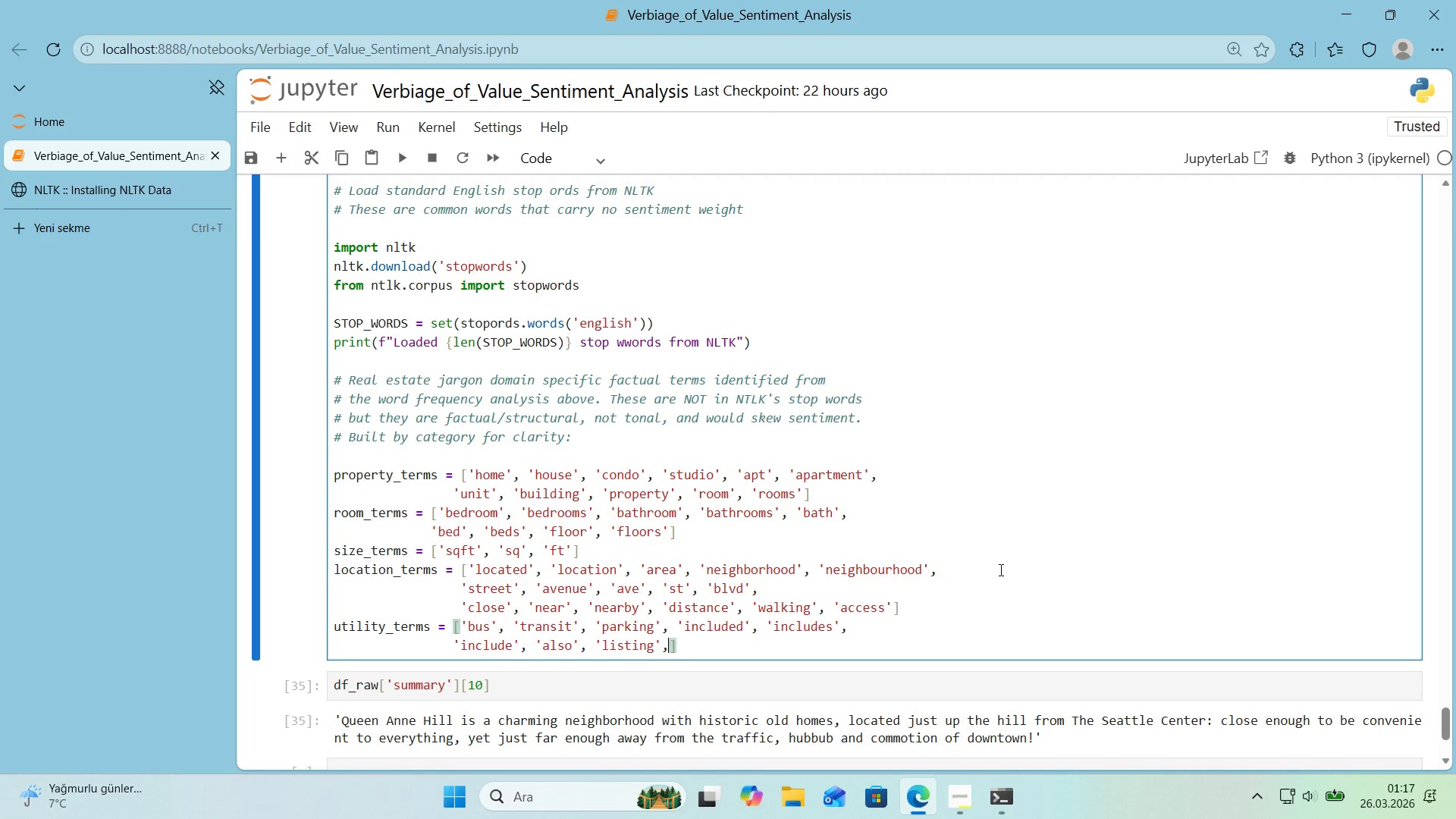 
type(, @@)
 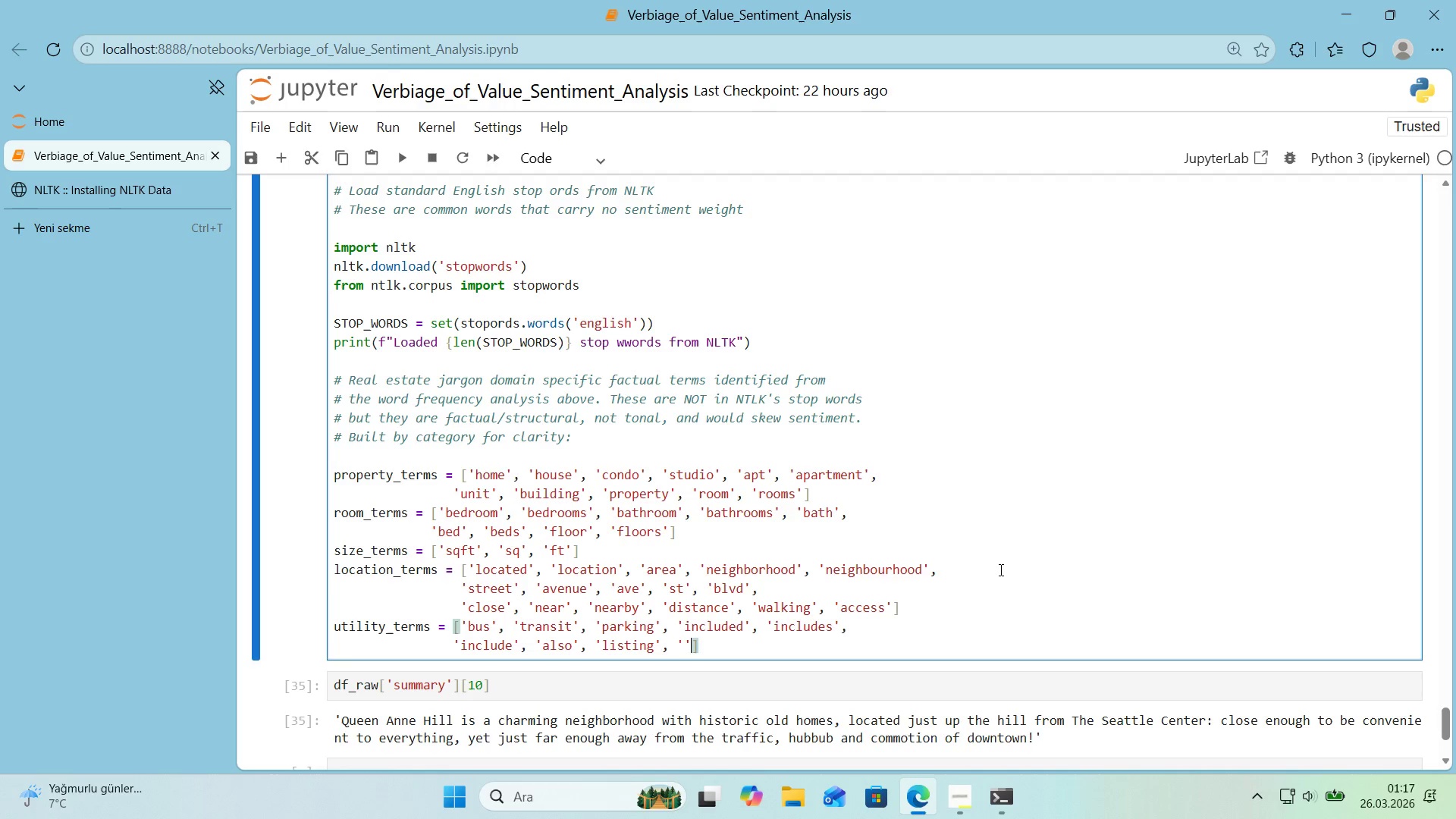 
key(ArrowLeft)
 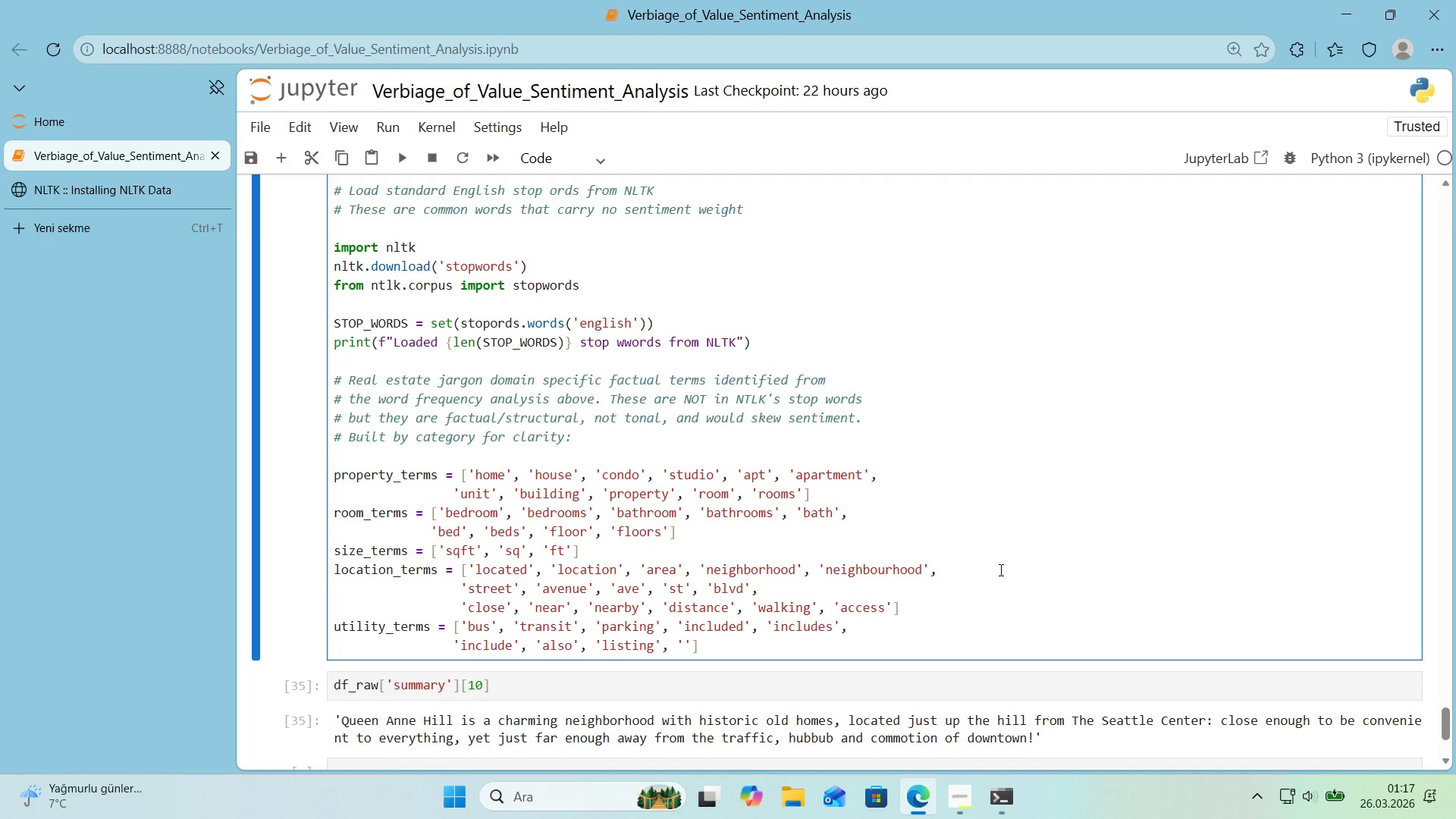 
type(host)
 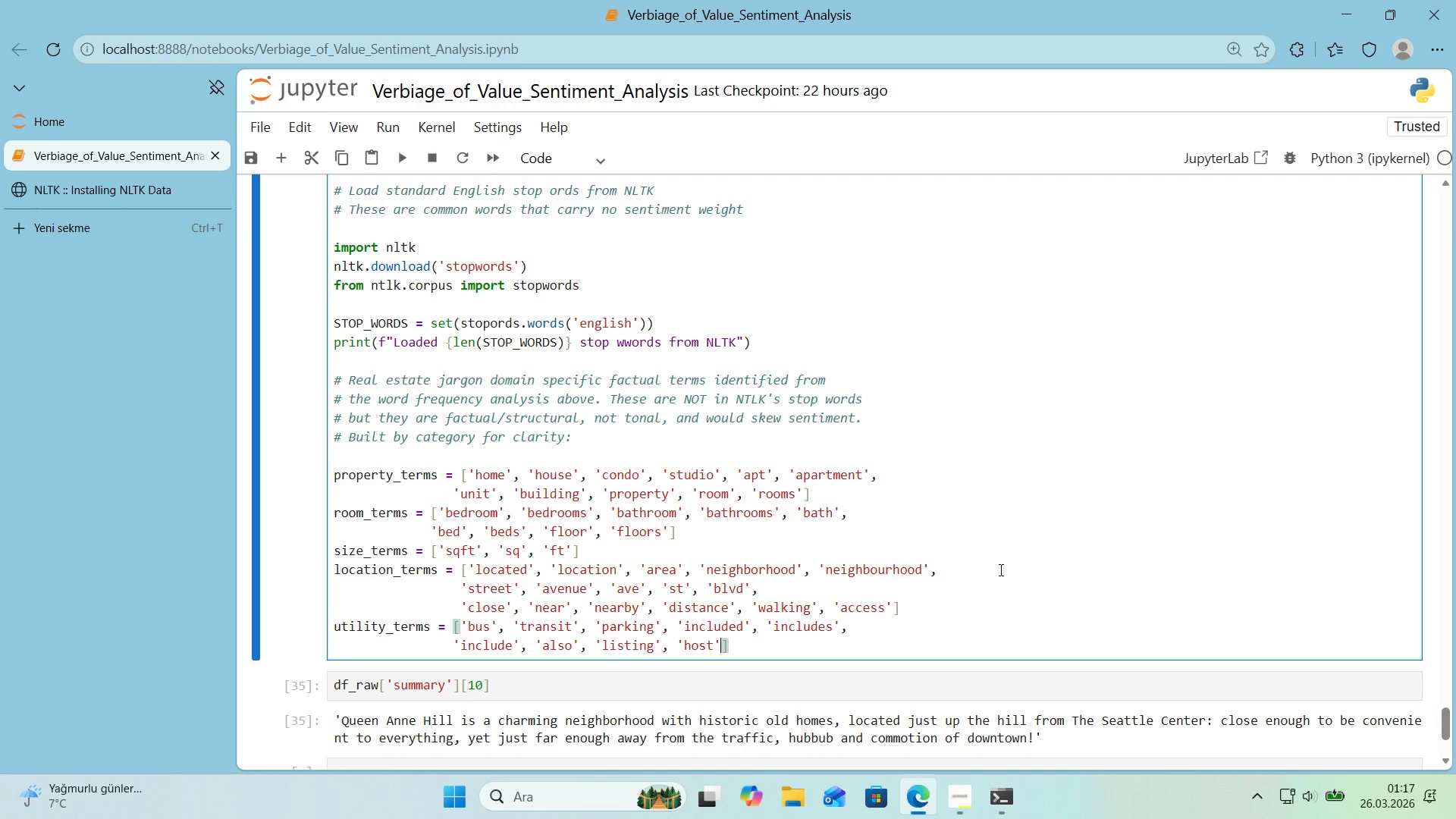 
key(ArrowRight)
 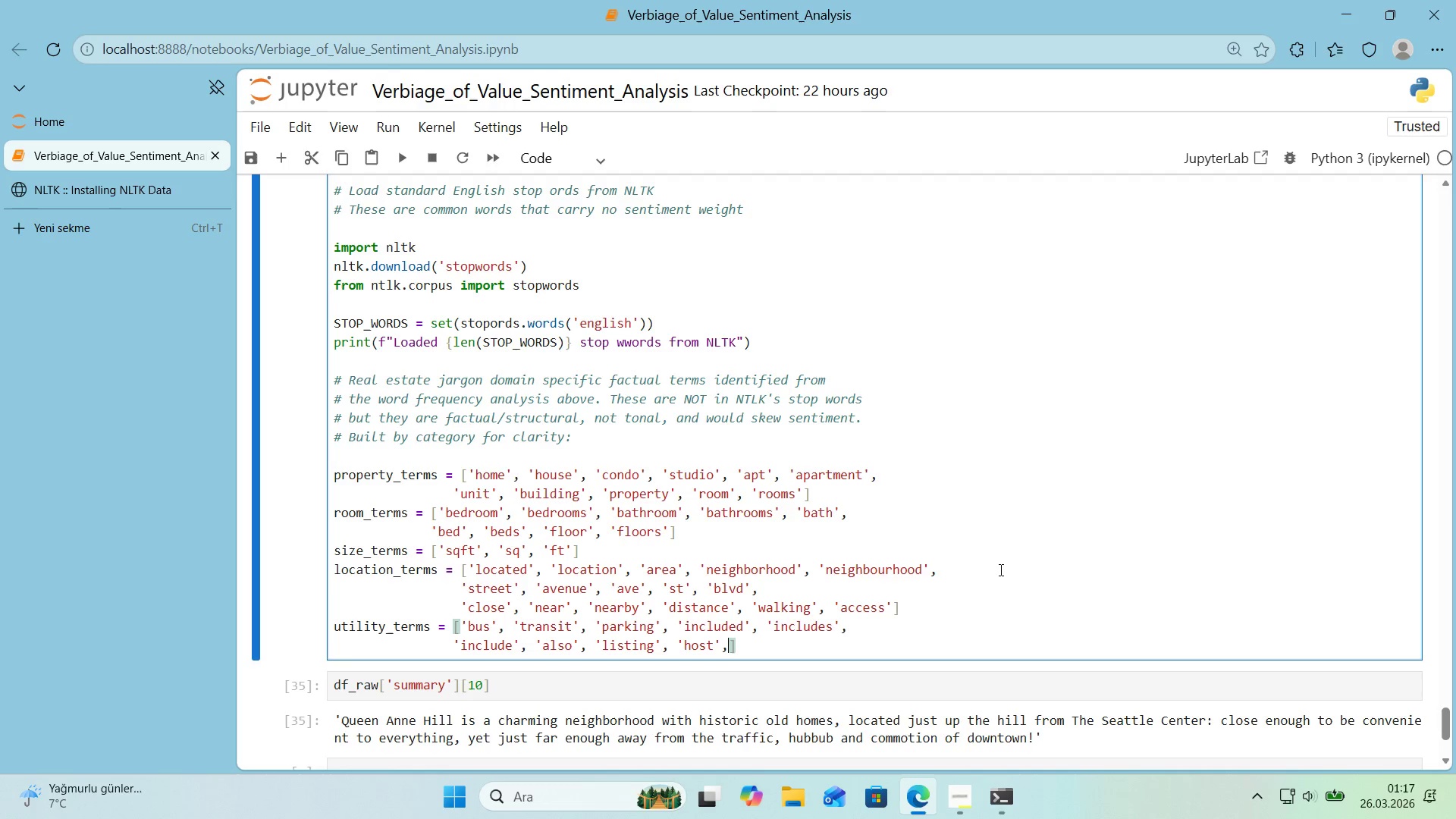 
type(, @@)
 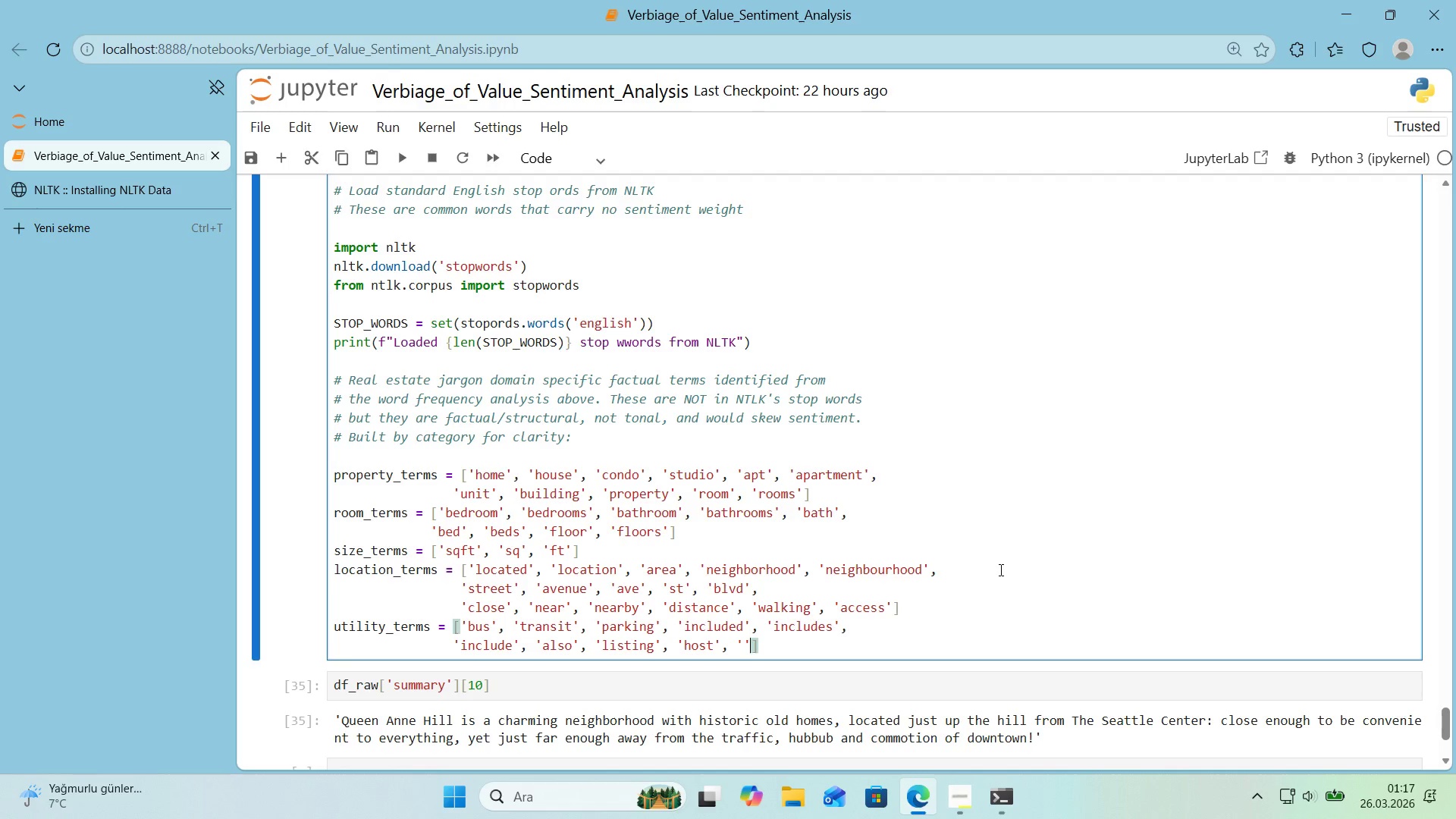 
key(ArrowLeft)
 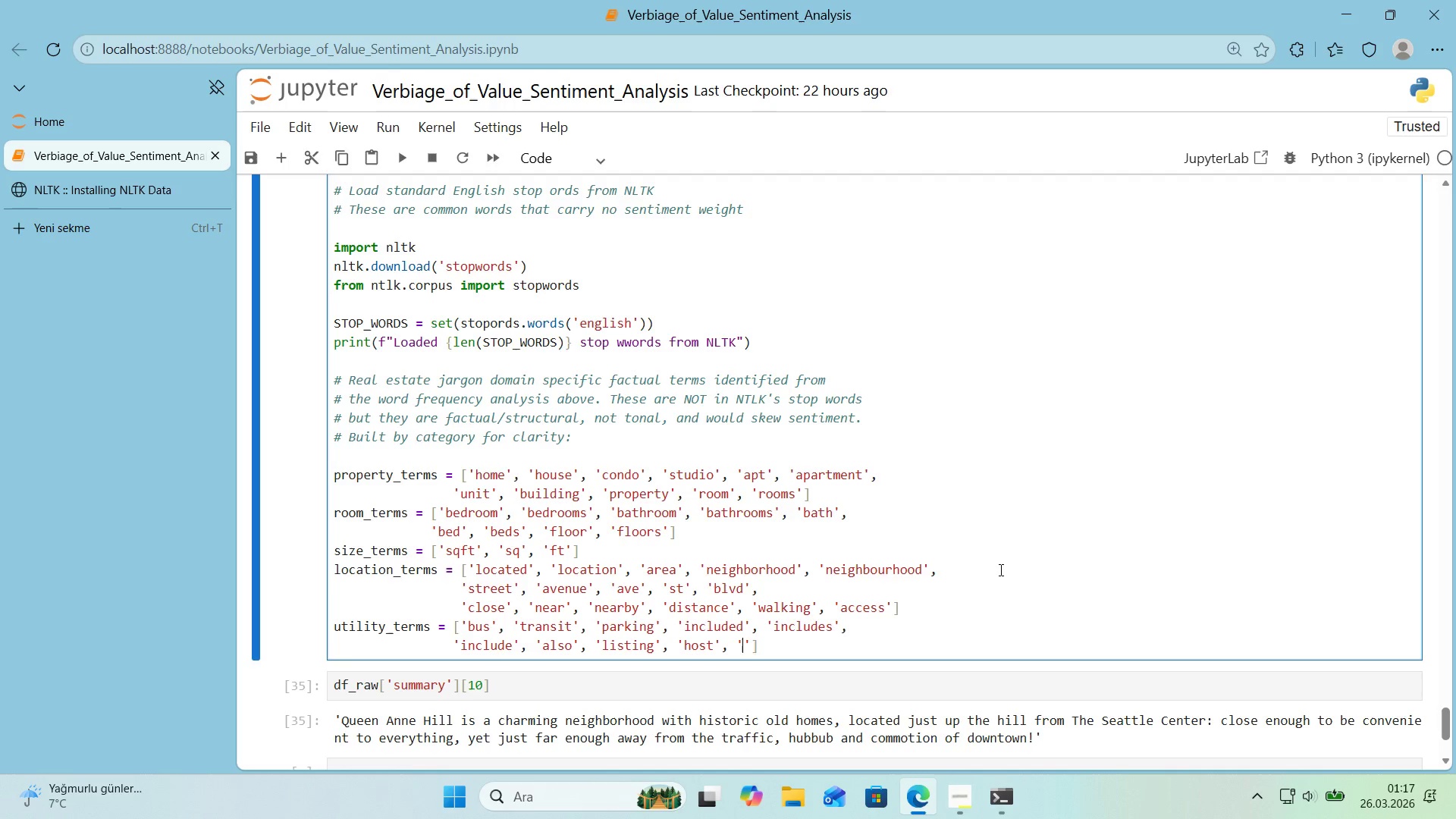 
type(a'rbnb)
 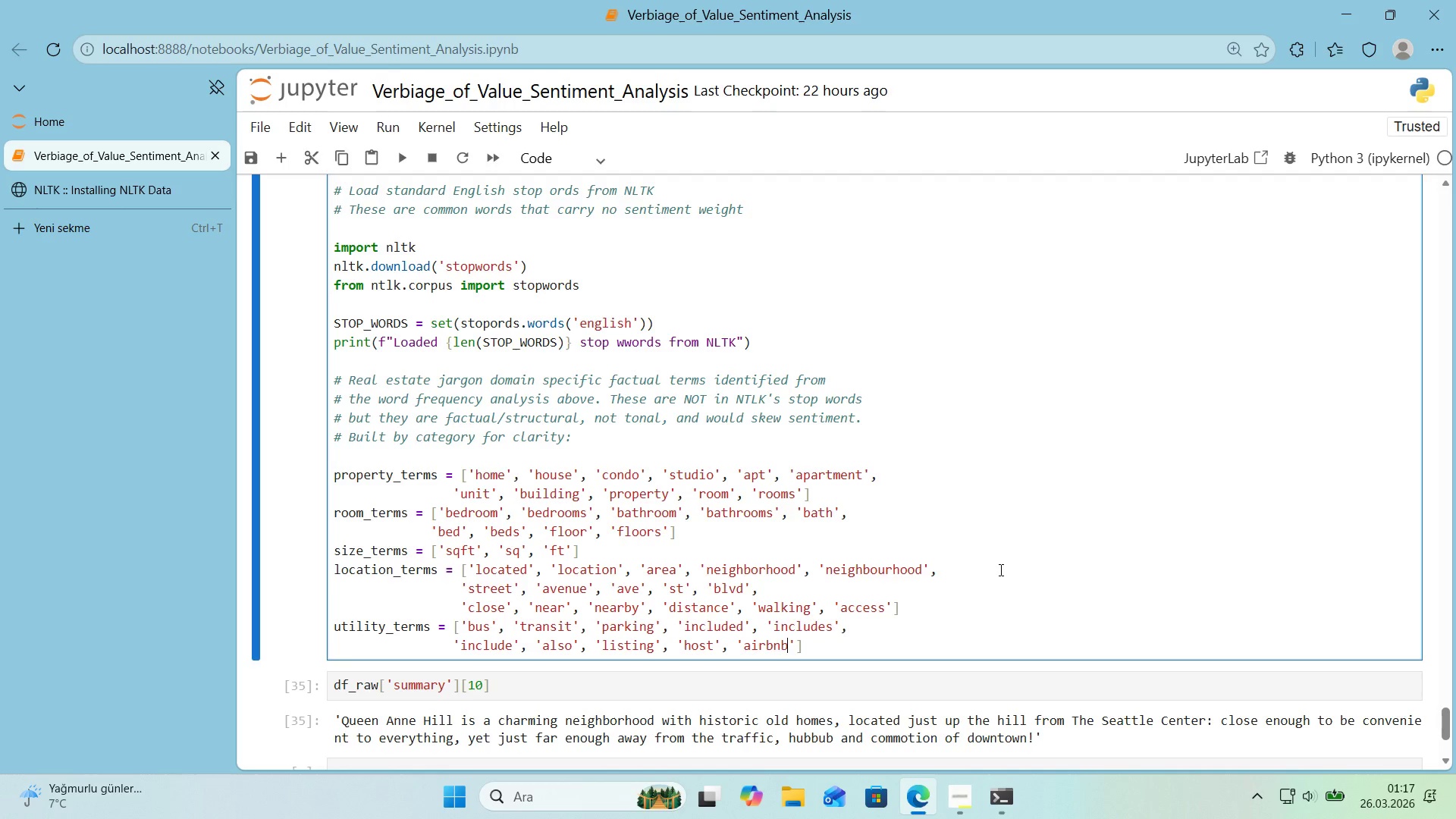 
key(ArrowRight)
 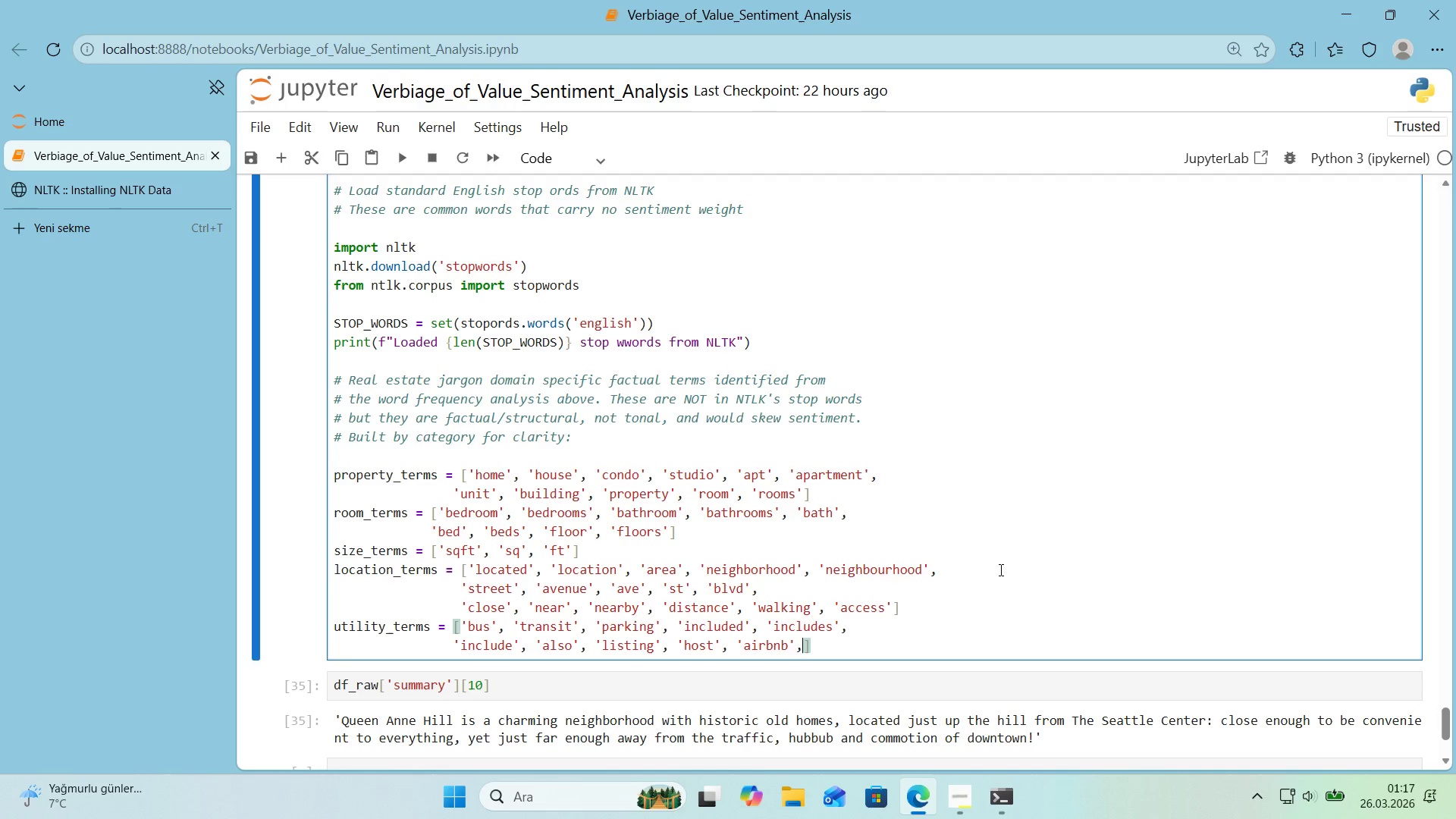 
type(, @@)
 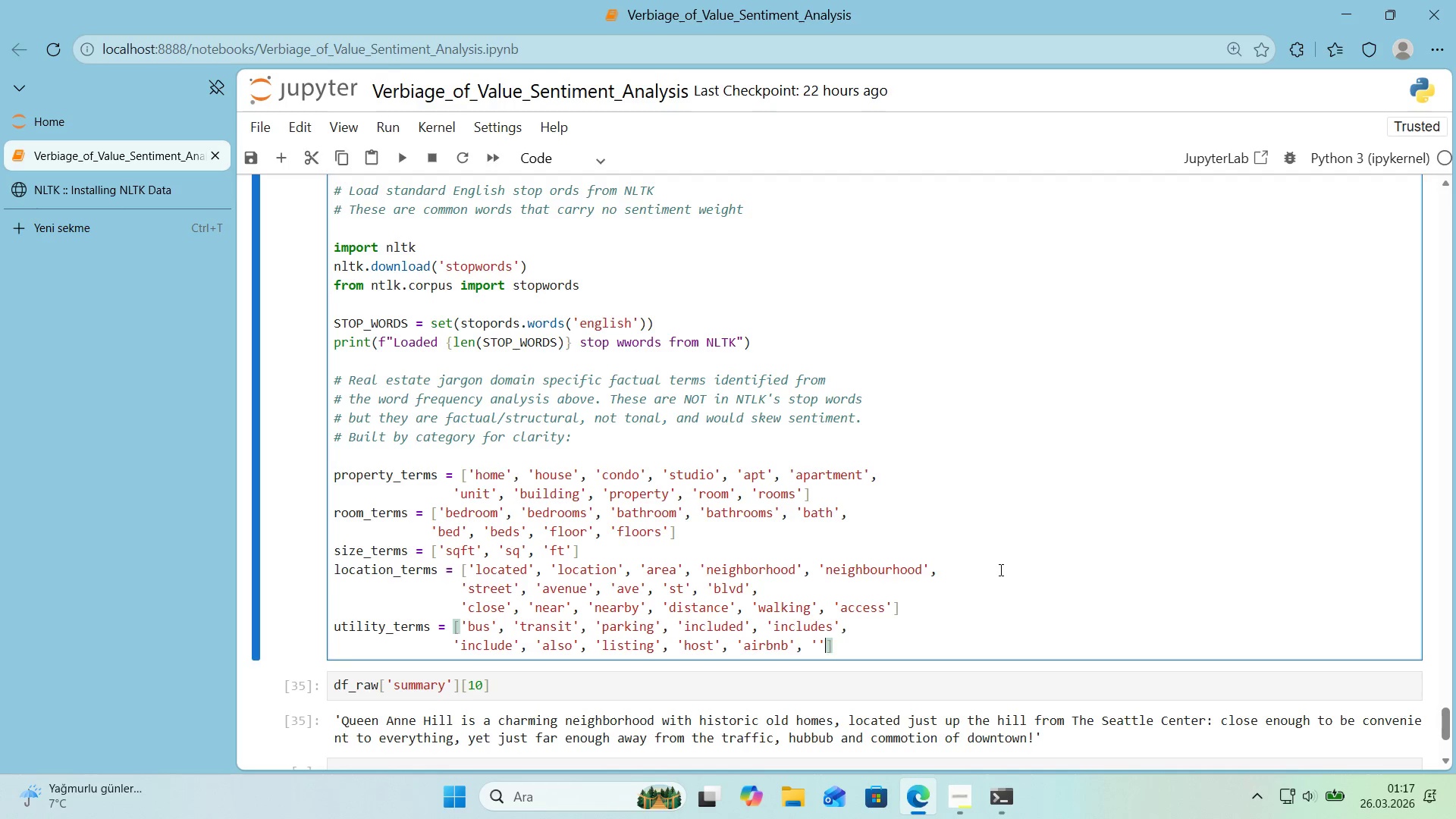 
key(ArrowLeft)
 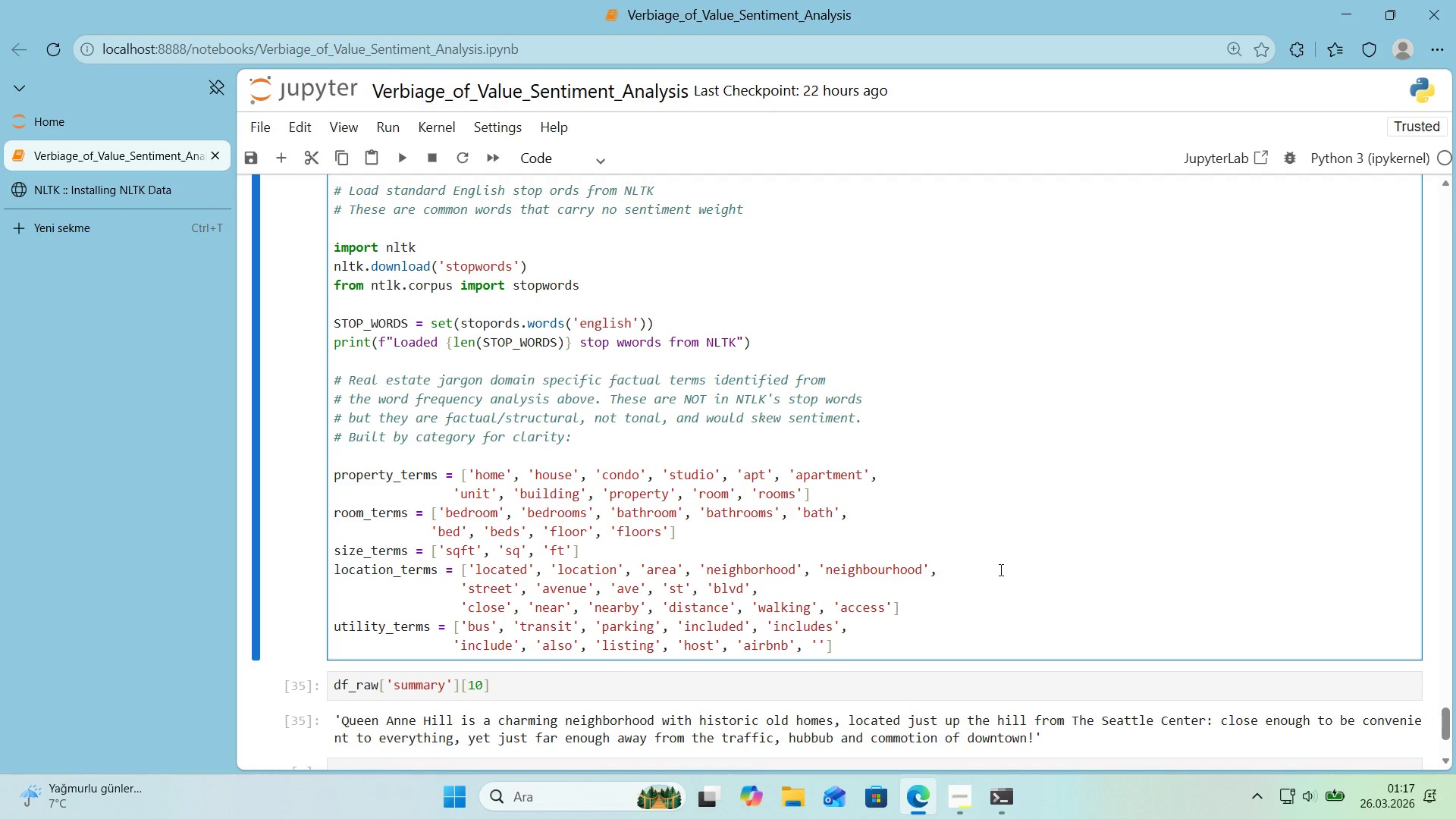 
type(seatt;e)
key(Backspace)
key(Backspace)
type(le)
 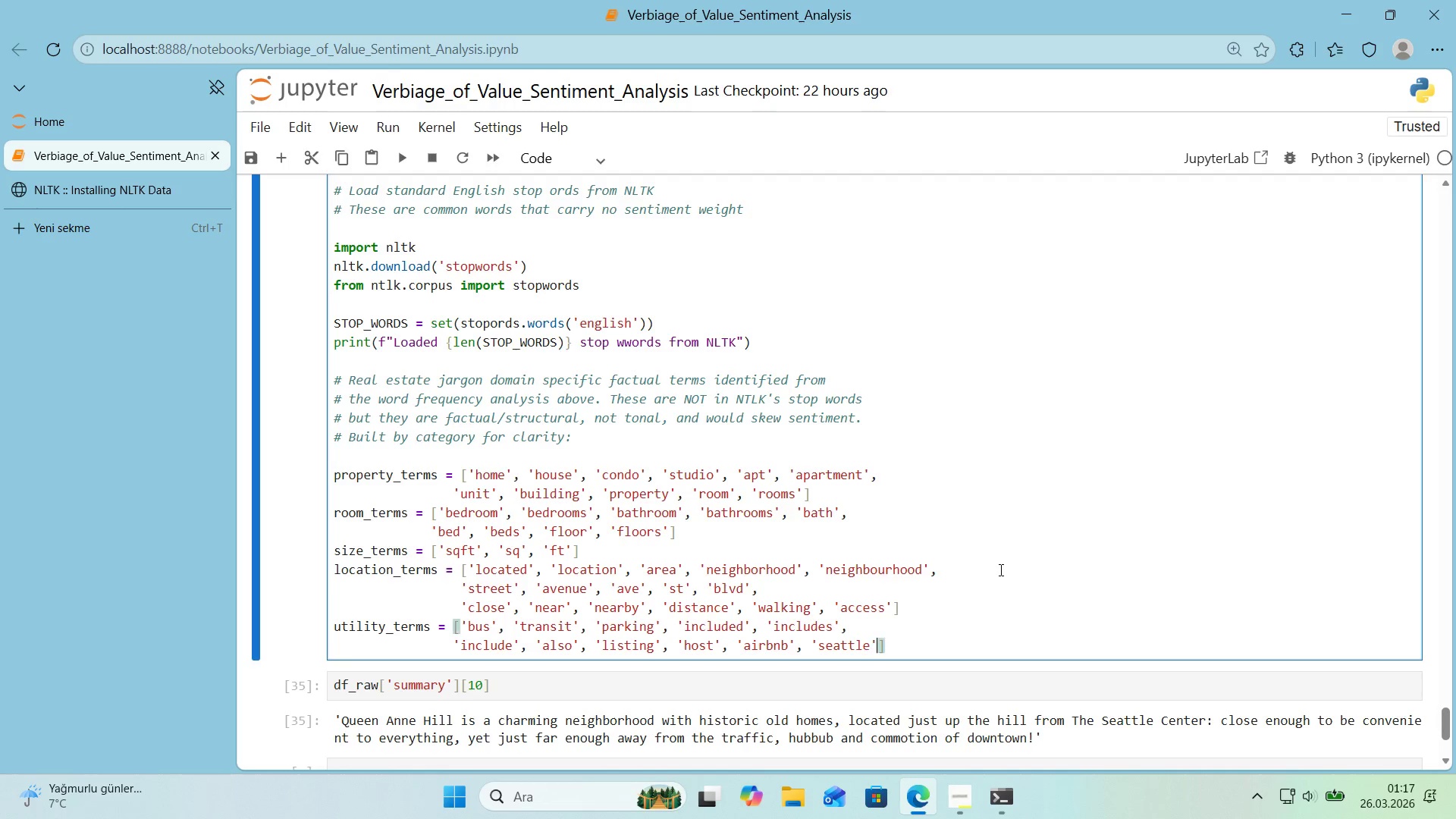 
key(ArrowRight)
 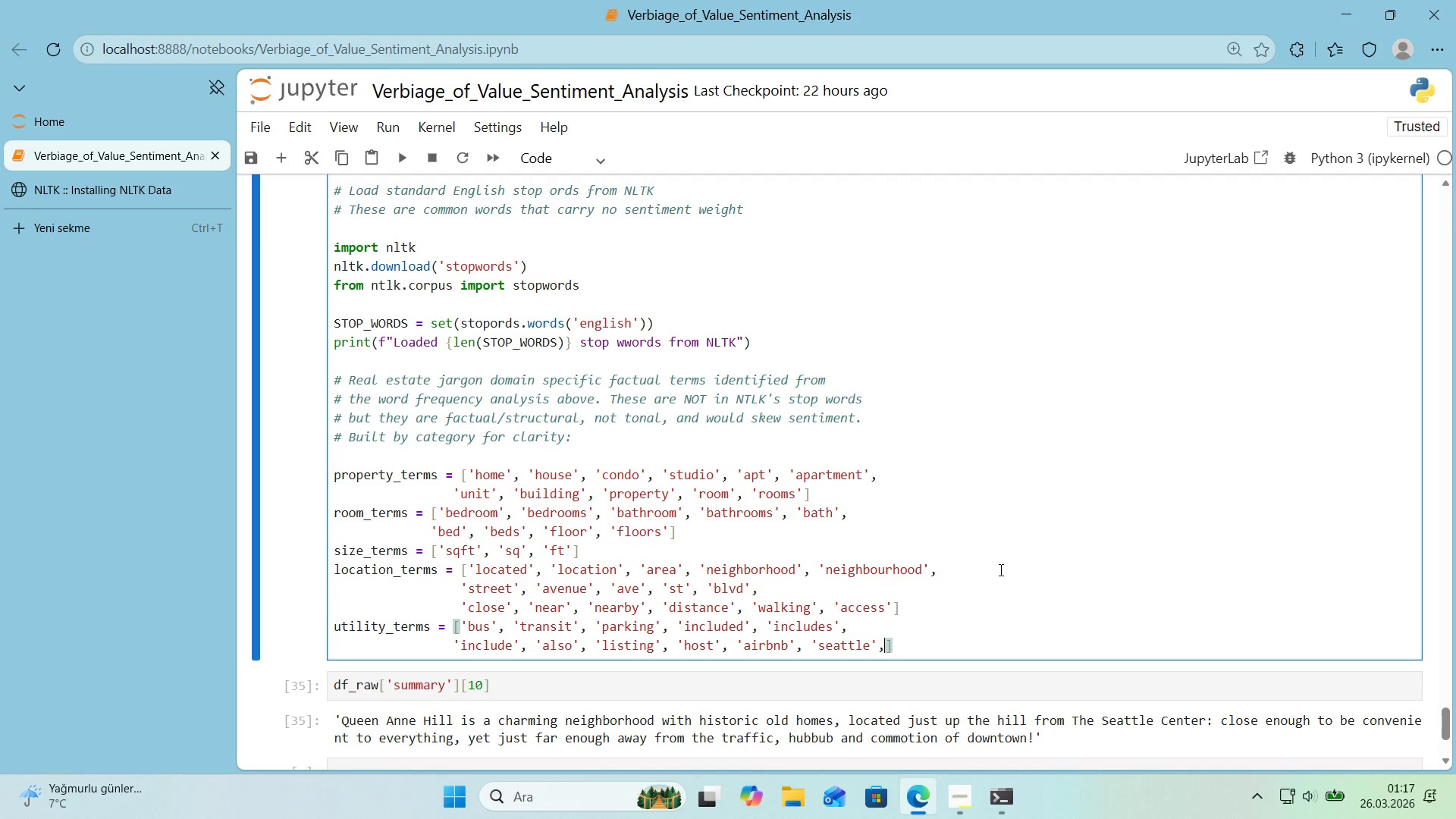 
type(, @@)
 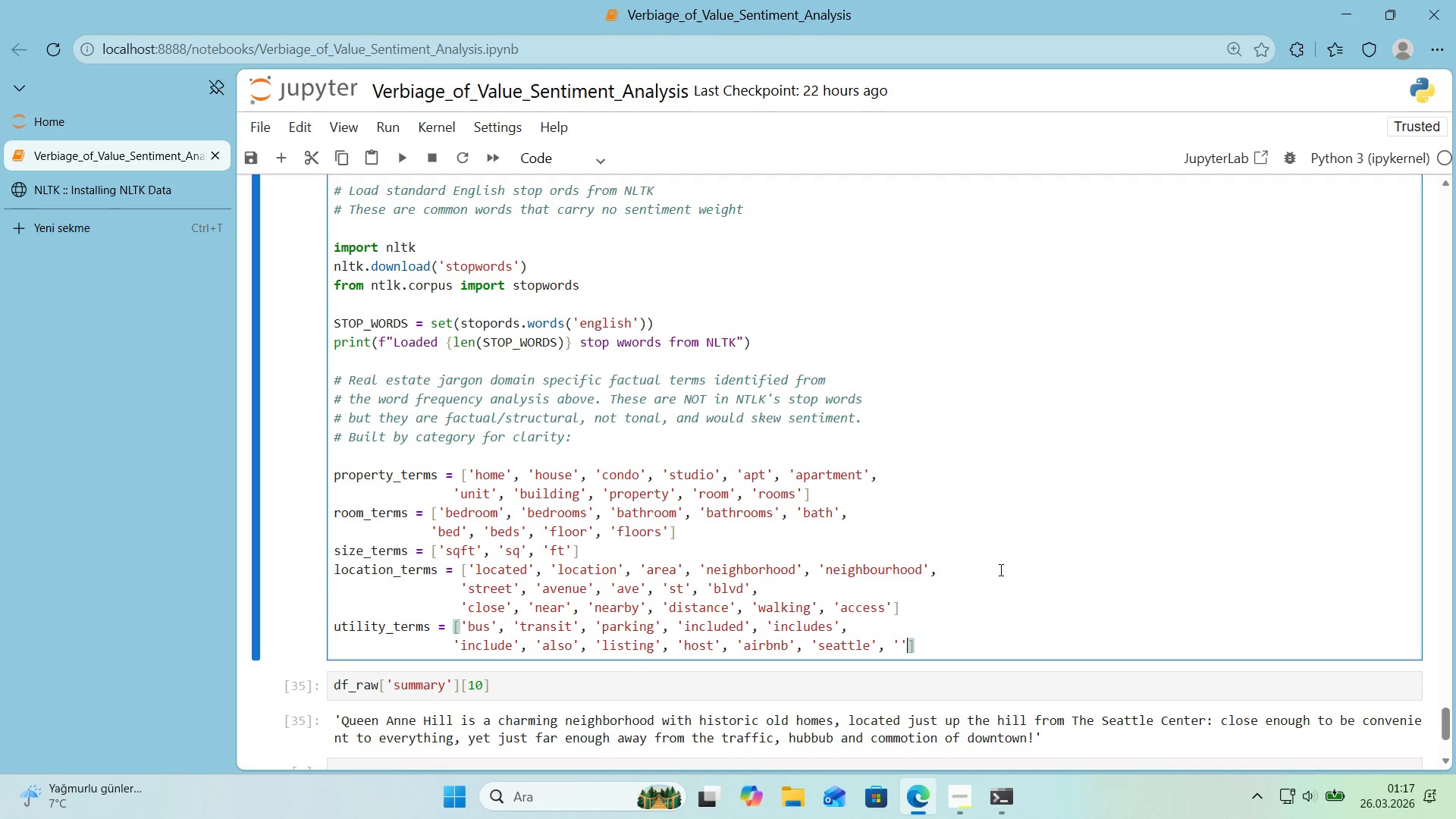 
key(ArrowLeft)
 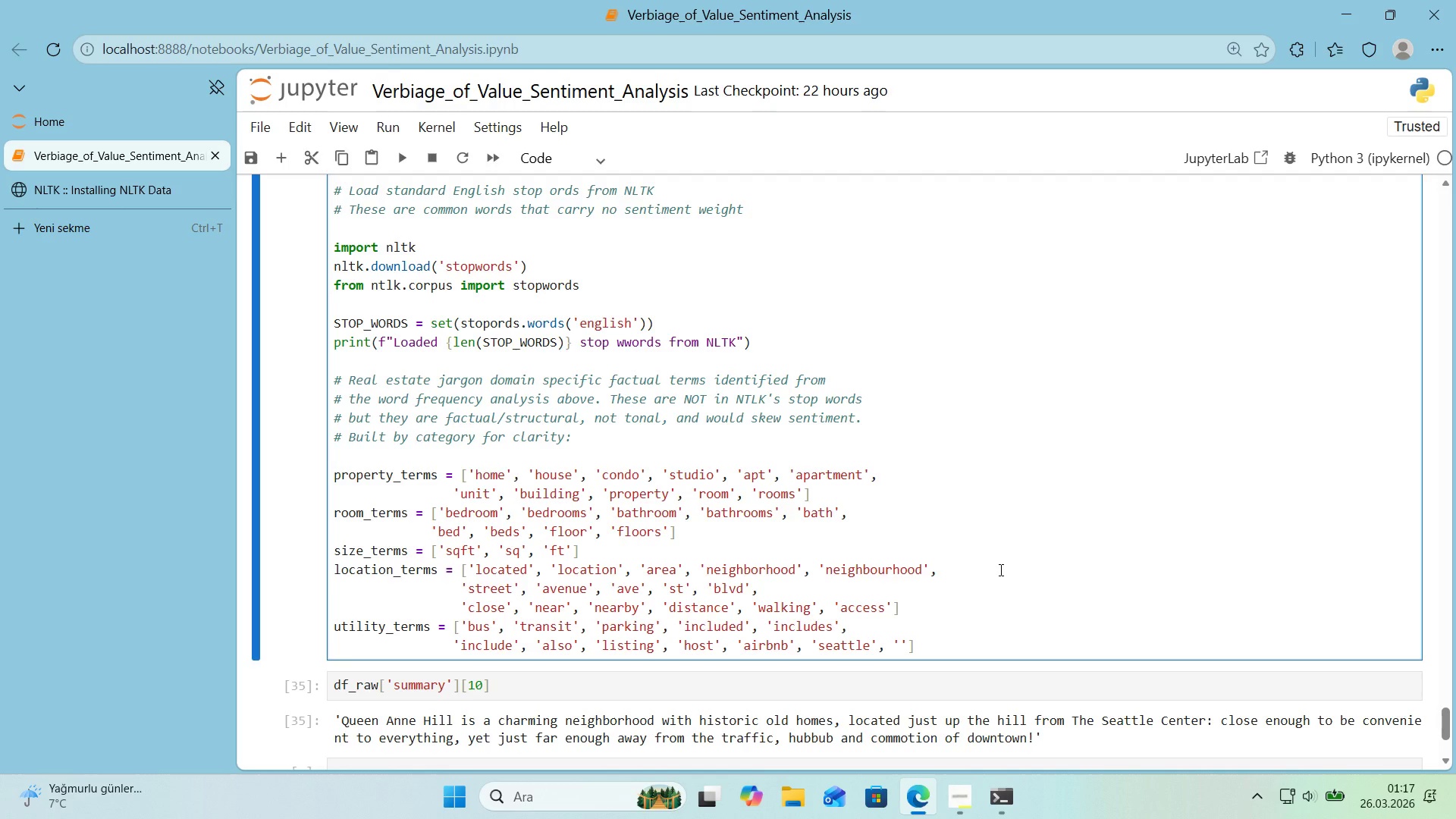 
type(wa)
 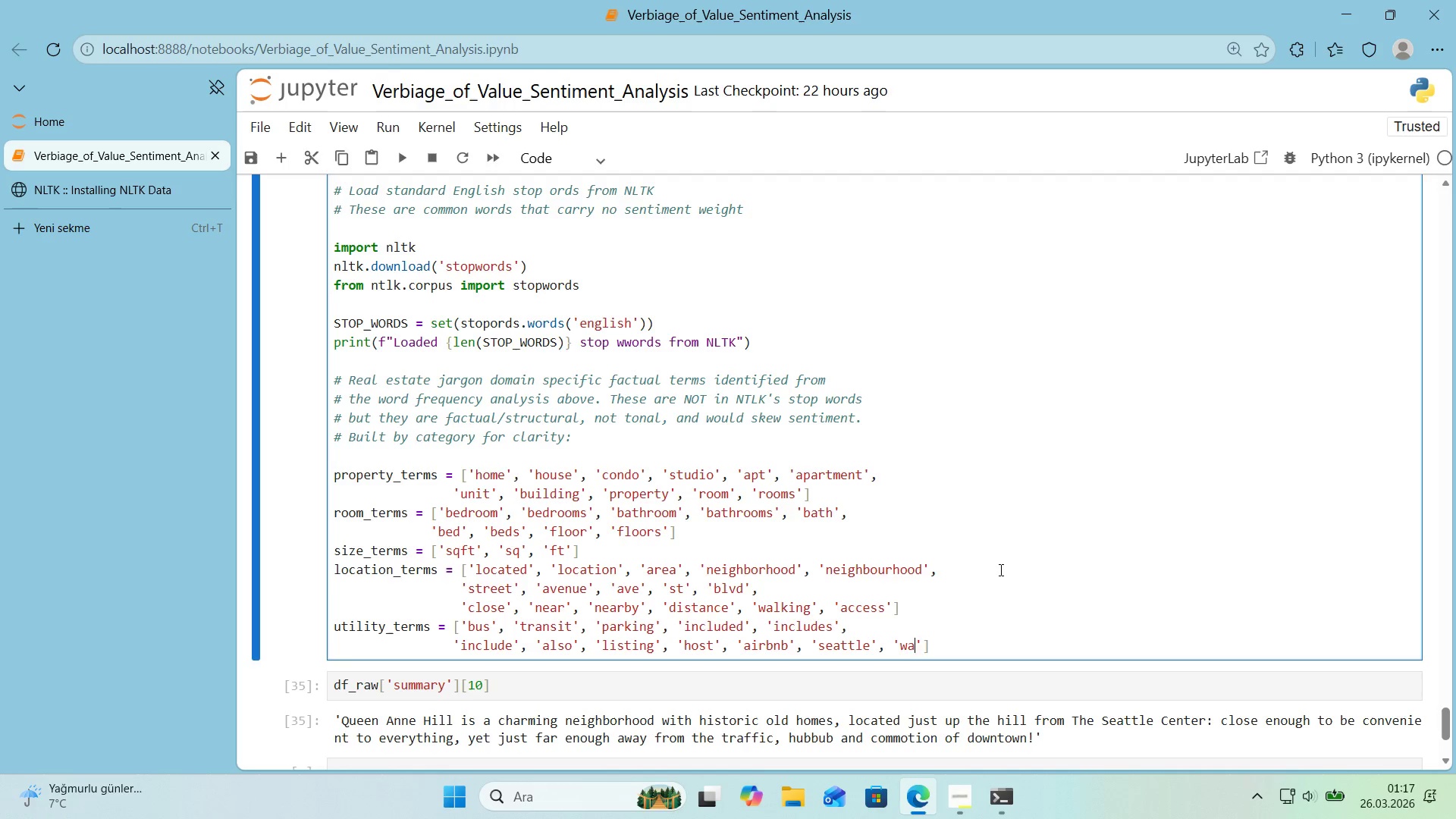 
key(ArrowRight)
 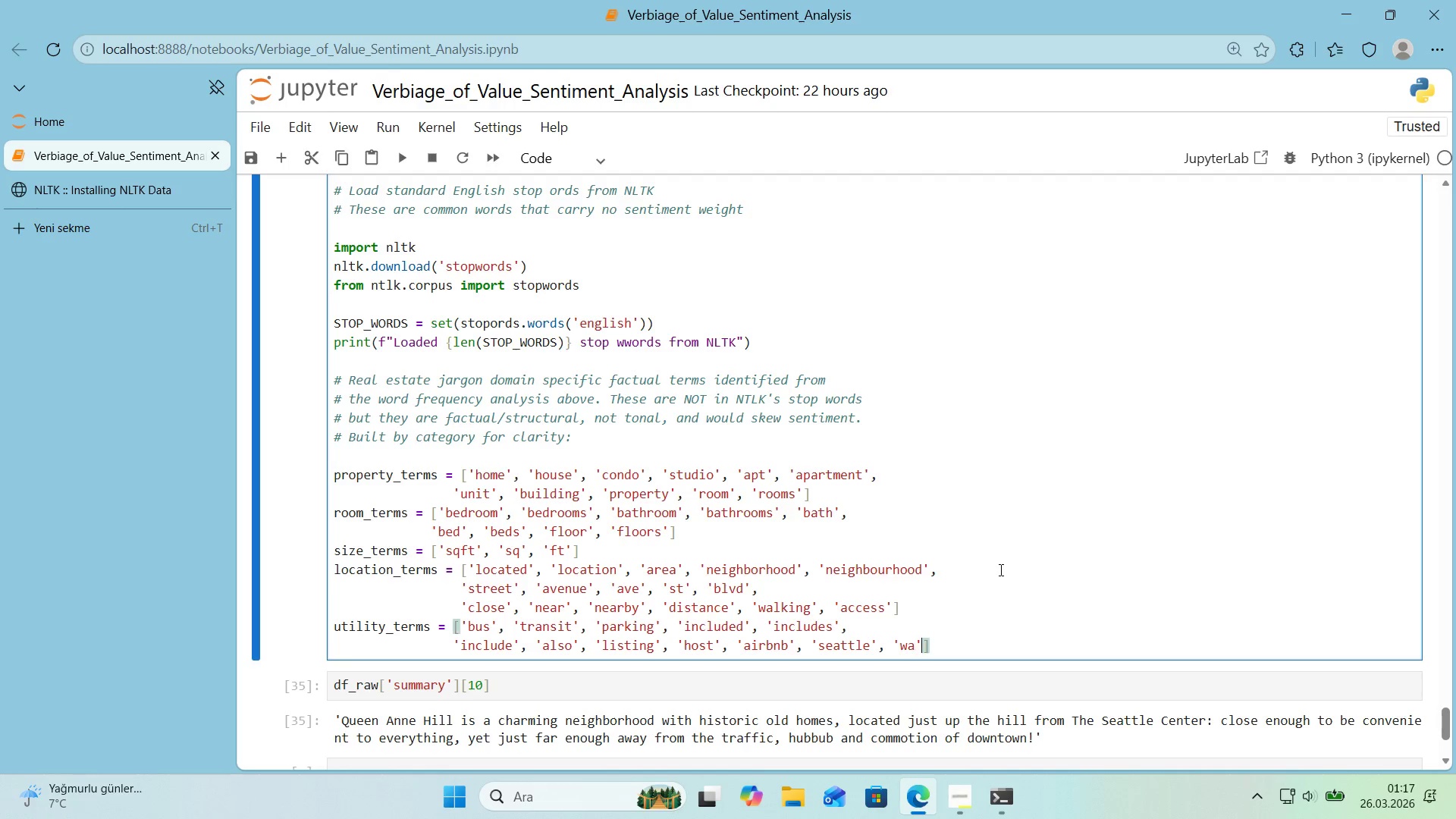 
key(ArrowRight)
 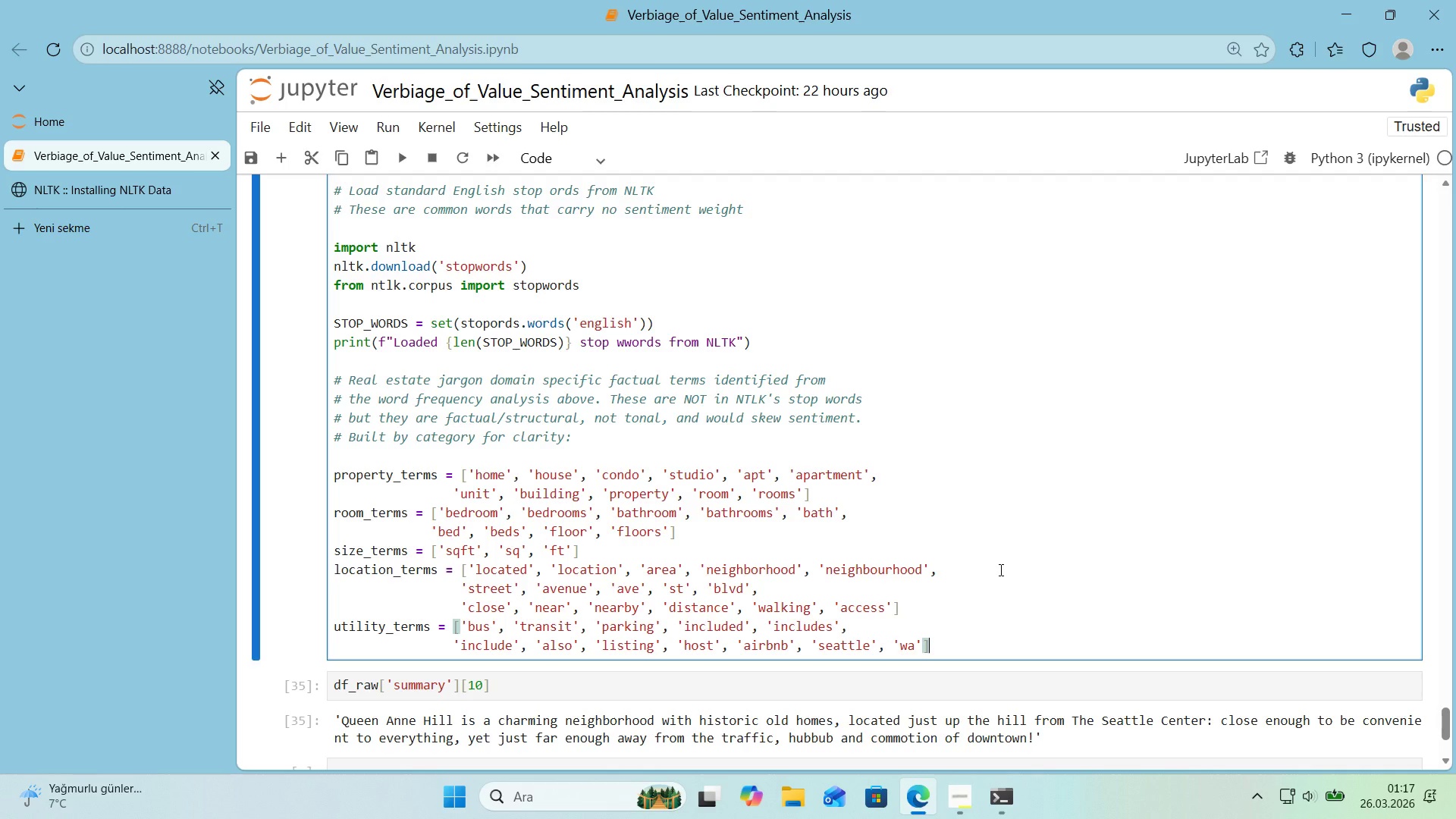 
key(ArrowLeft)
 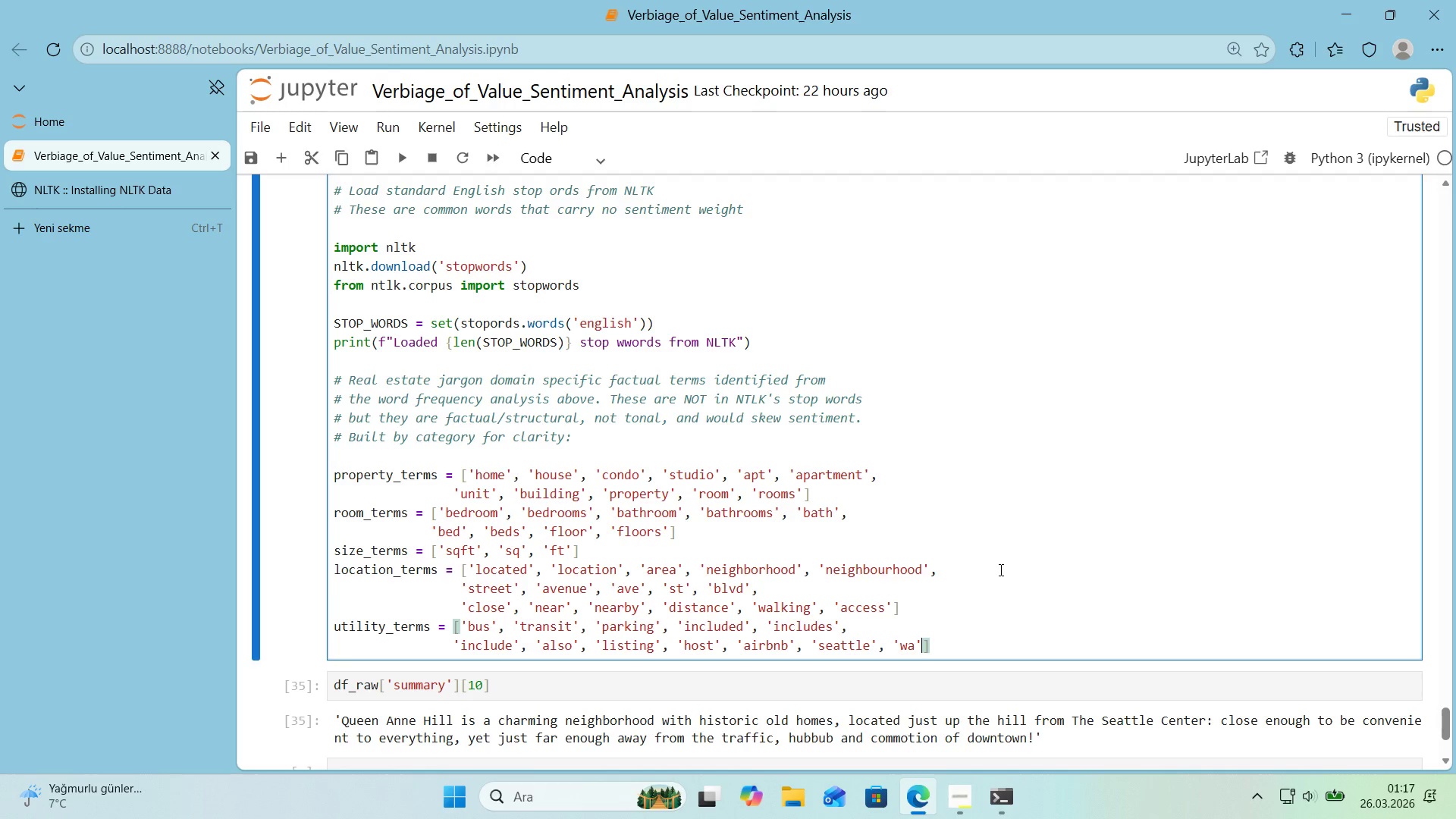 
key(Comma)
 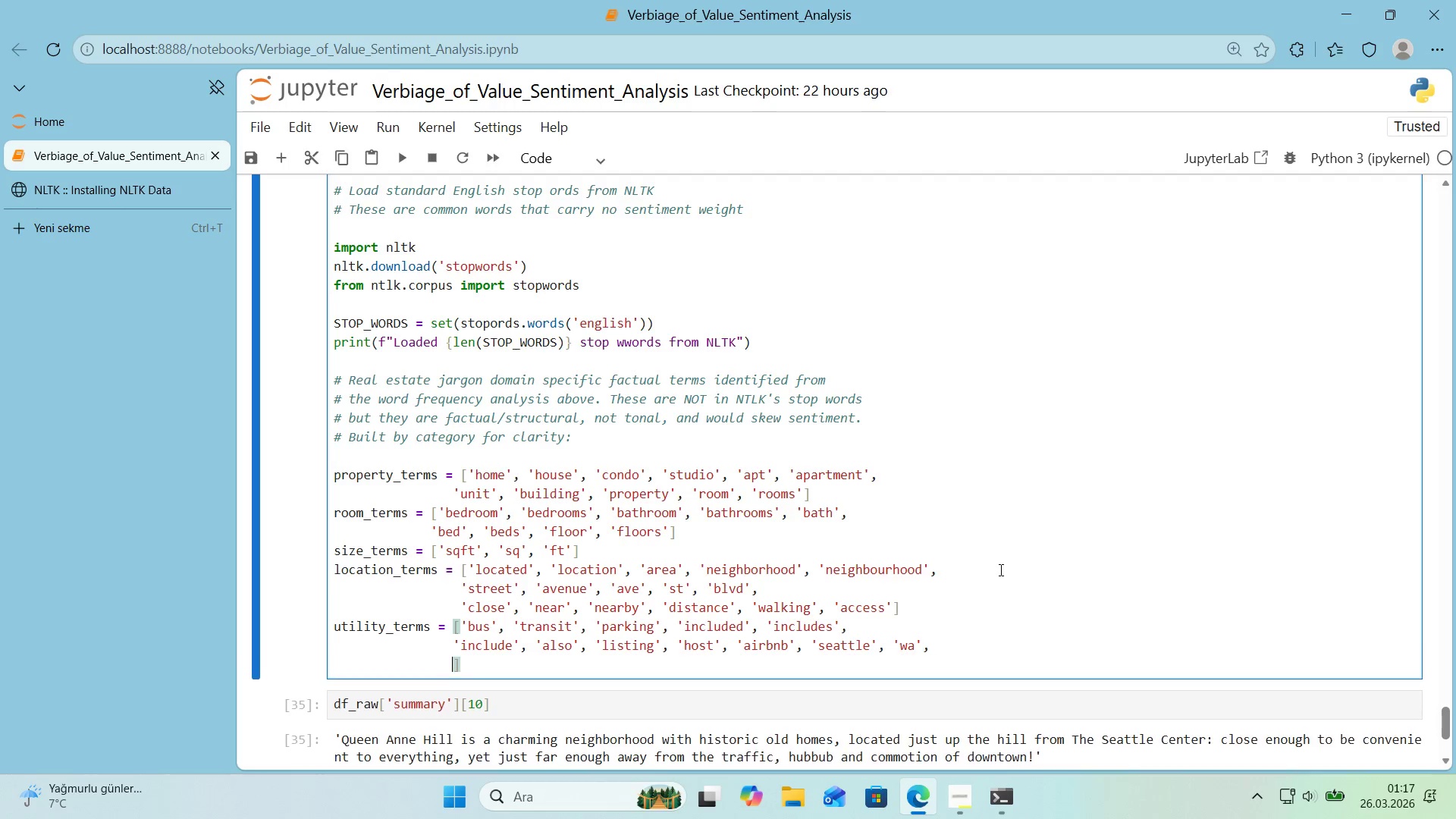 
key(Enter)
 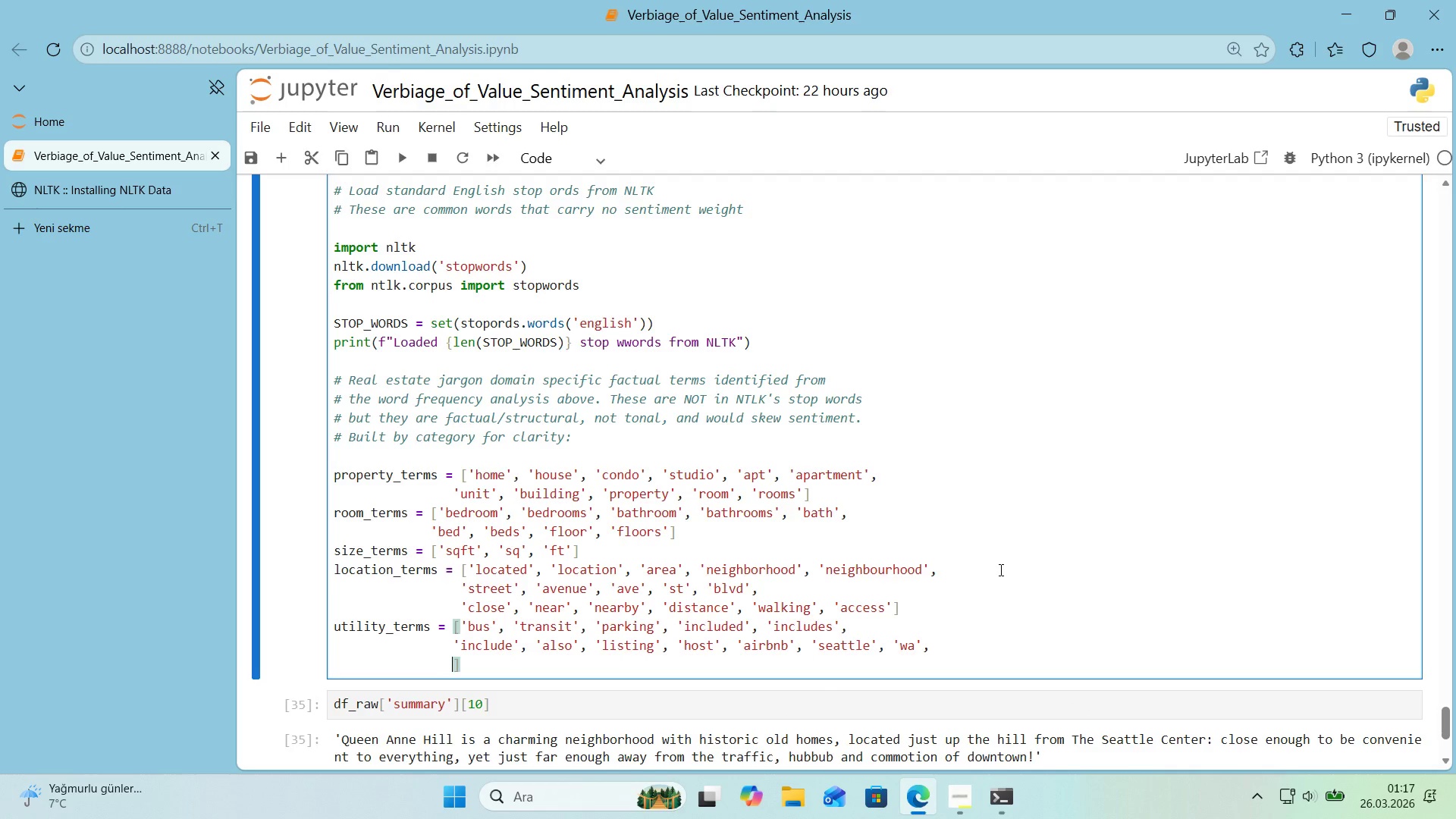 
type(@@)
 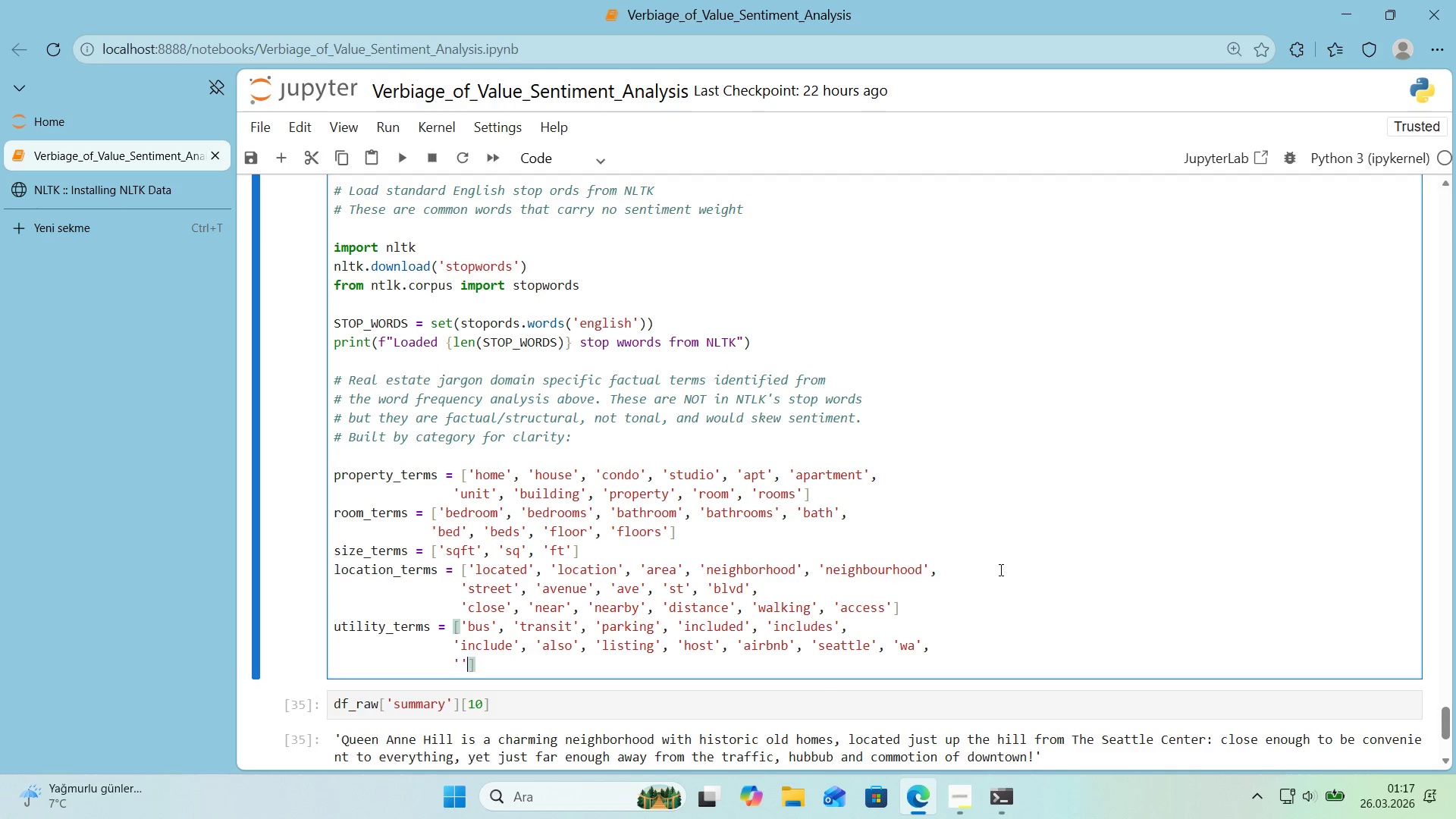 
key(ArrowLeft)
 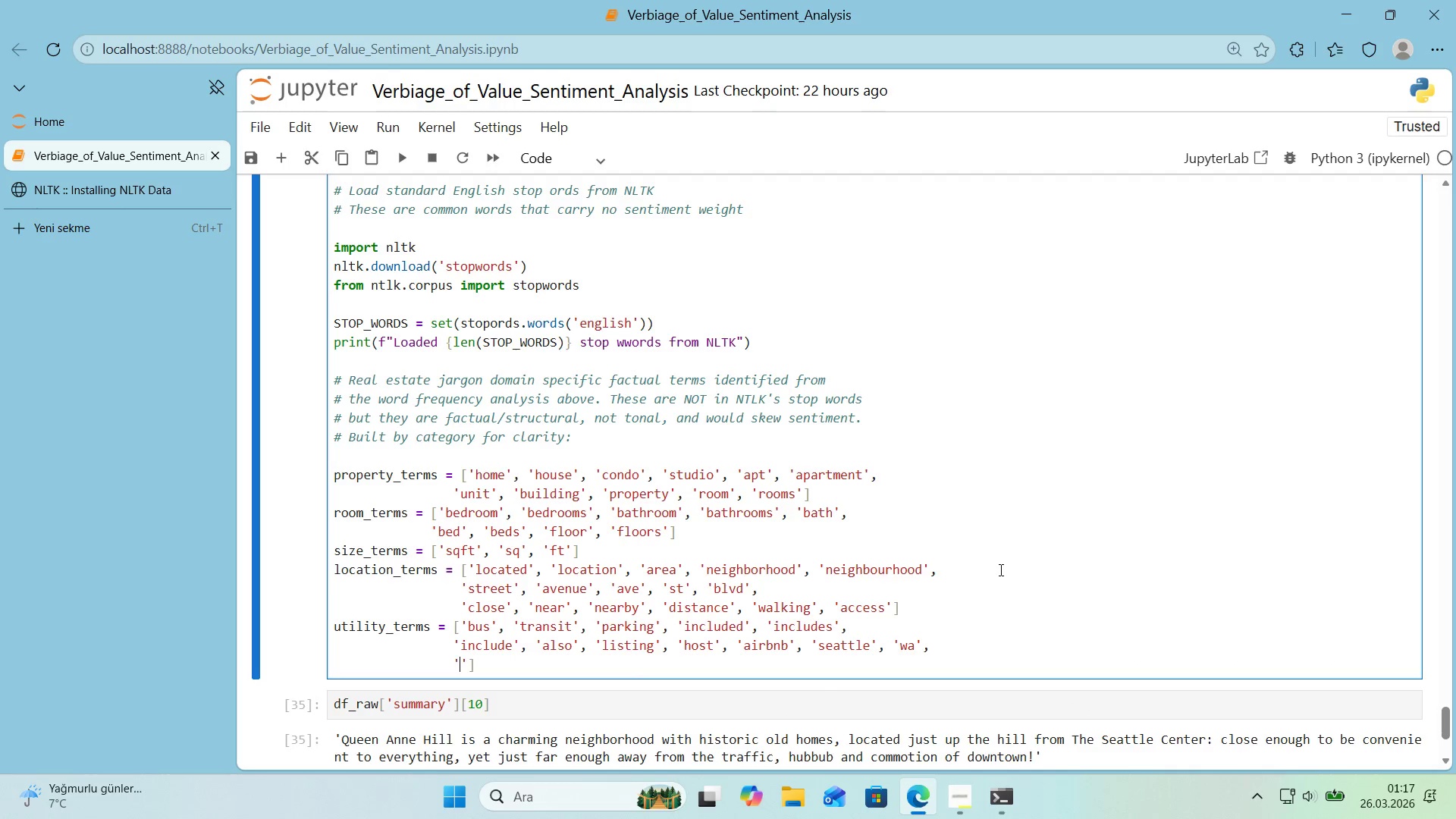 
type(address)
 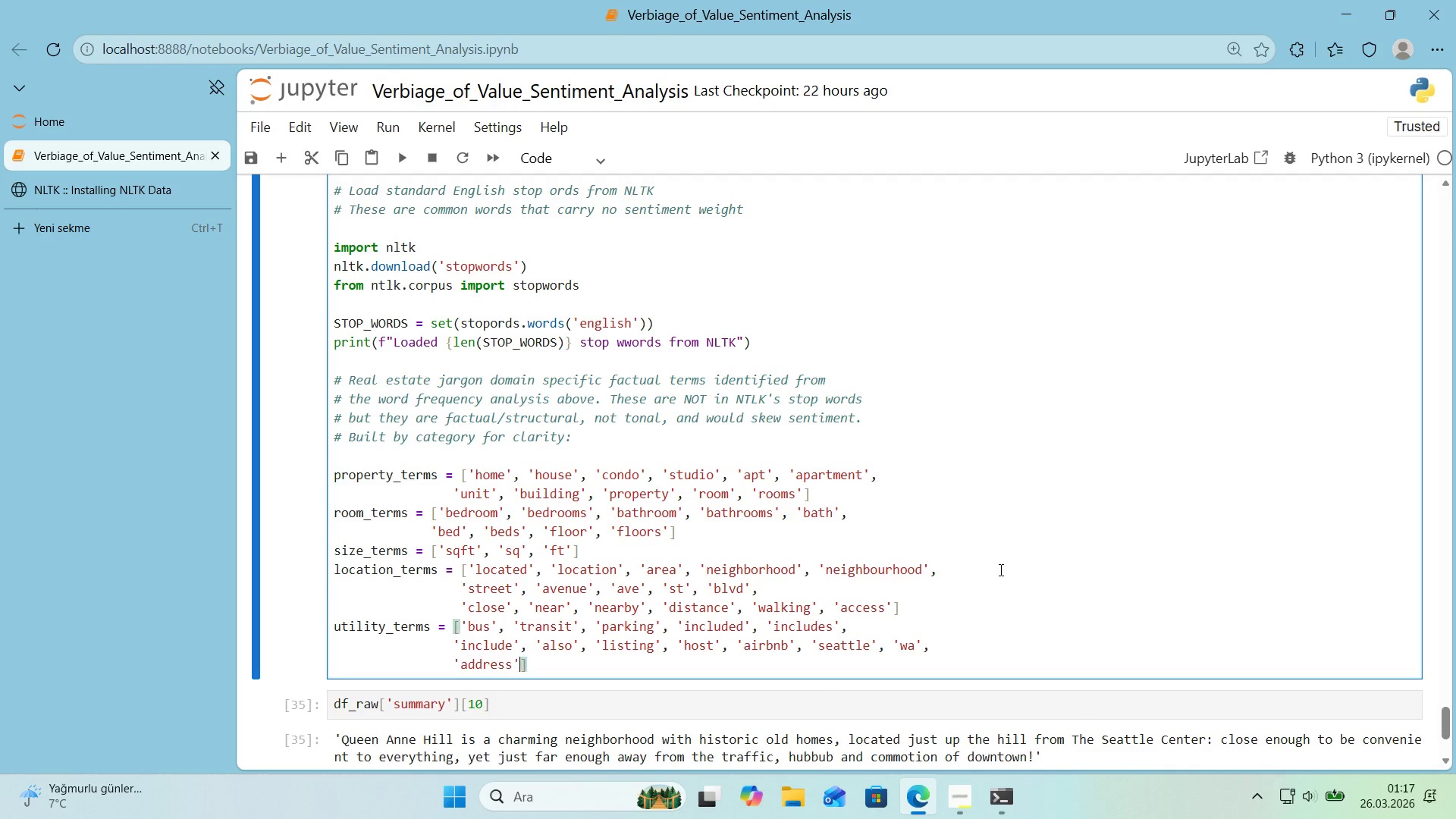 
key(ArrowRight)
 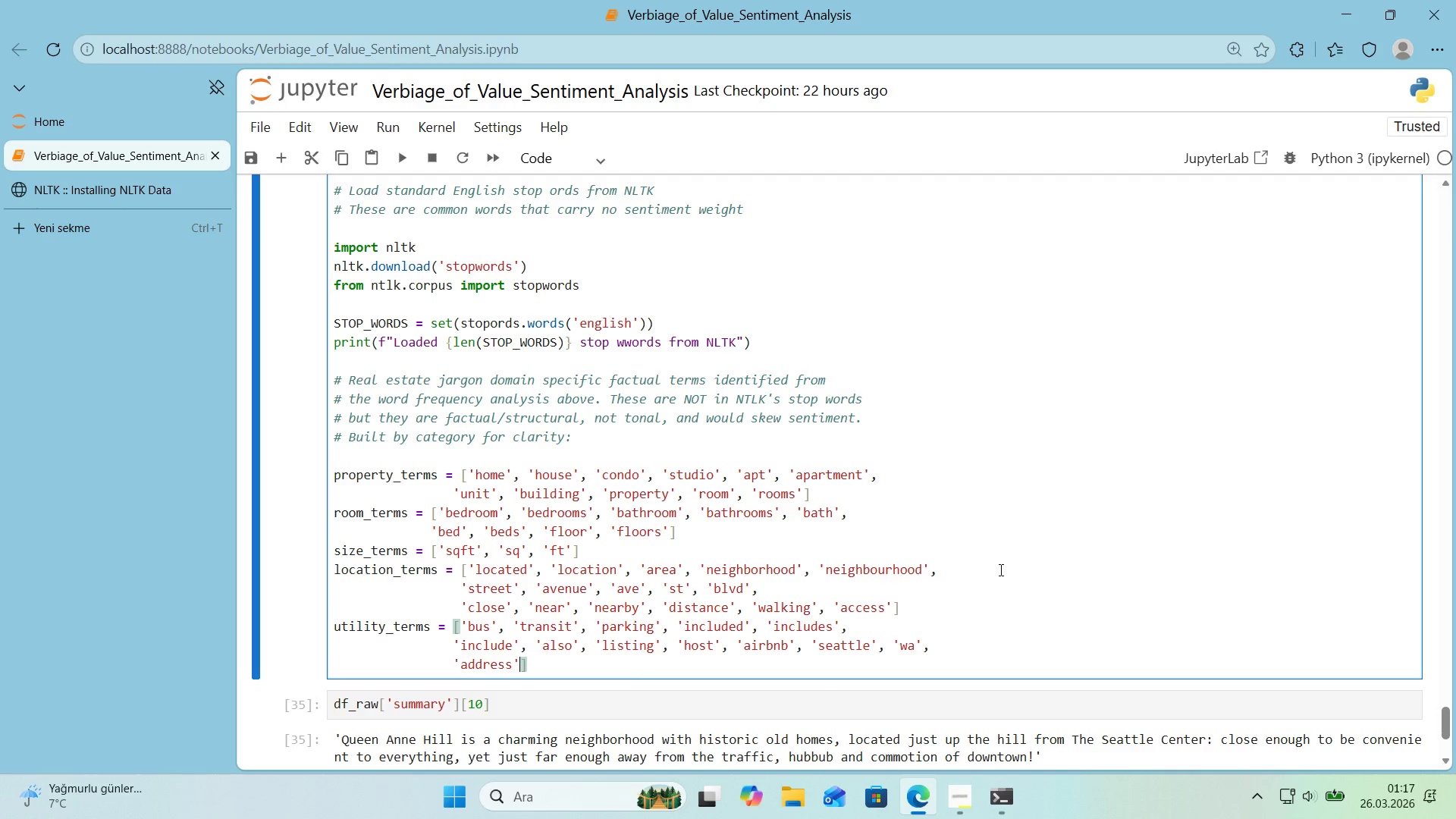 
key(ArrowRight)
 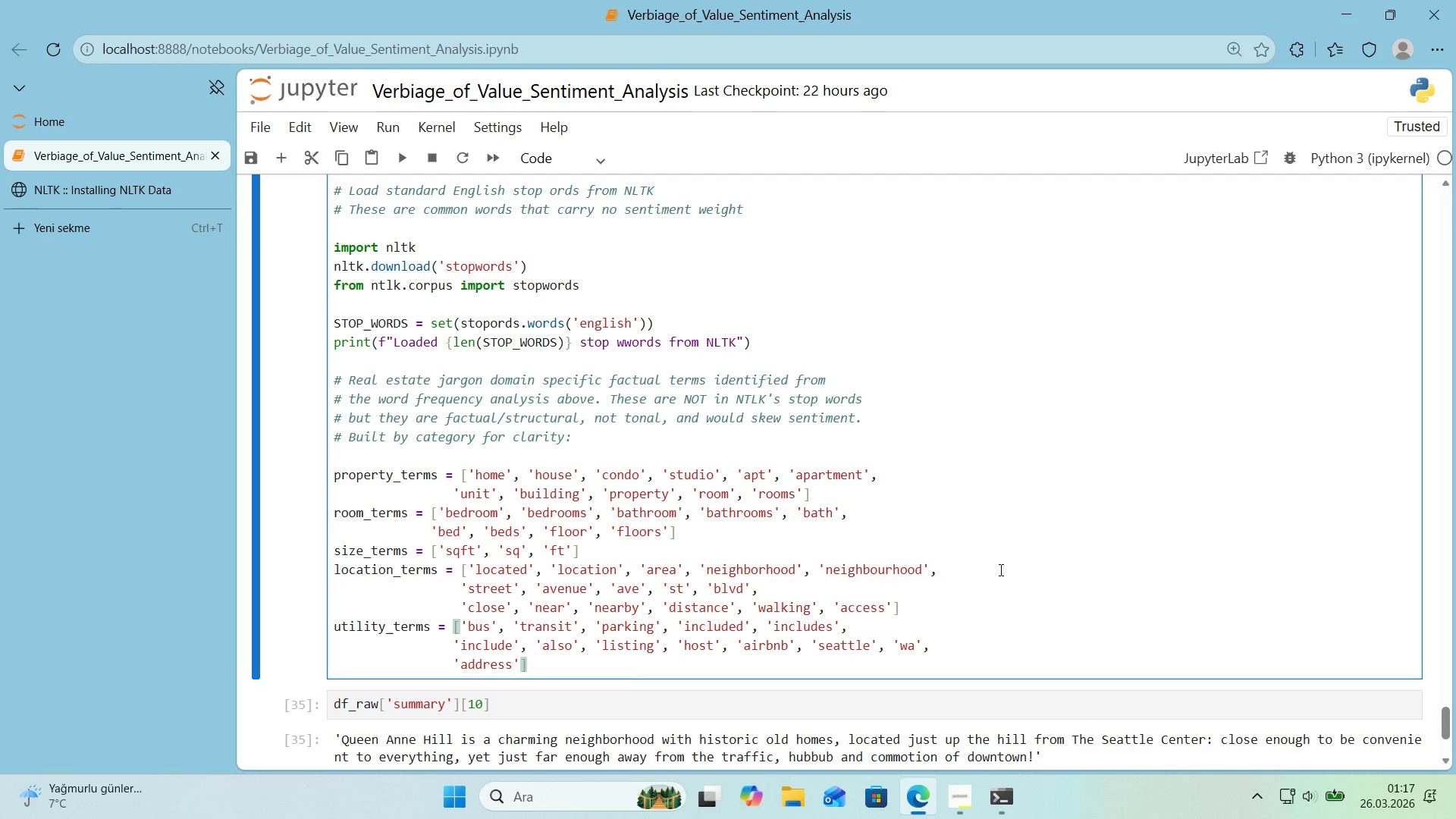 
key(Enter)
 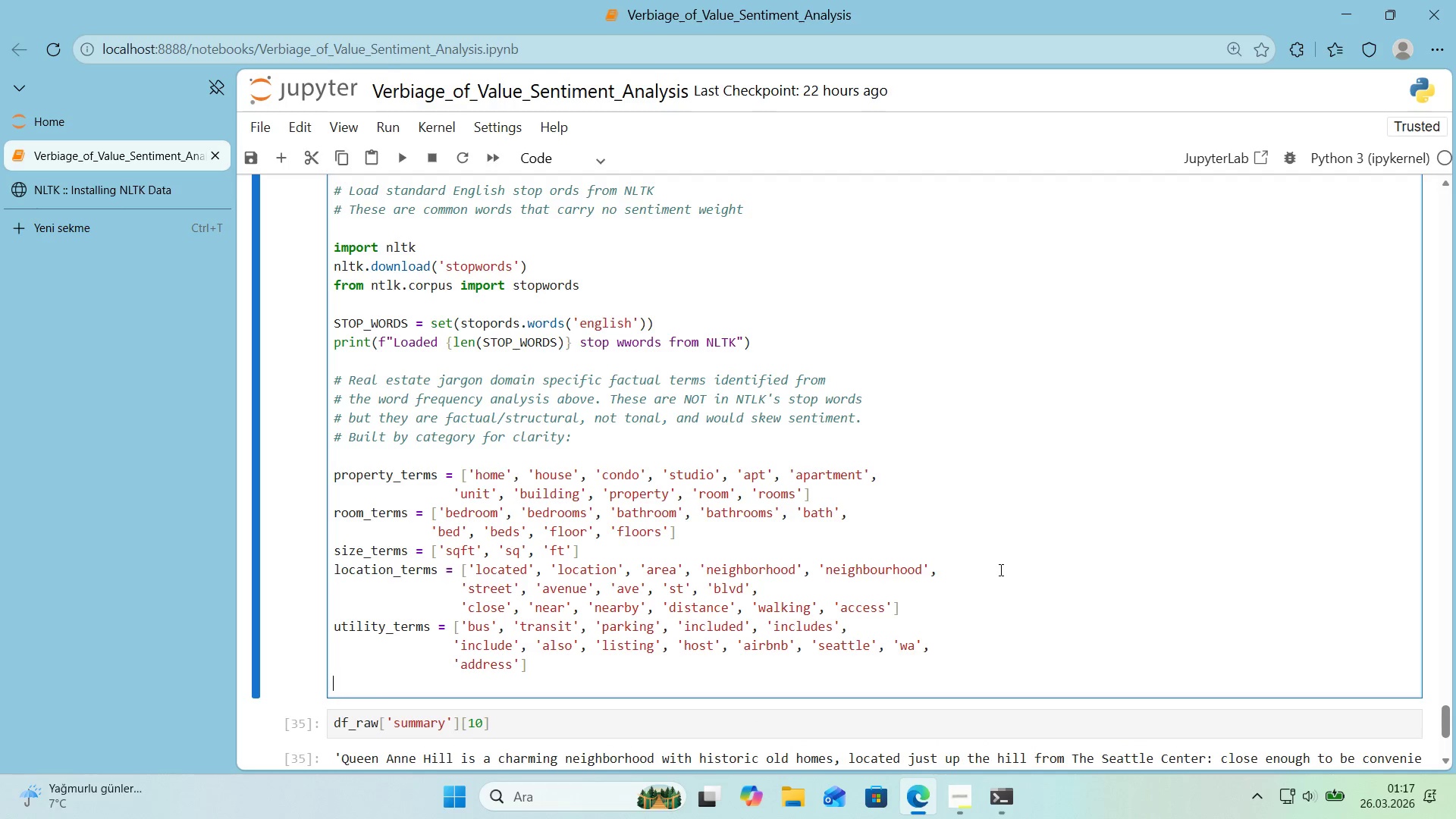 
key(Enter)
 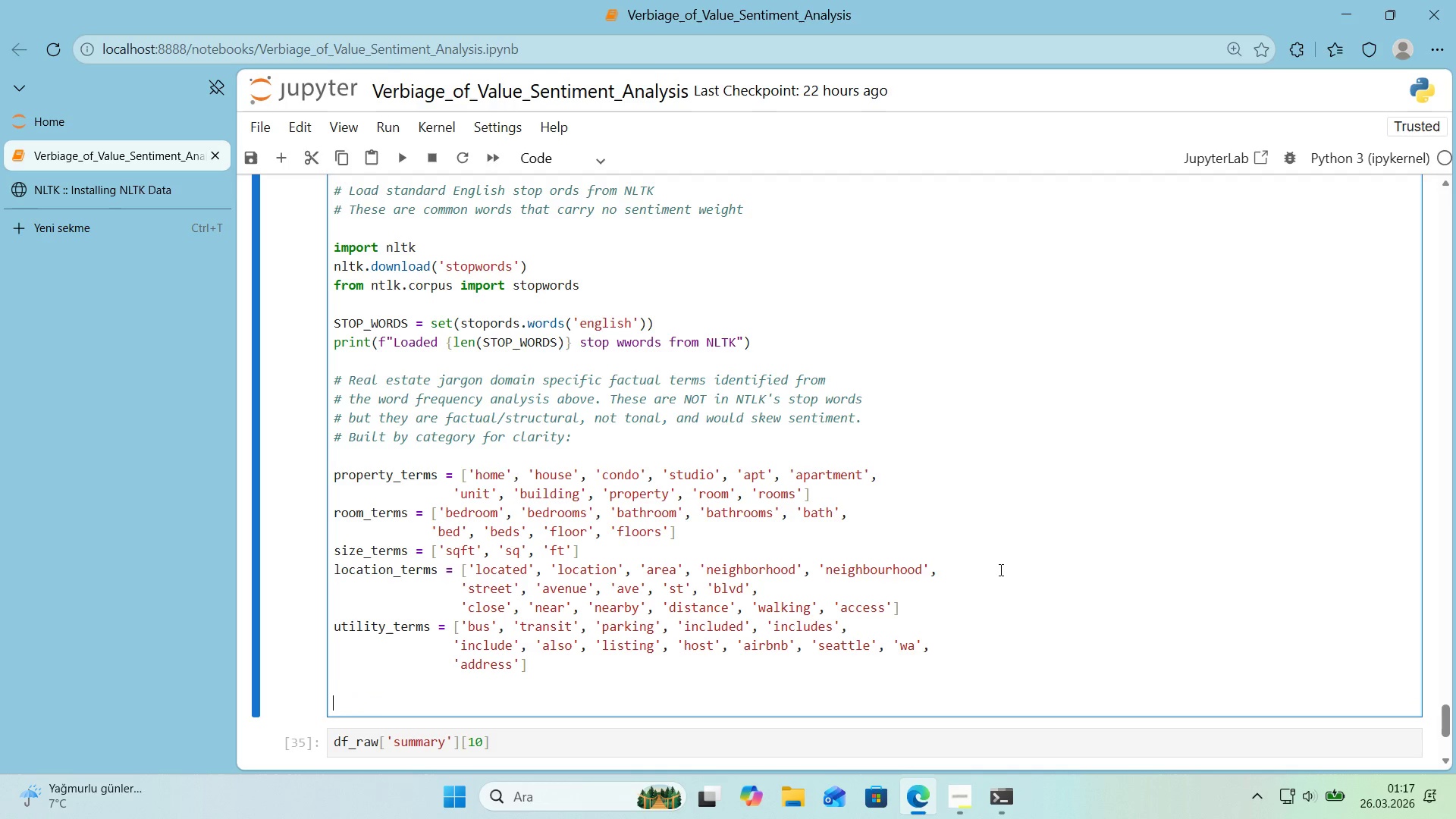 
type(RE_Jar)
key(Backspace)
key(Backspace)
type(aro)
key(Backspace)
key(Backspace)
key(Backspace)
type(ARGON ) SET)
key(Backspace)
key(Backspace)
type(s)
key(Backspace)
key(Backspace)
type(set*()
 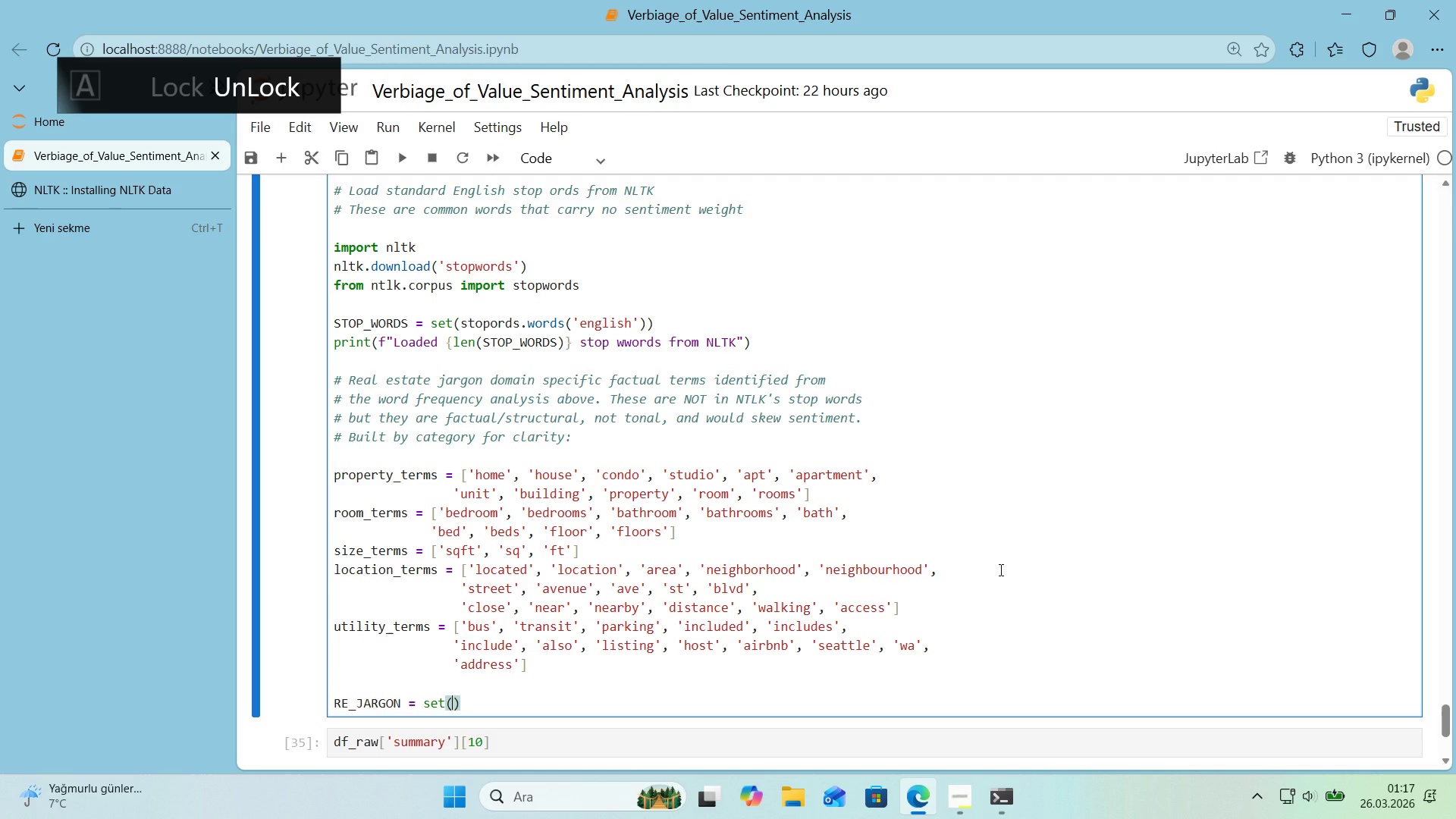 
 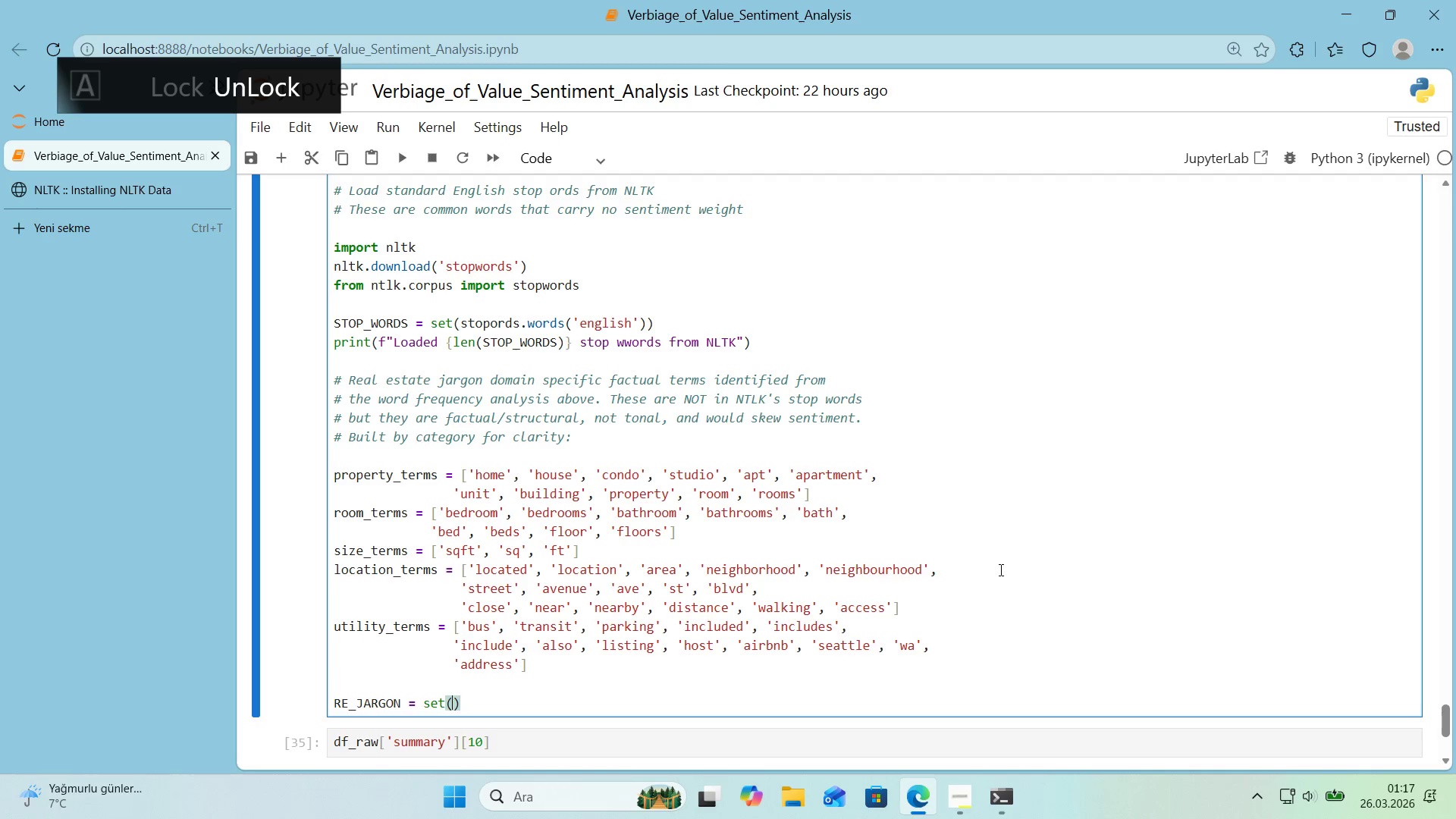 
key(ArrowLeft)
 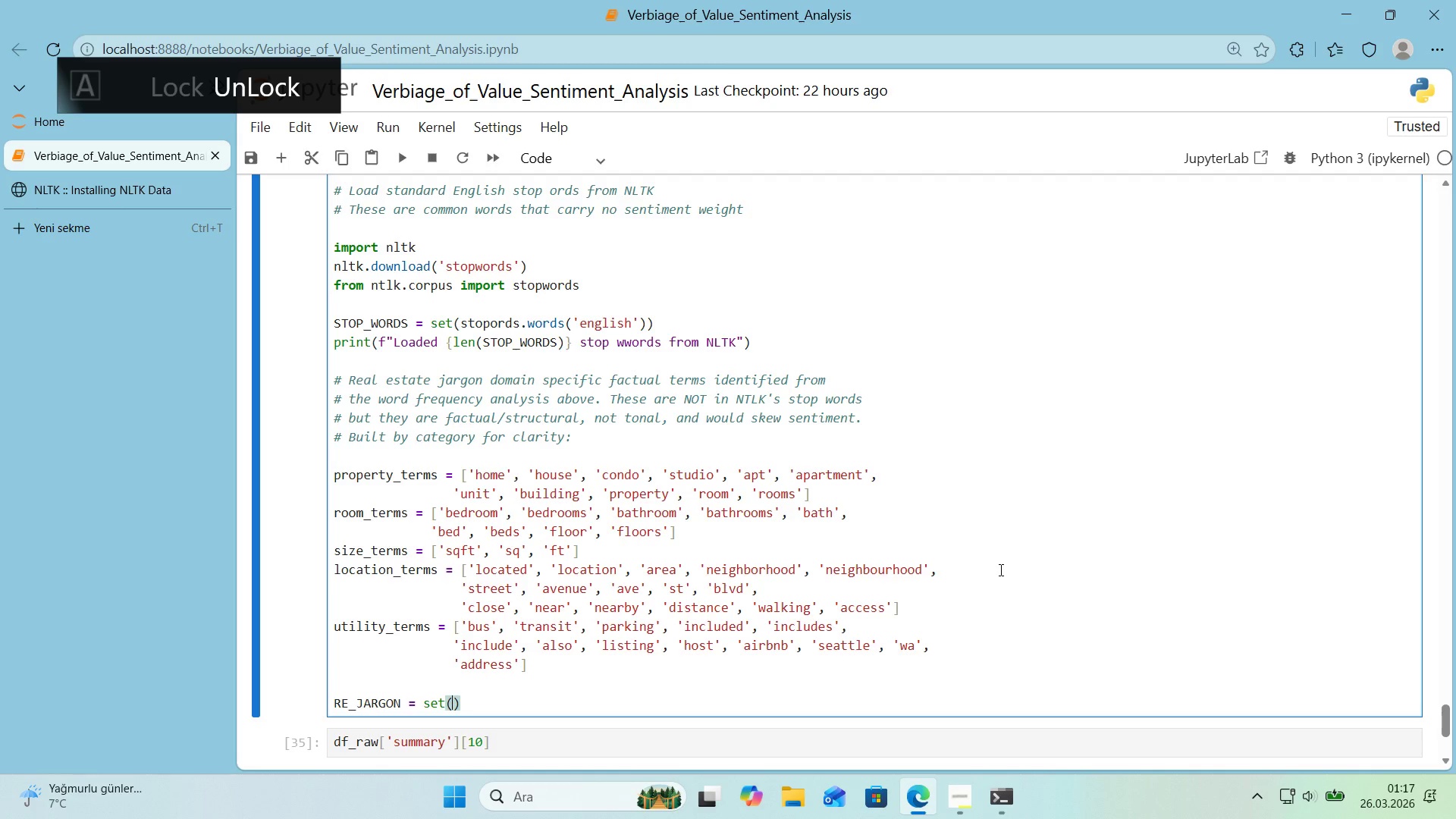 
type(property_terms + room_terms + s'ze_terms + locat'on_ters)
key(Backspace)
type(ms + ut'l'ty+)
key(Backspace)
type(_terms)
 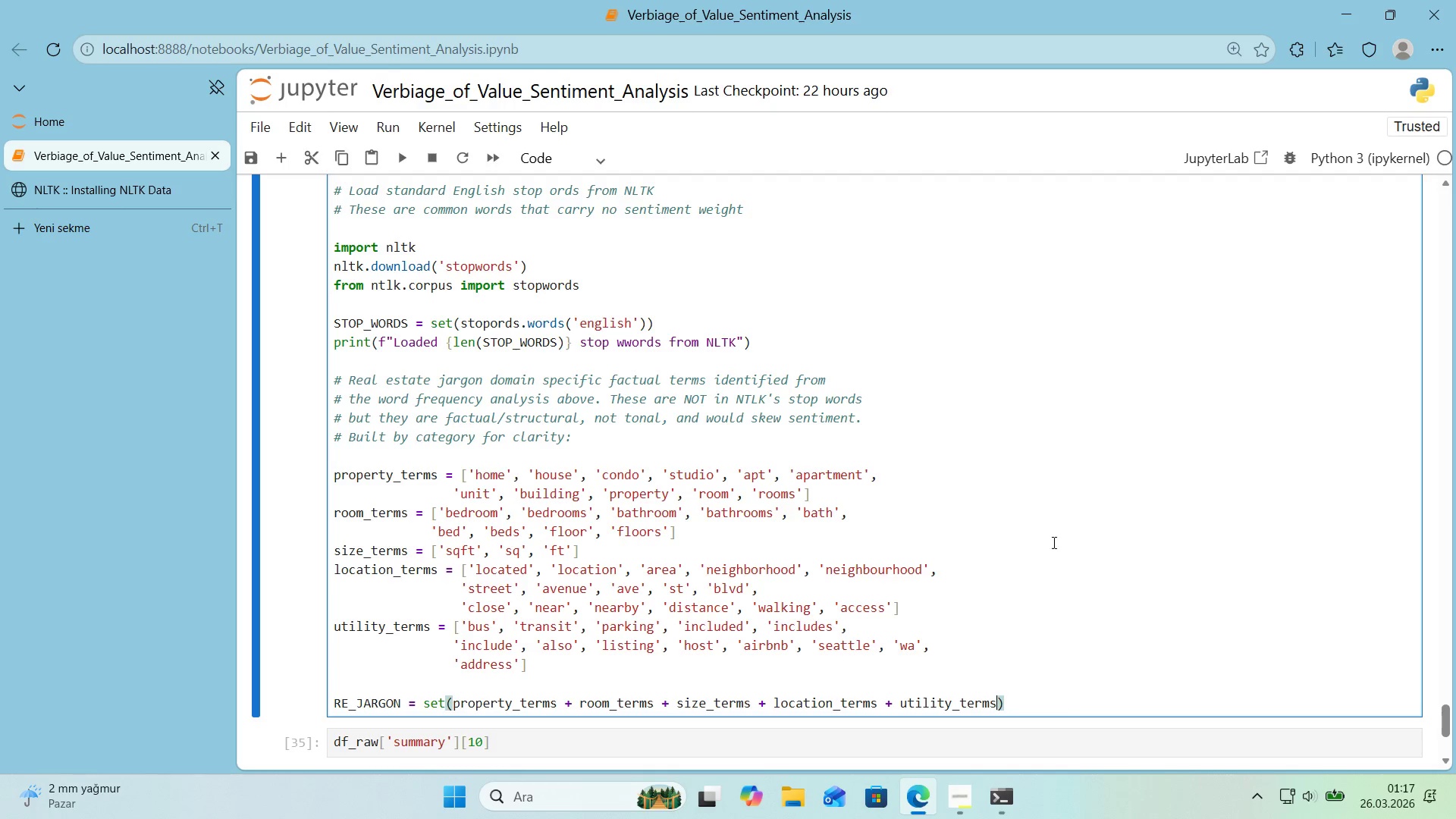 
scroll: coordinate [1050, 538], scroll_direction: down, amount: 1.0
 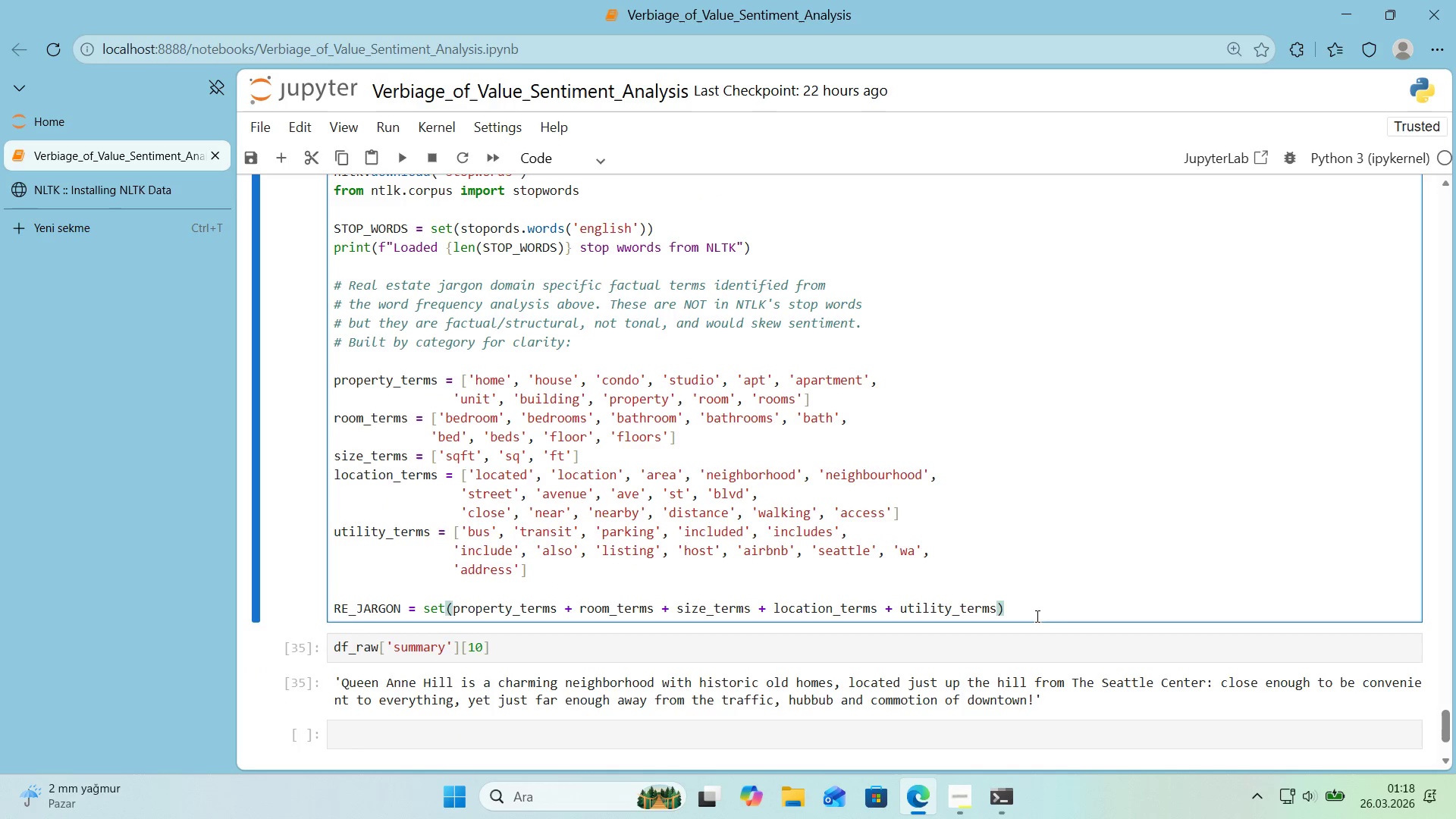 
left_click([1033, 604])
 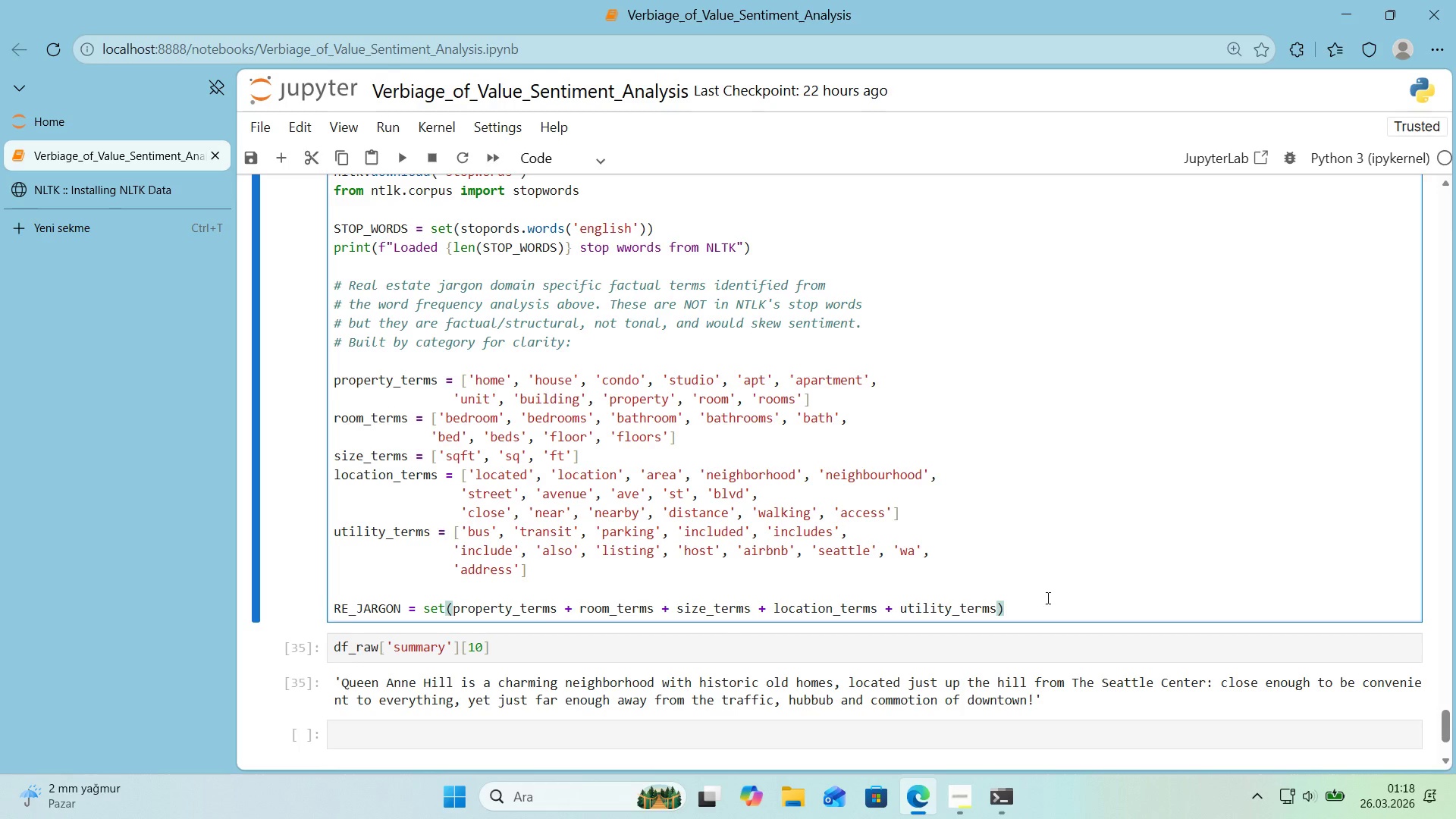 
key(Enter)
 